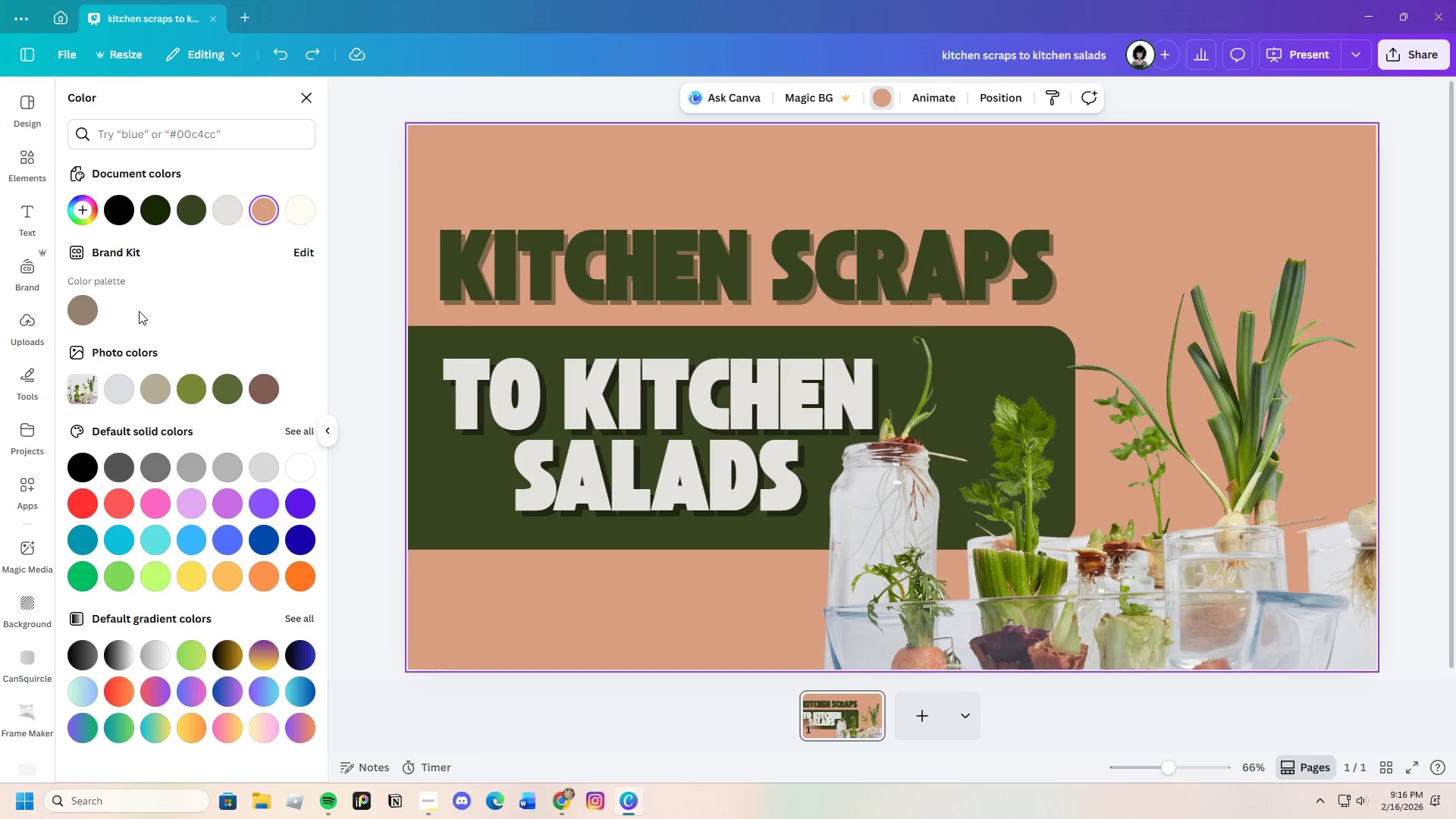 
left_click([77, 206])
 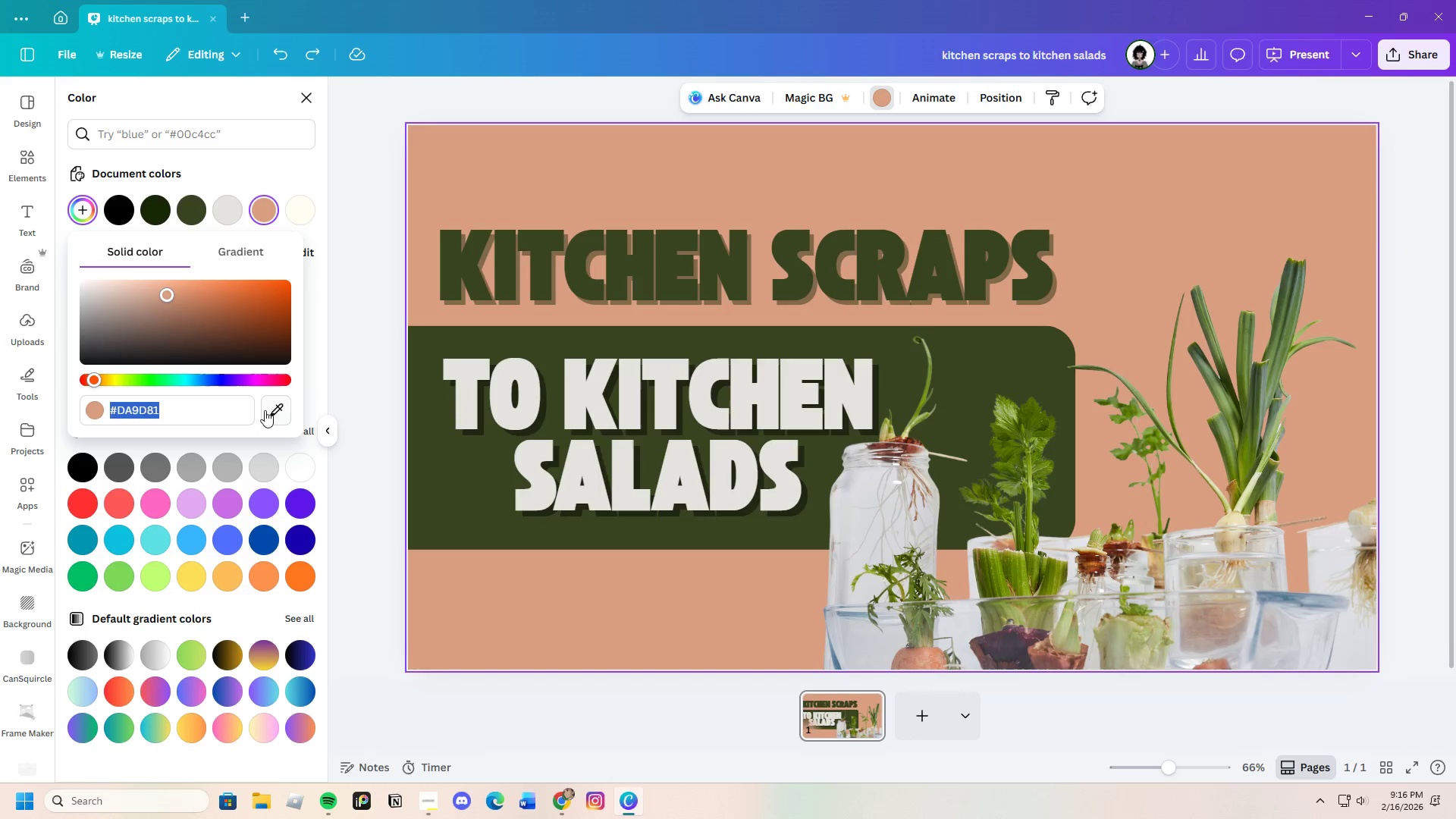 
left_click([280, 409])
 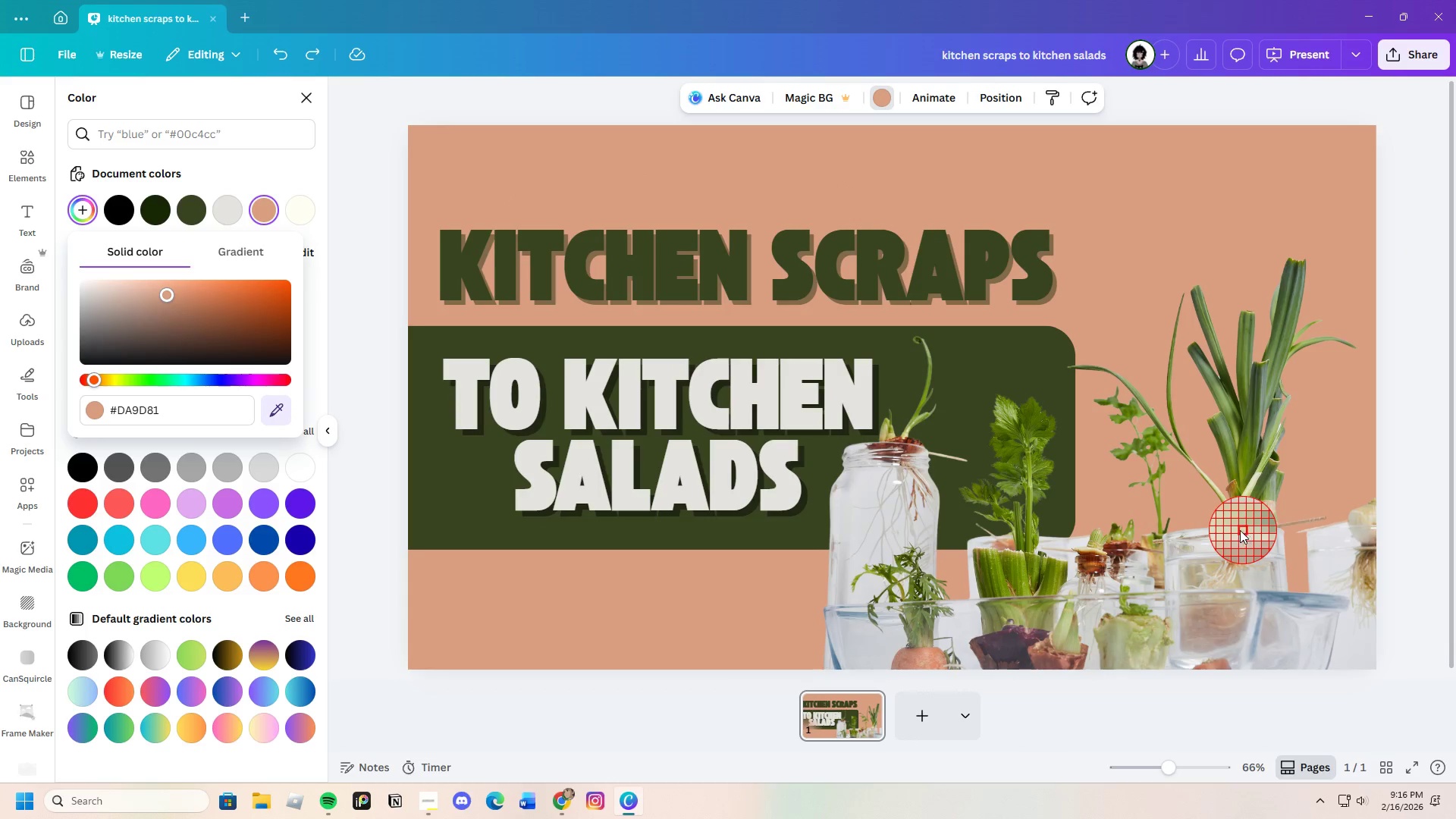 
left_click([1239, 529])
 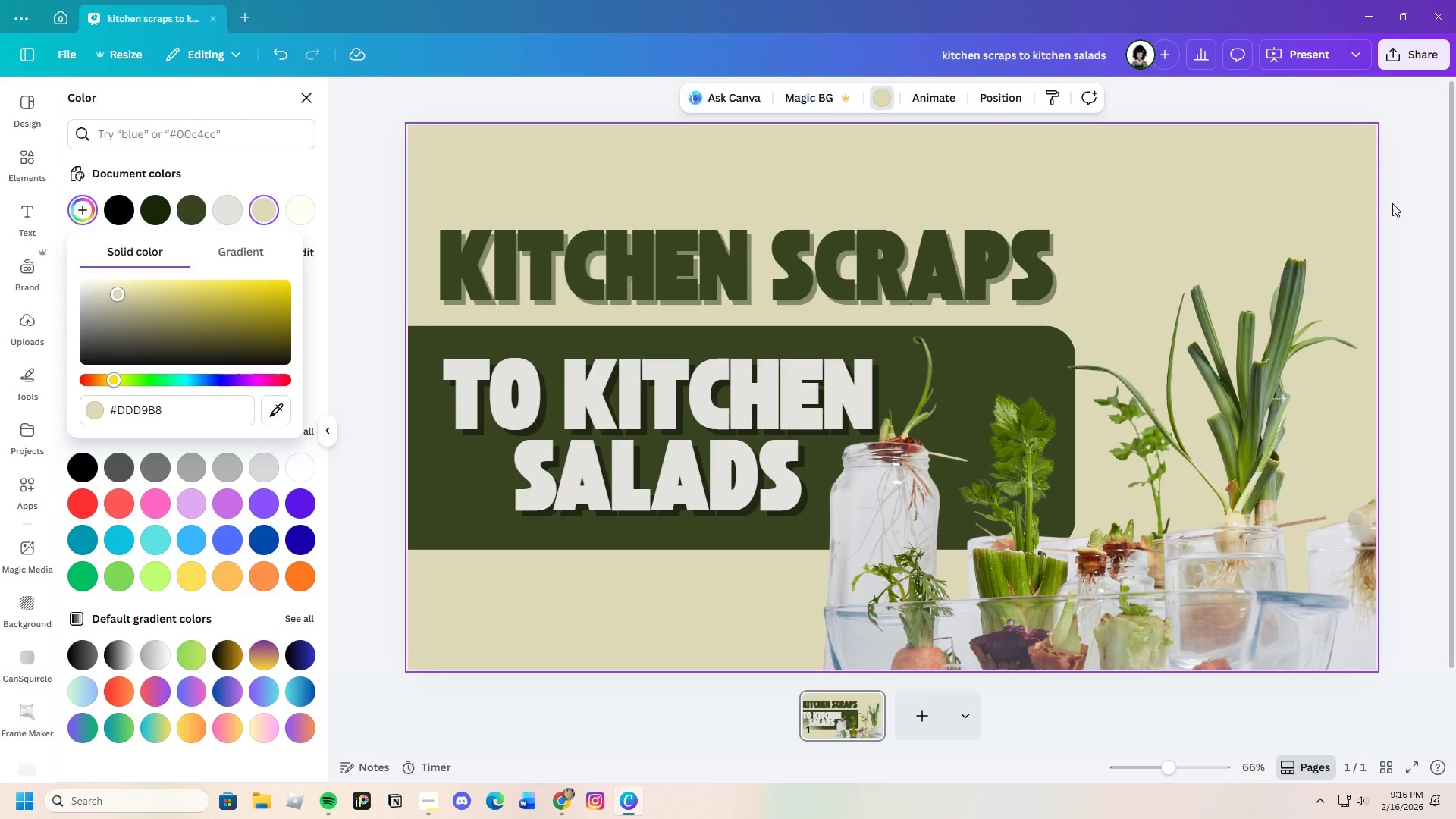 
left_click([1403, 196])
 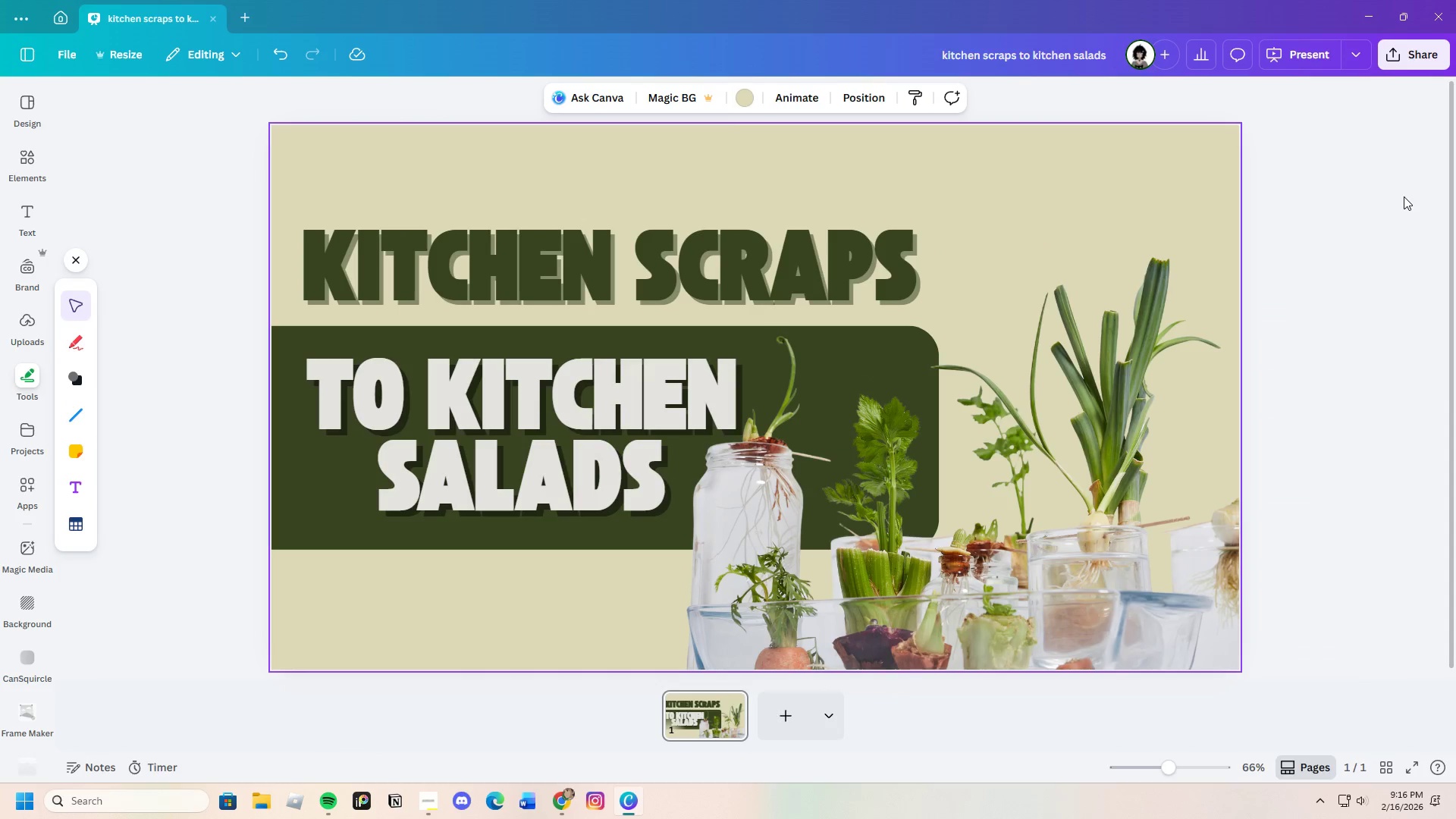 
left_click([1410, 200])
 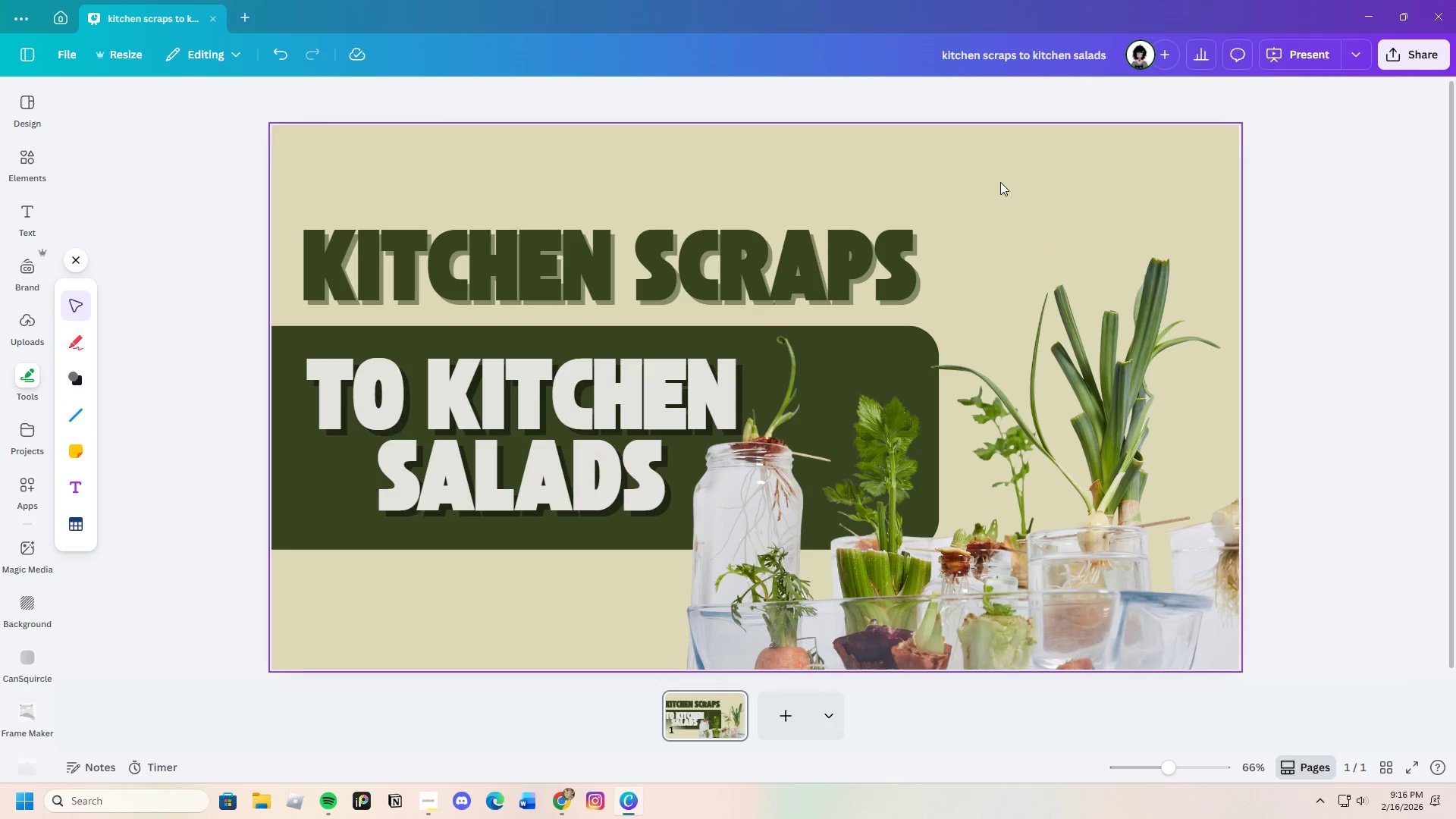 
left_click([1453, 219])
 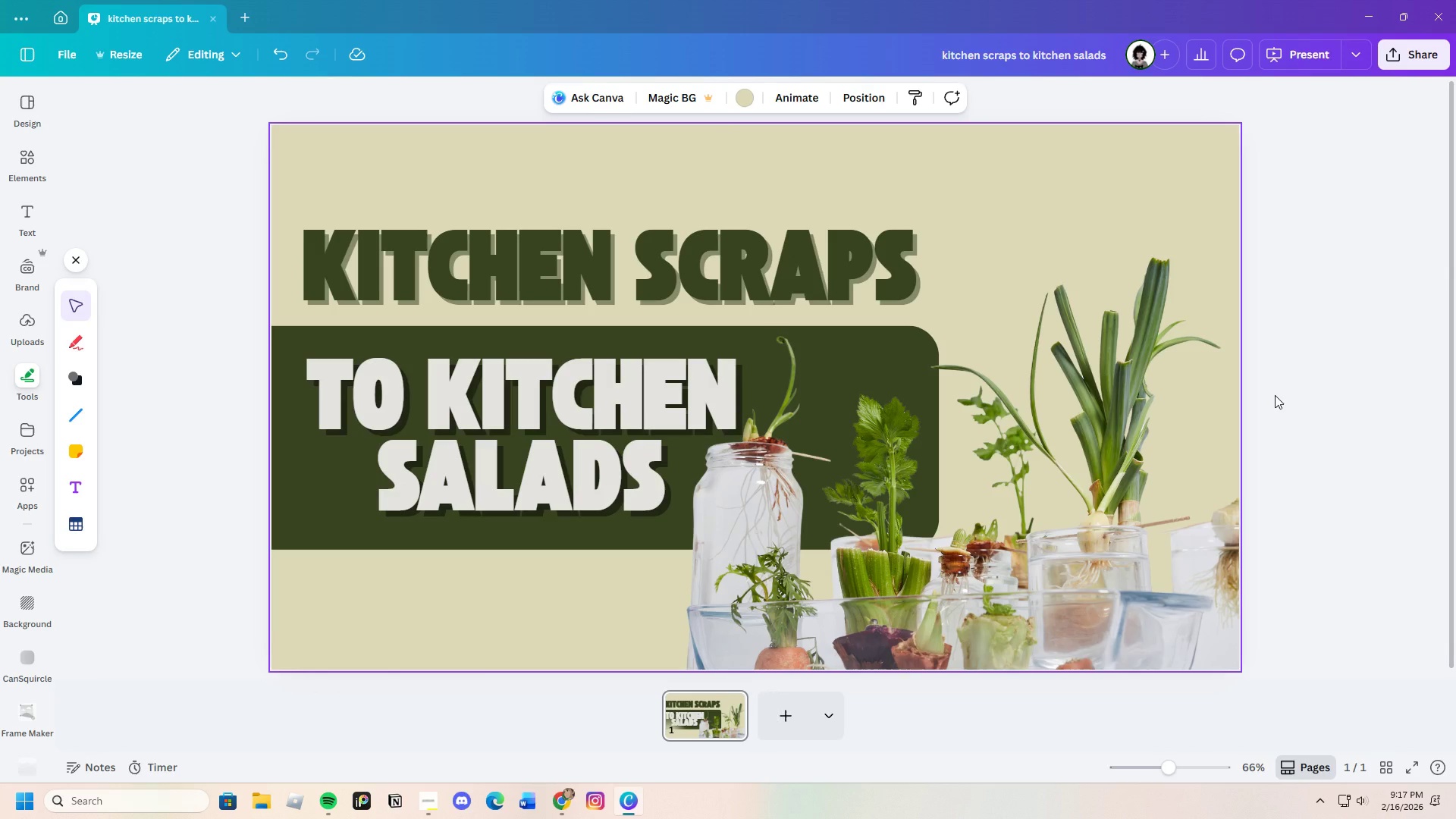 
wait(18.27)
 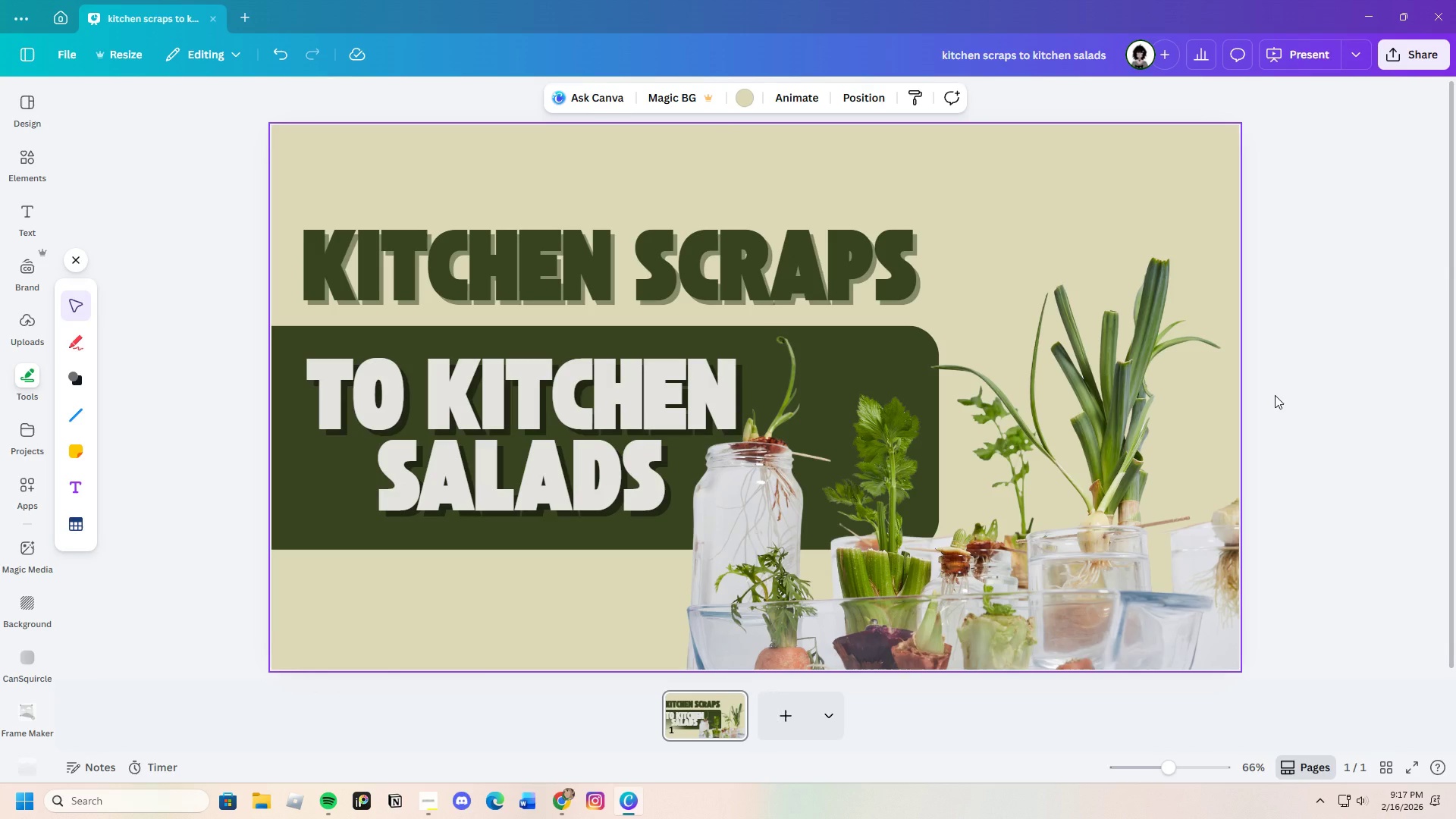 
left_click([17, 164])
 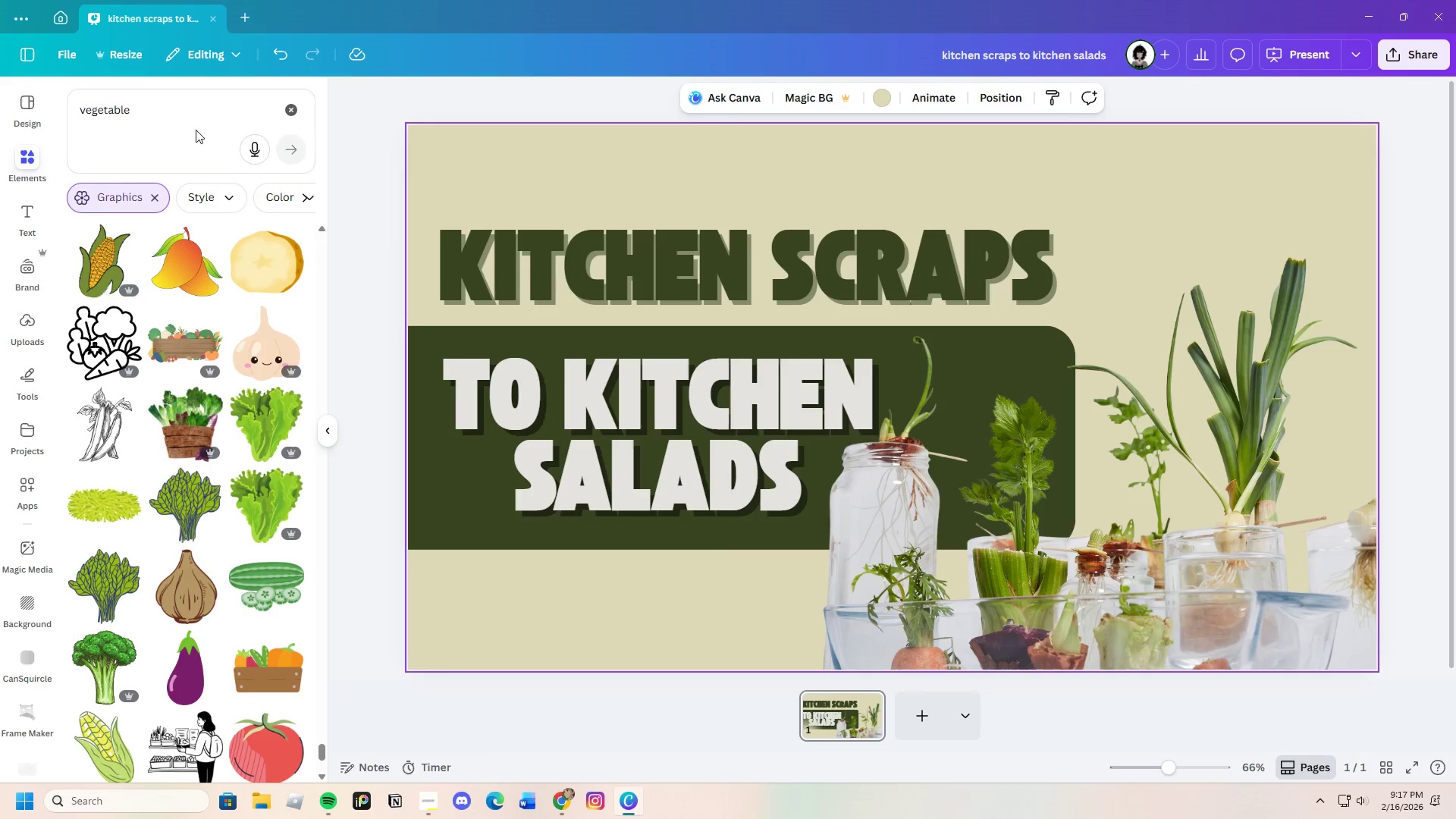 
left_click_drag(start_coordinate=[194, 113], to_coordinate=[52, 113])
 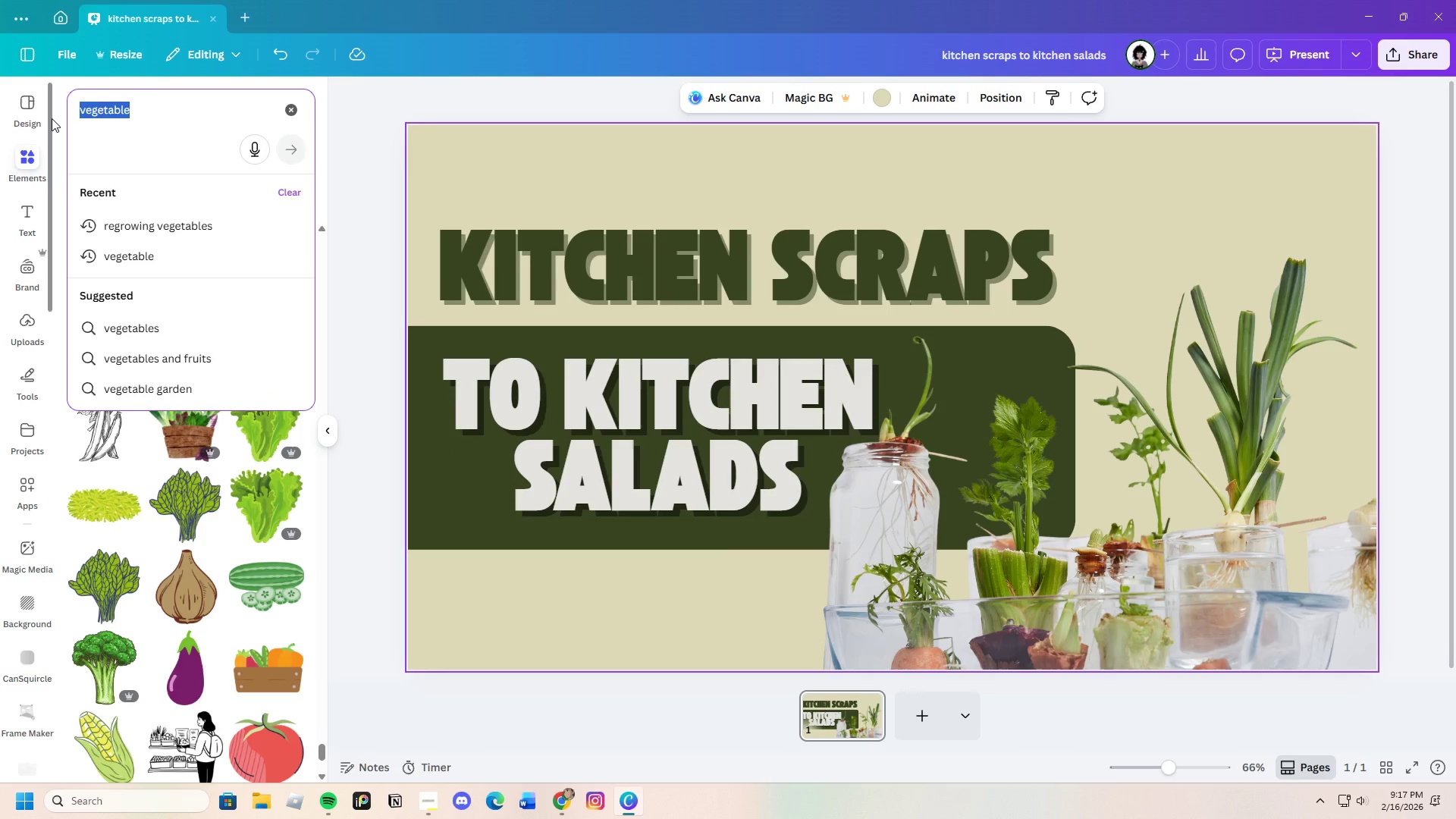 
key(Backspace)
type(green backf)
key(Backspace)
type(gro)
 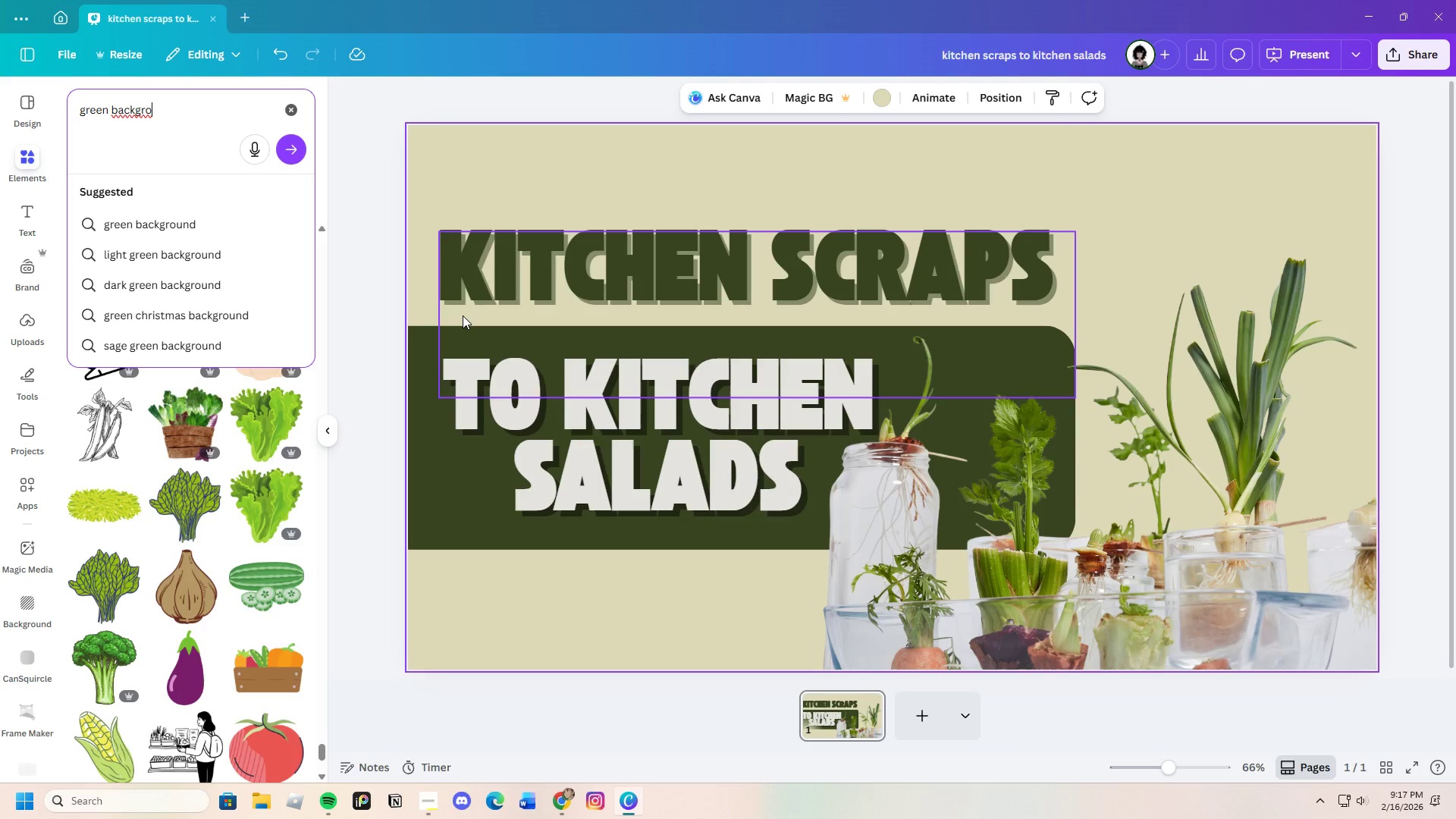 
left_click([234, 226])
 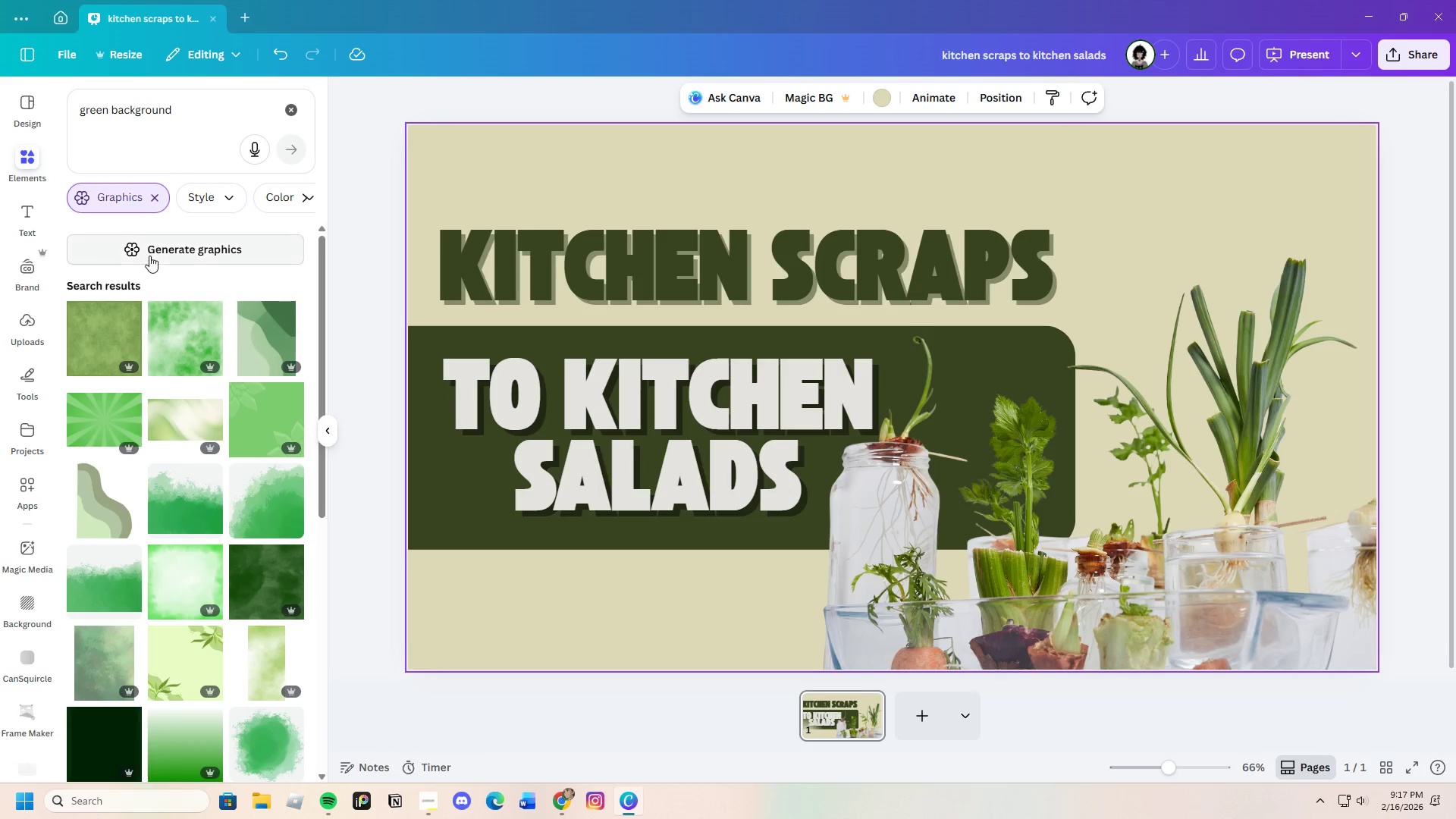 
scroll: coordinate [265, 584], scroll_direction: down, amount: 23.0
 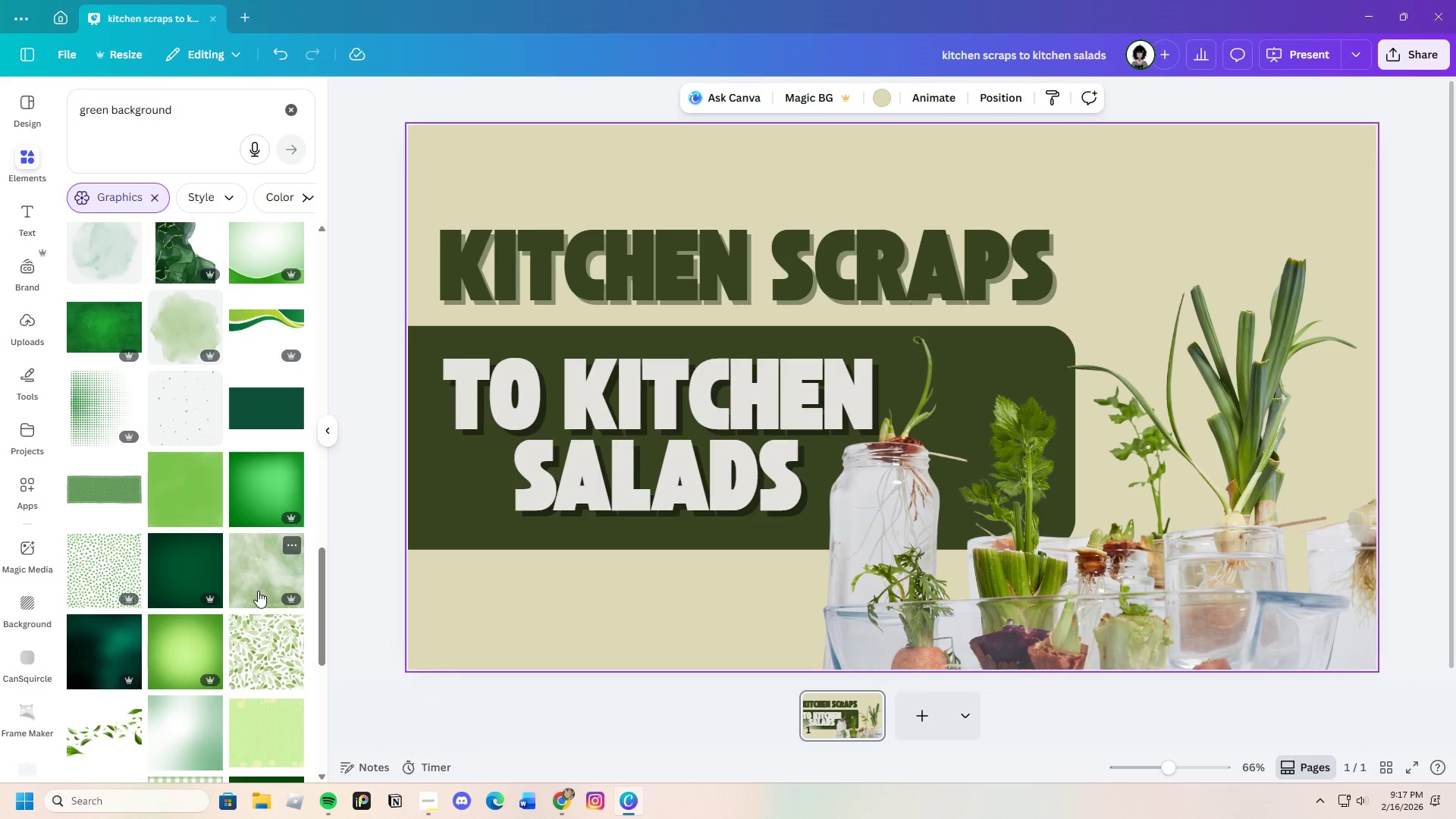 
mouse_move([228, 545])
 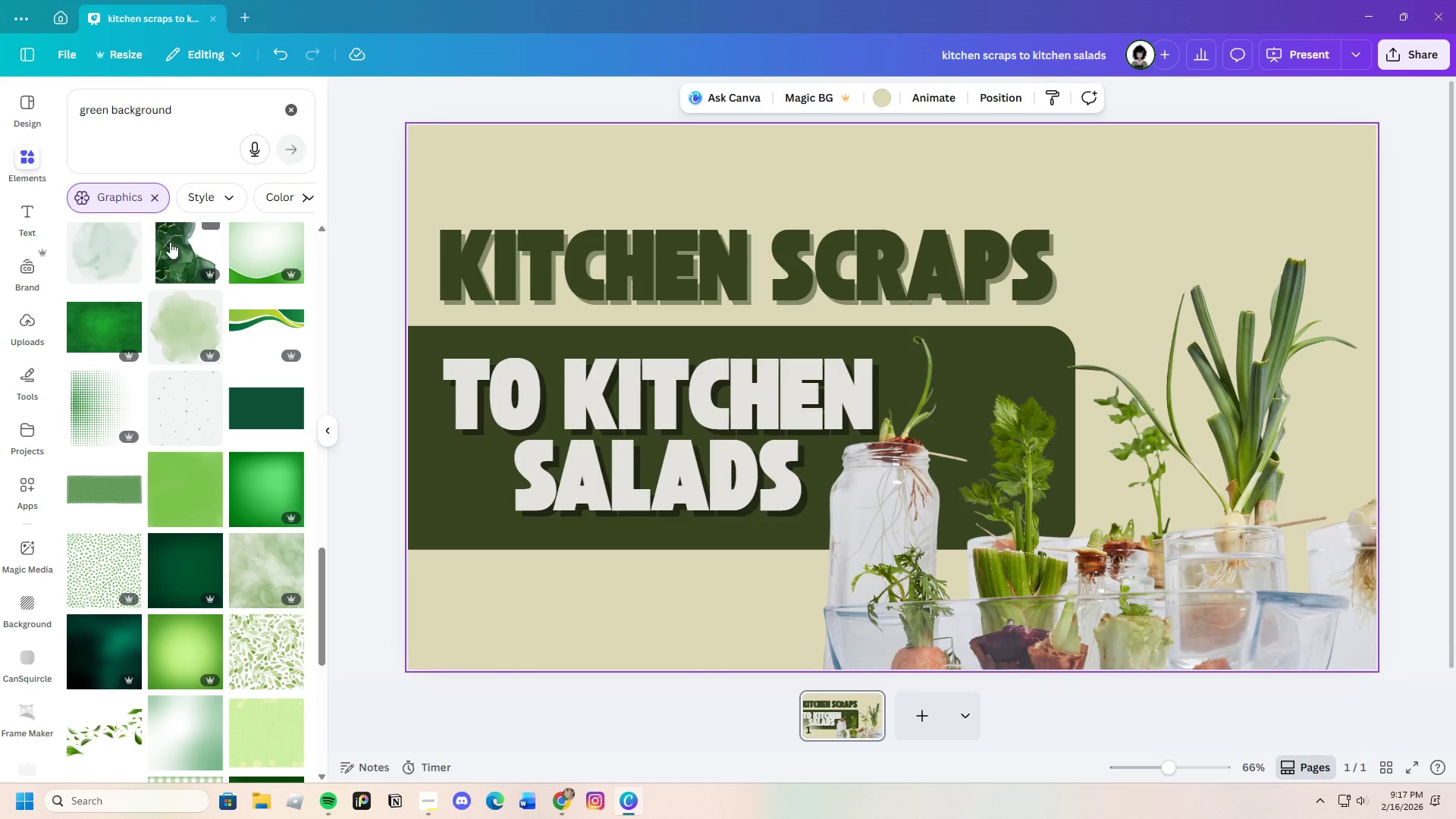 
left_click([170, 242])
 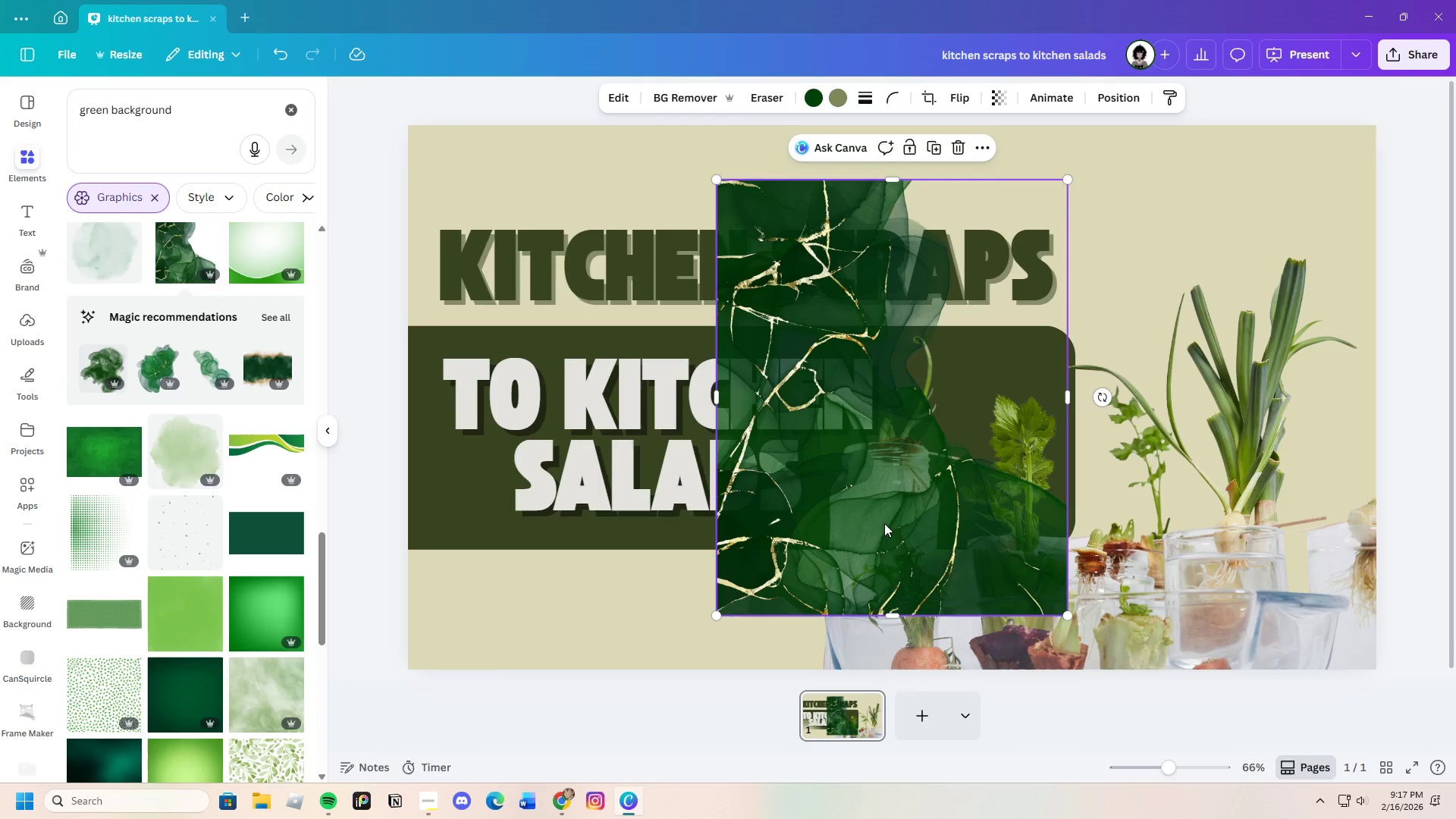 
left_click_drag(start_coordinate=[888, 524], to_coordinate=[538, 613])
 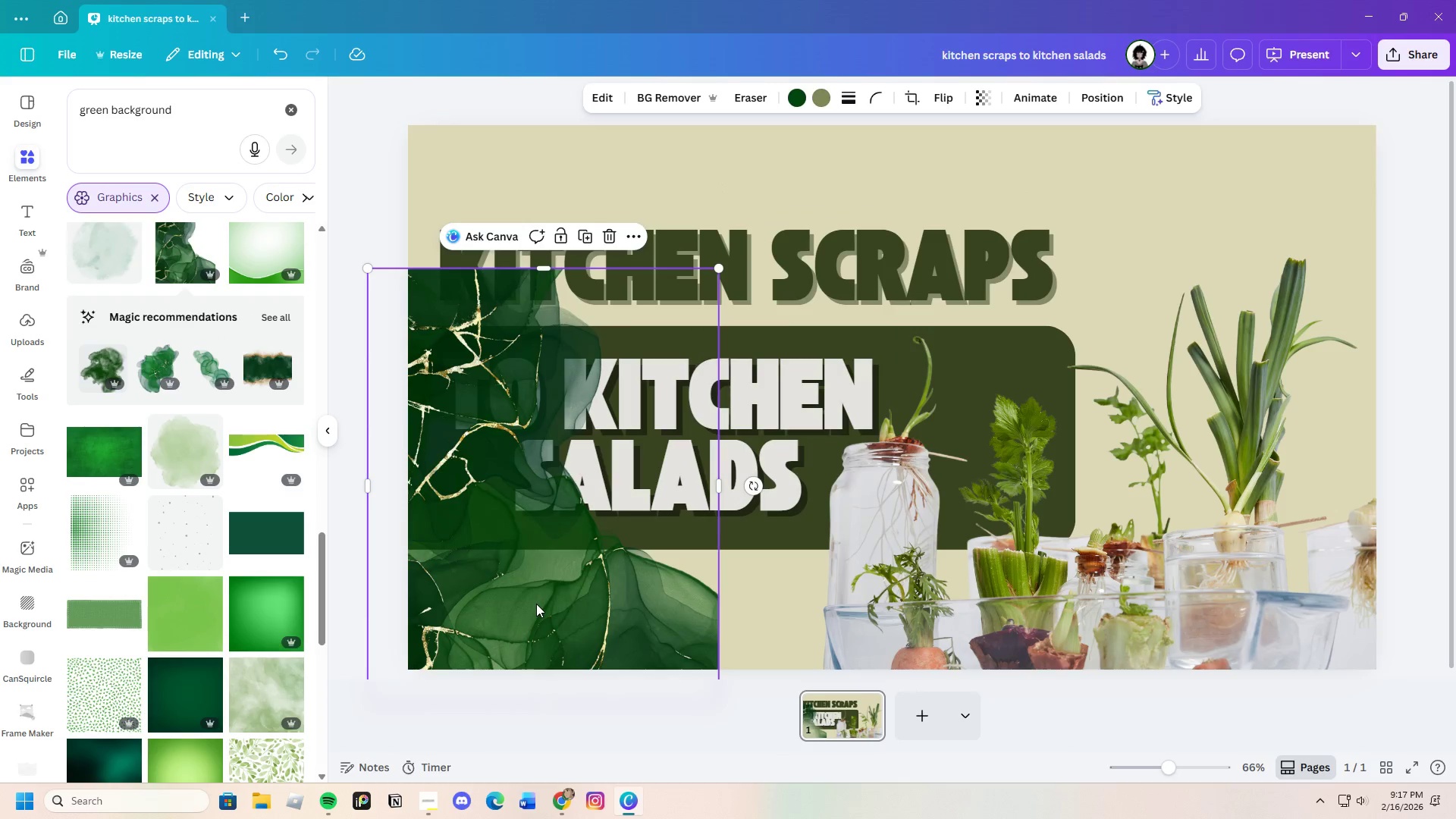 
left_click_drag(start_coordinate=[537, 603], to_coordinate=[468, 475])
 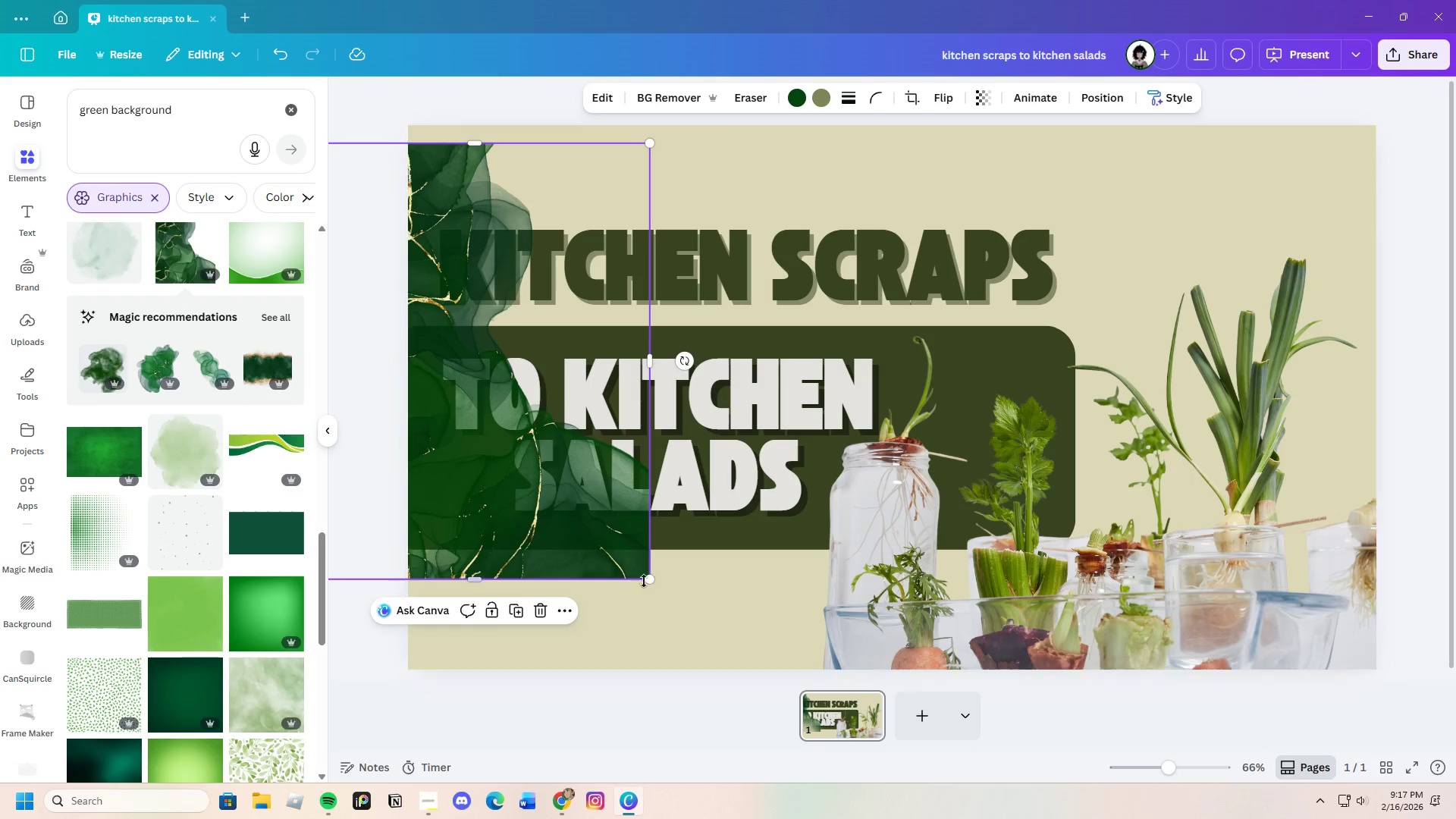 
left_click_drag(start_coordinate=[645, 580], to_coordinate=[1025, 702])
 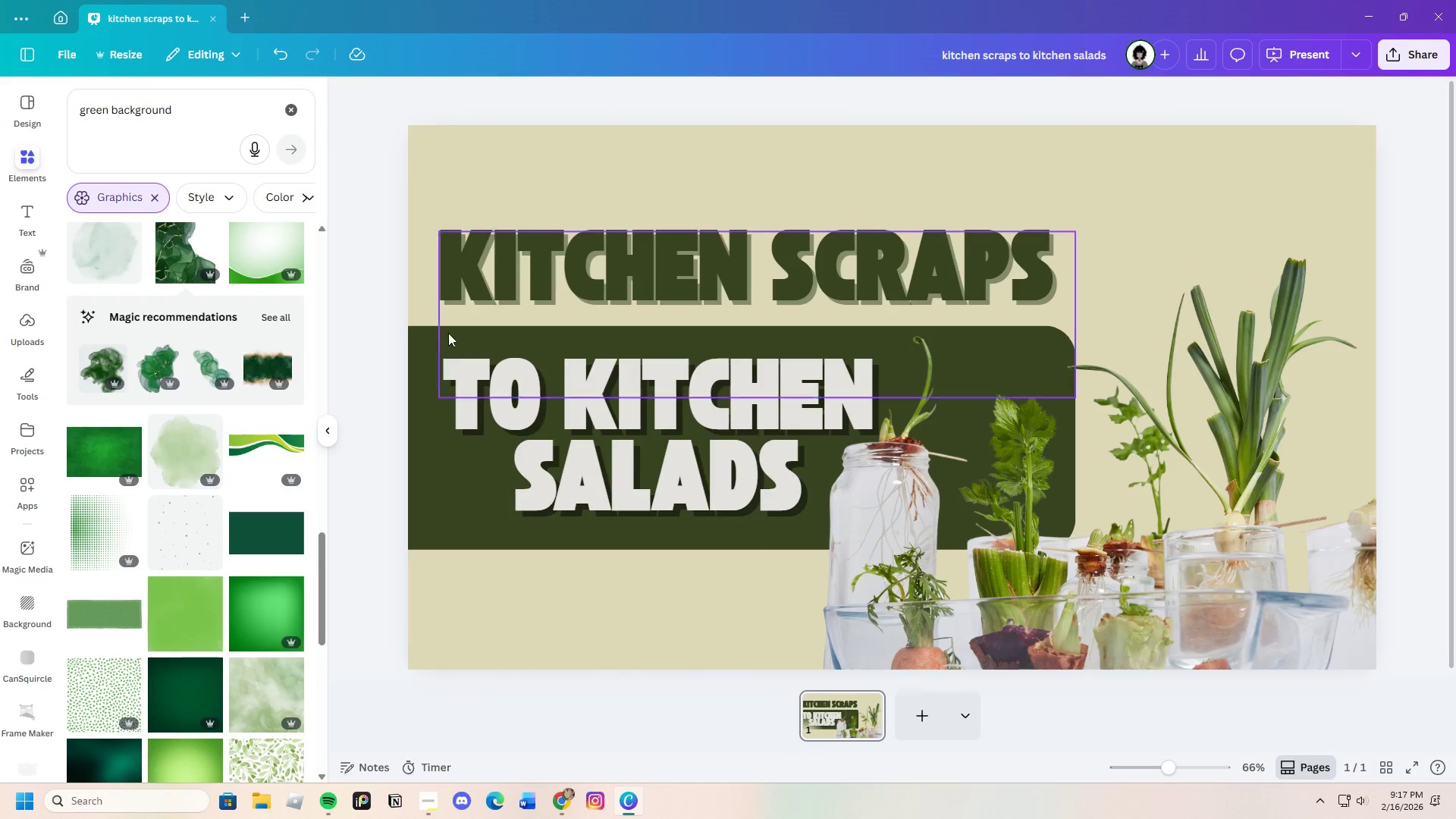 
scroll: coordinate [194, 672], scroll_direction: down, amount: 3.0
 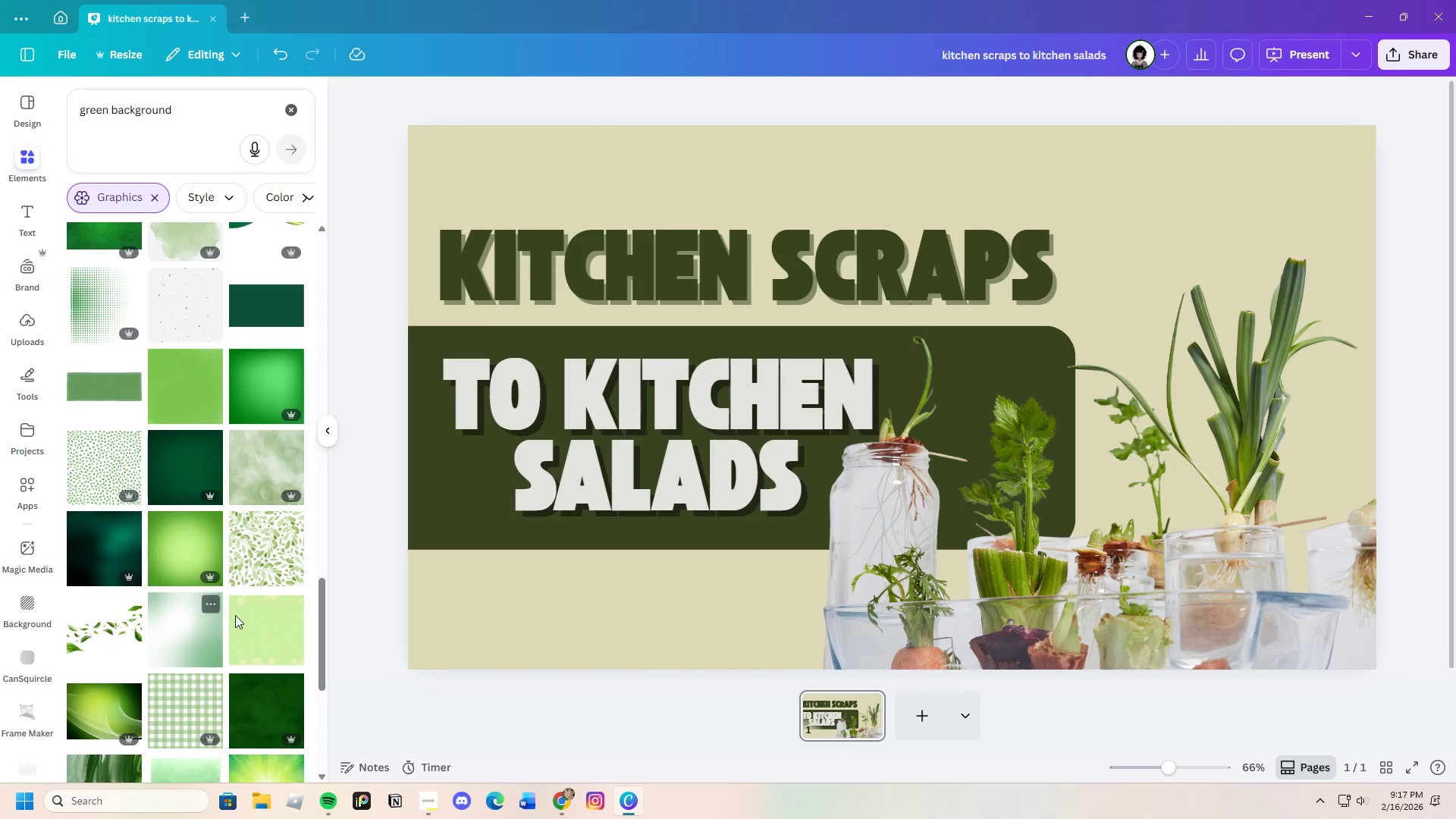 
left_click([268, 563])
 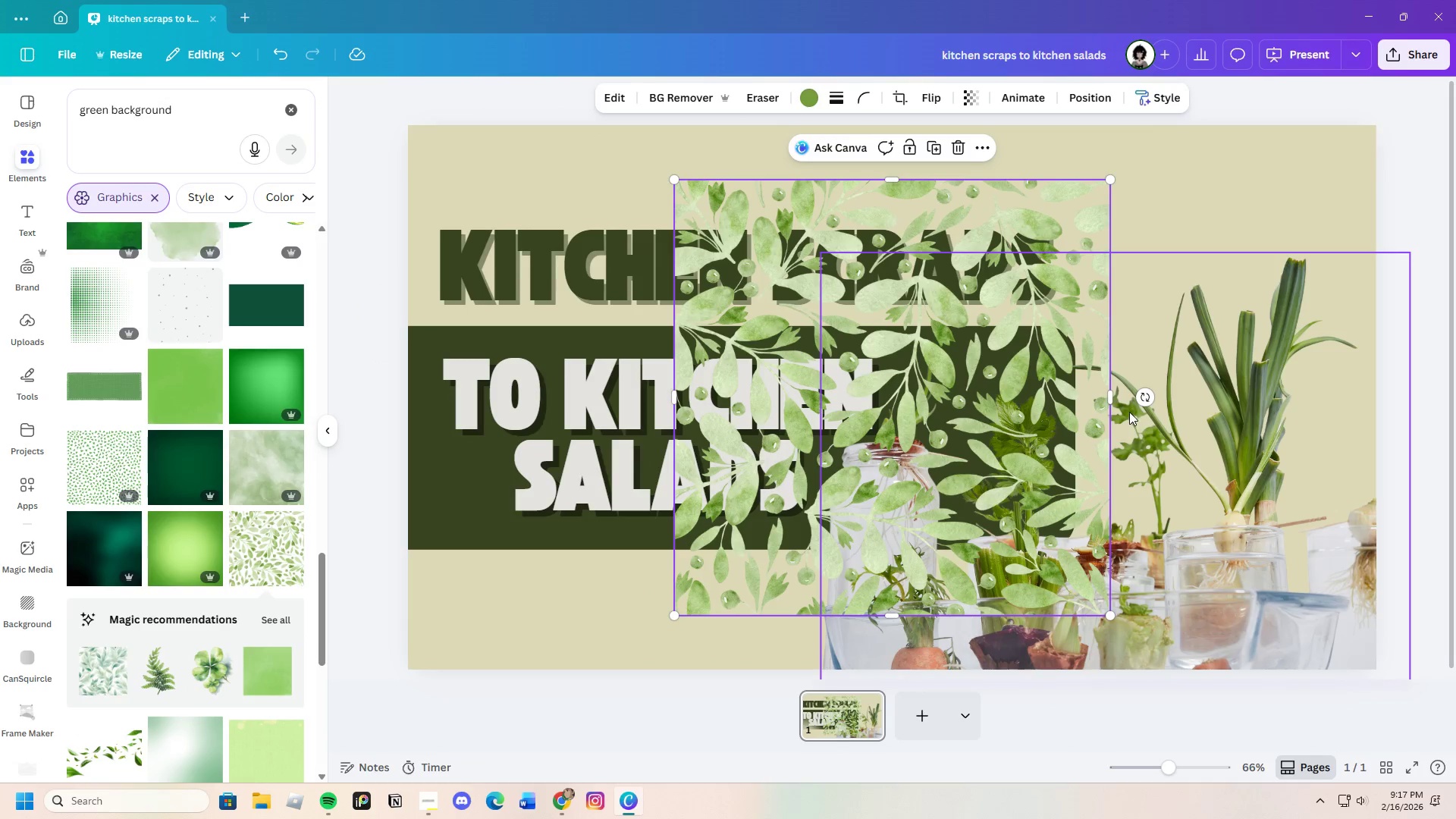 
left_click_drag(start_coordinate=[1142, 397], to_coordinate=[895, 532])
 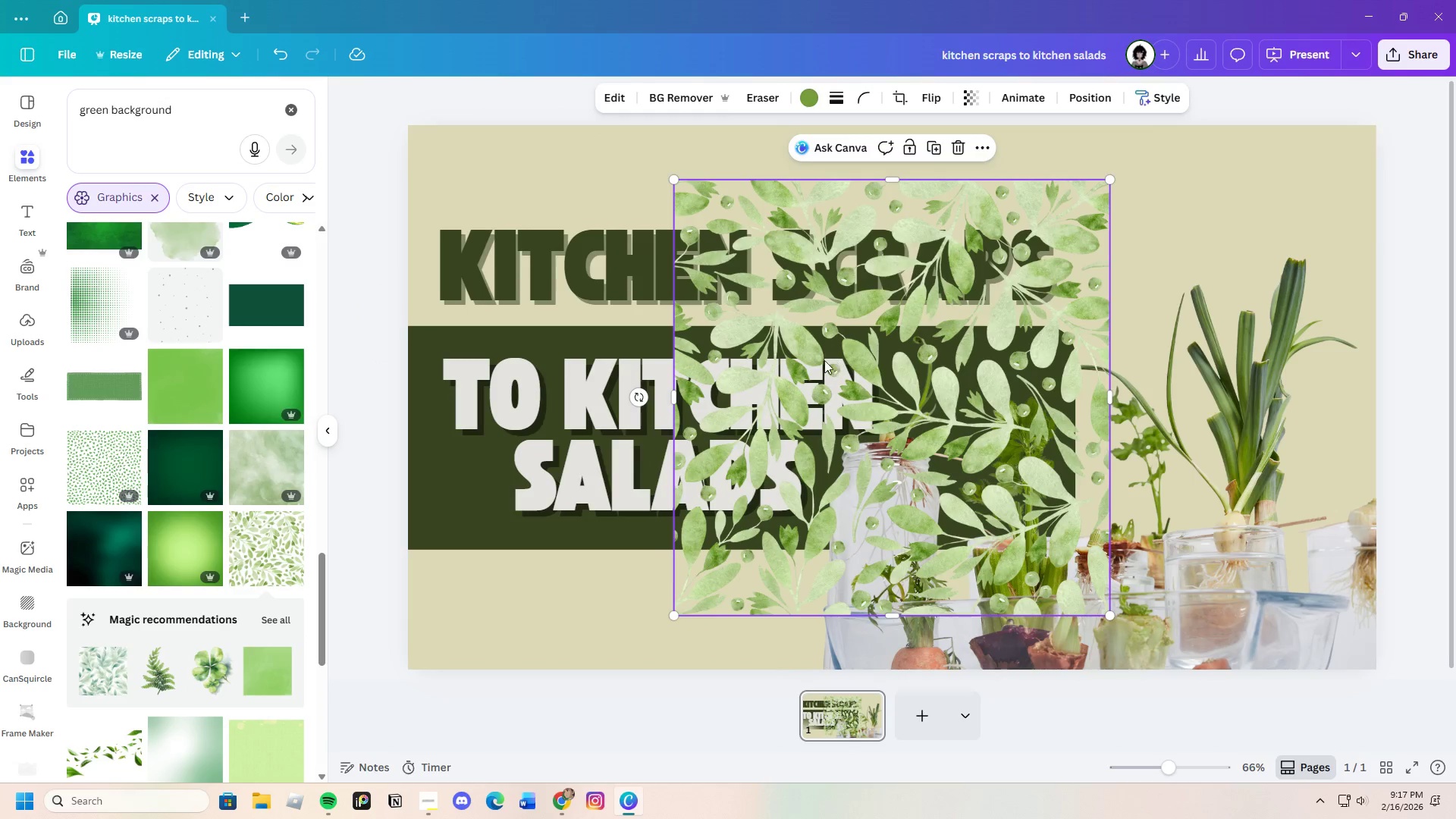 
left_click_drag(start_coordinate=[833, 359], to_coordinate=[494, 294])
 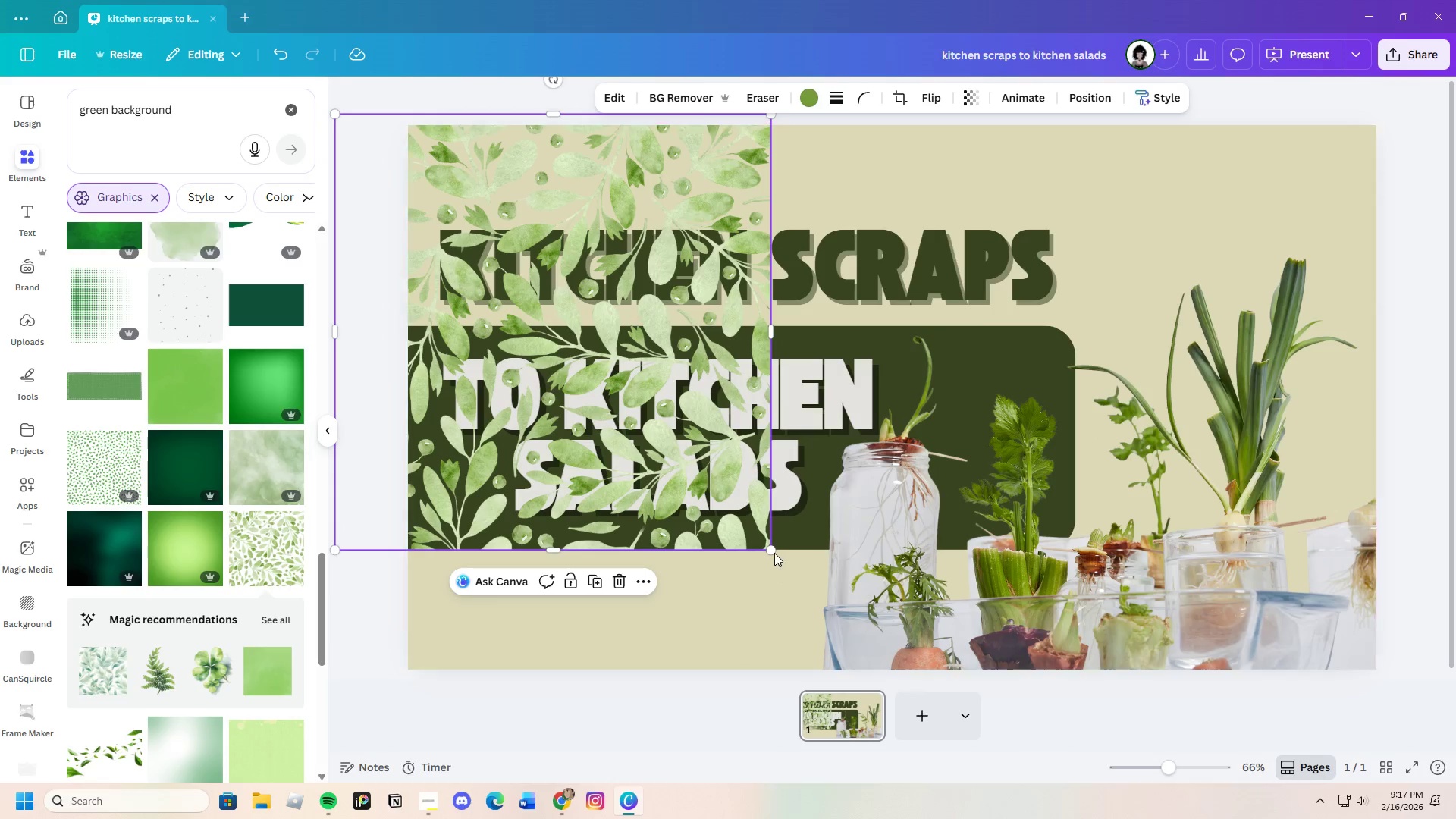 
left_click_drag(start_coordinate=[772, 549], to_coordinate=[1298, 739])
 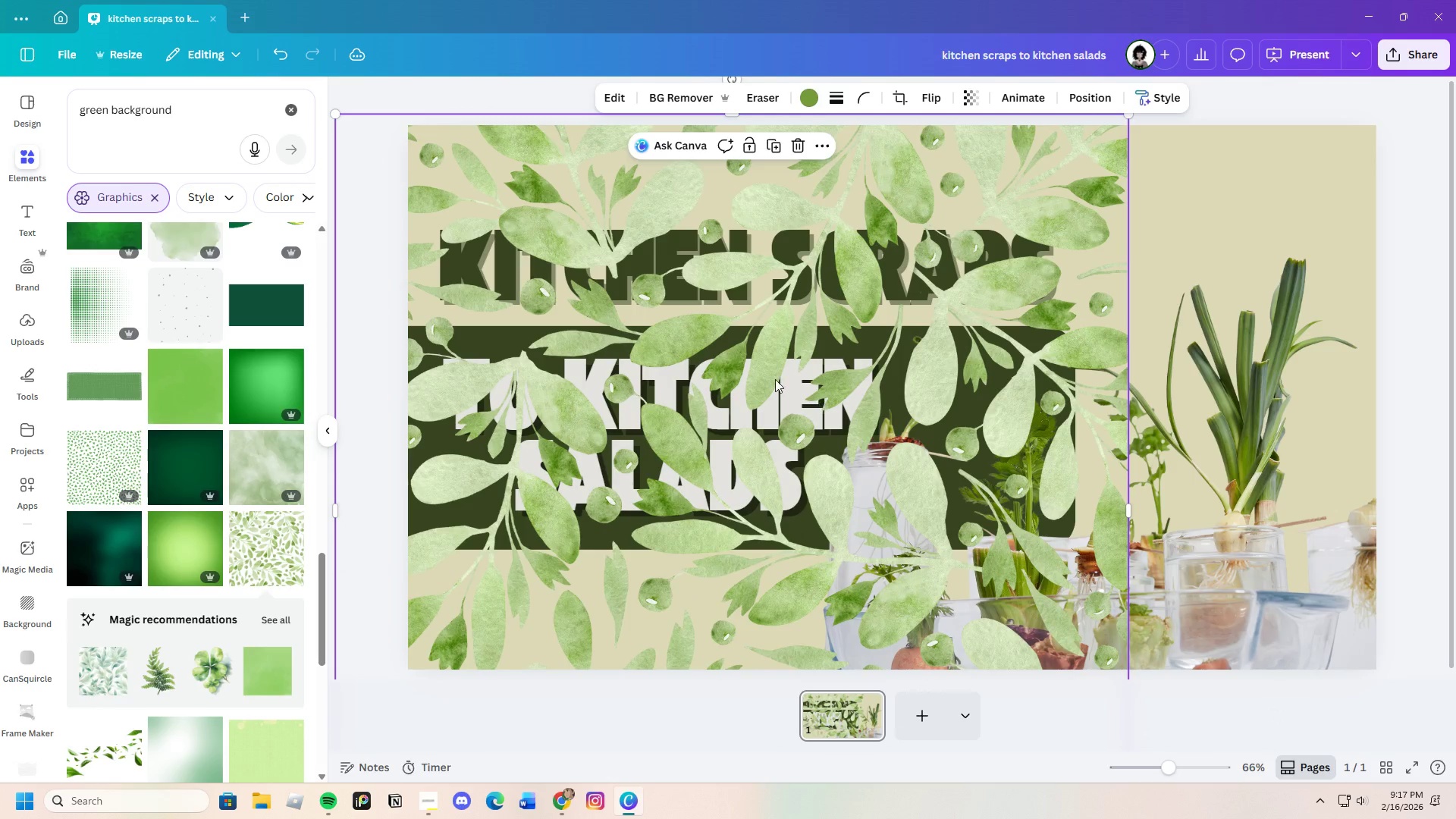 
left_click_drag(start_coordinate=[774, 378], to_coordinate=[721, 380])
 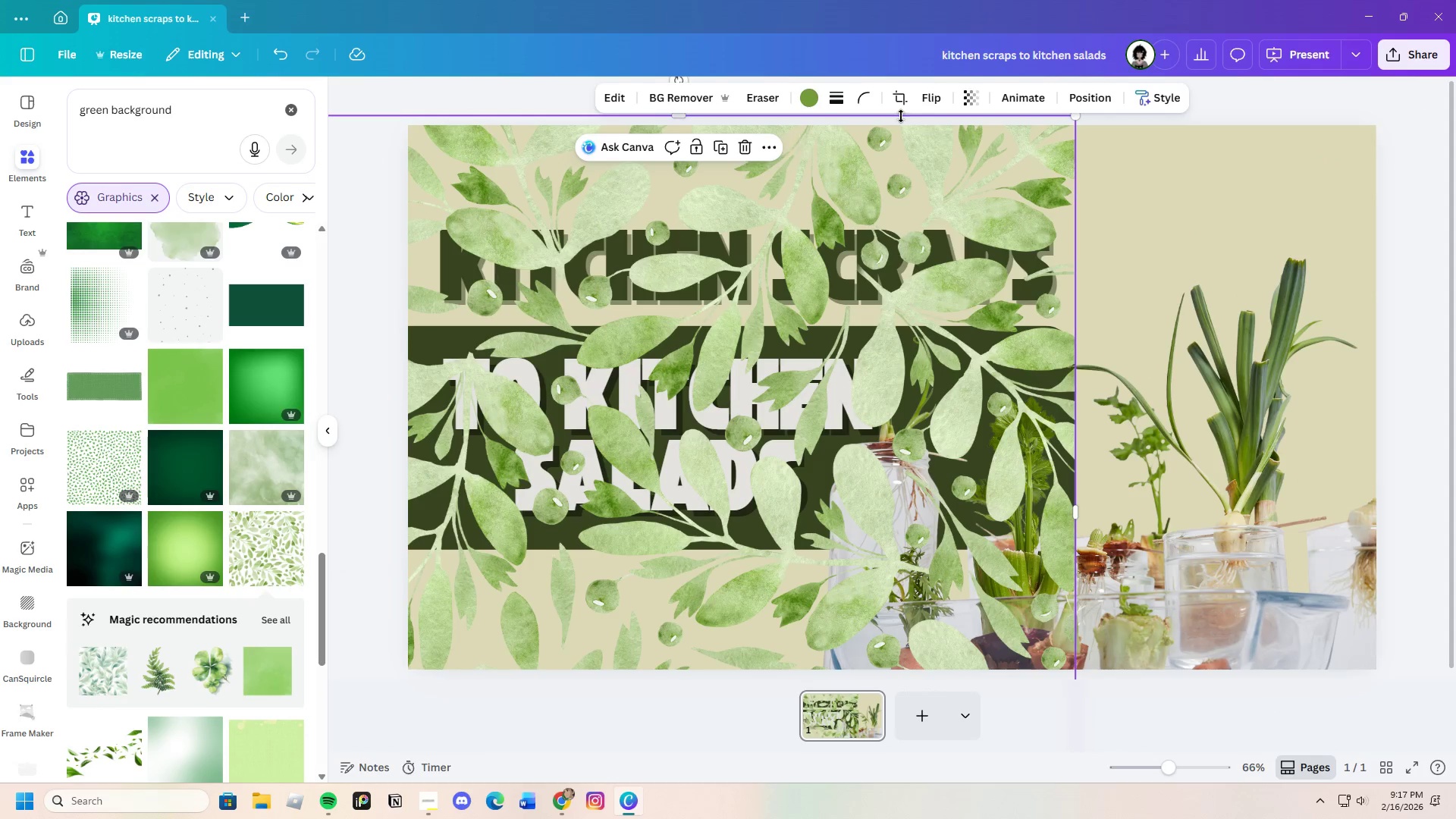 
left_click([816, 104])
 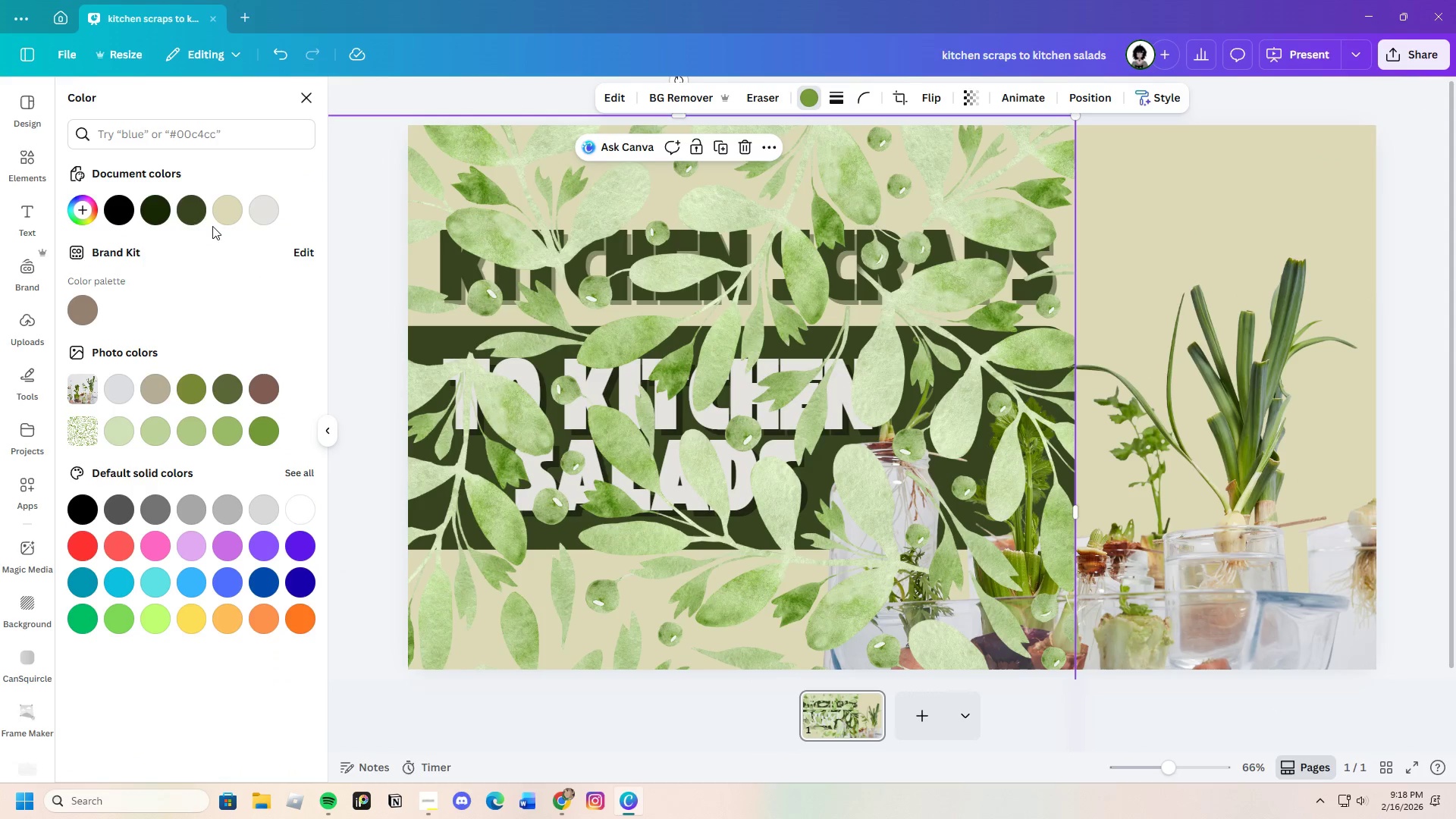 
left_click([200, 210])
 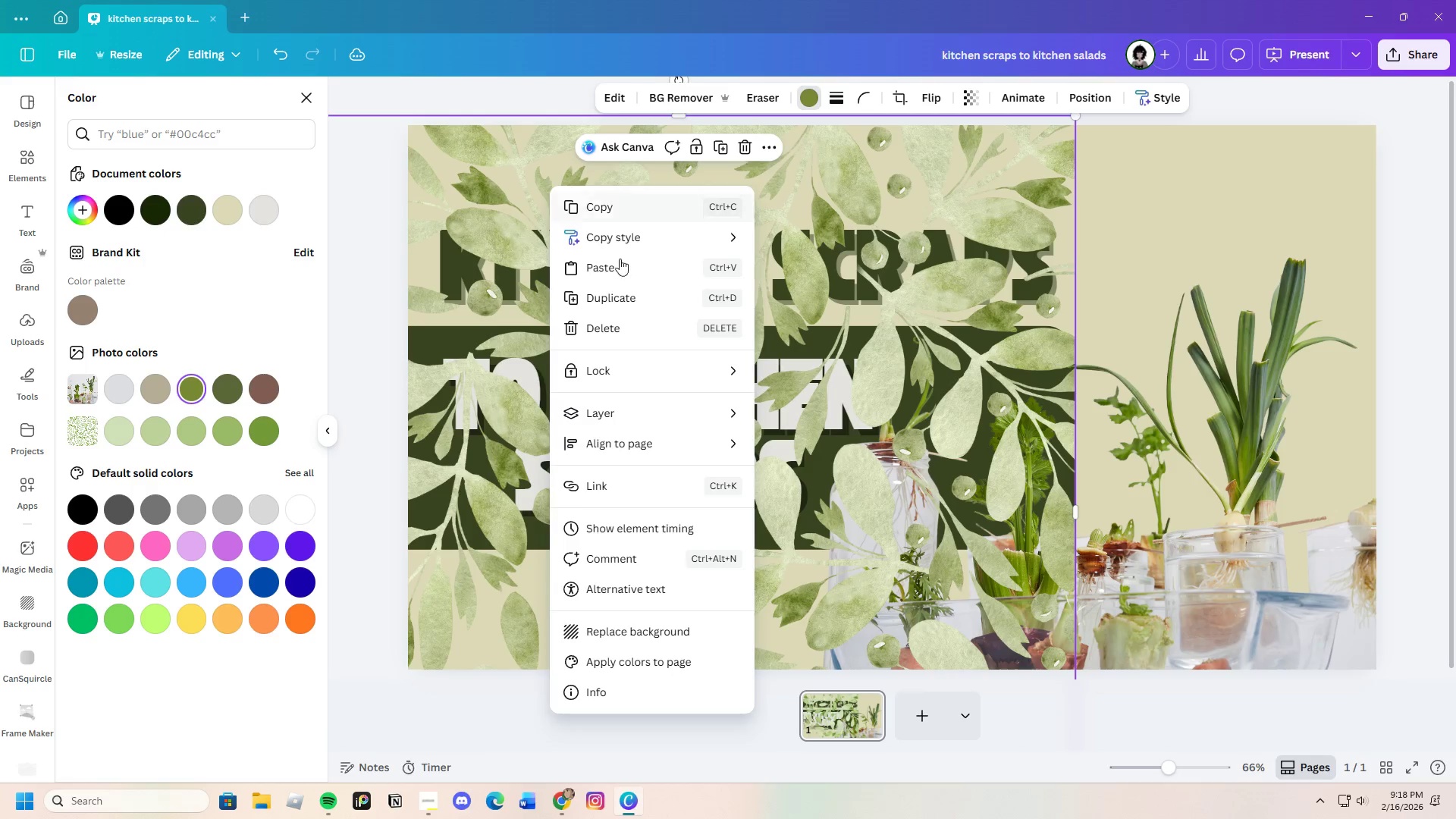 
wait(5.39)
 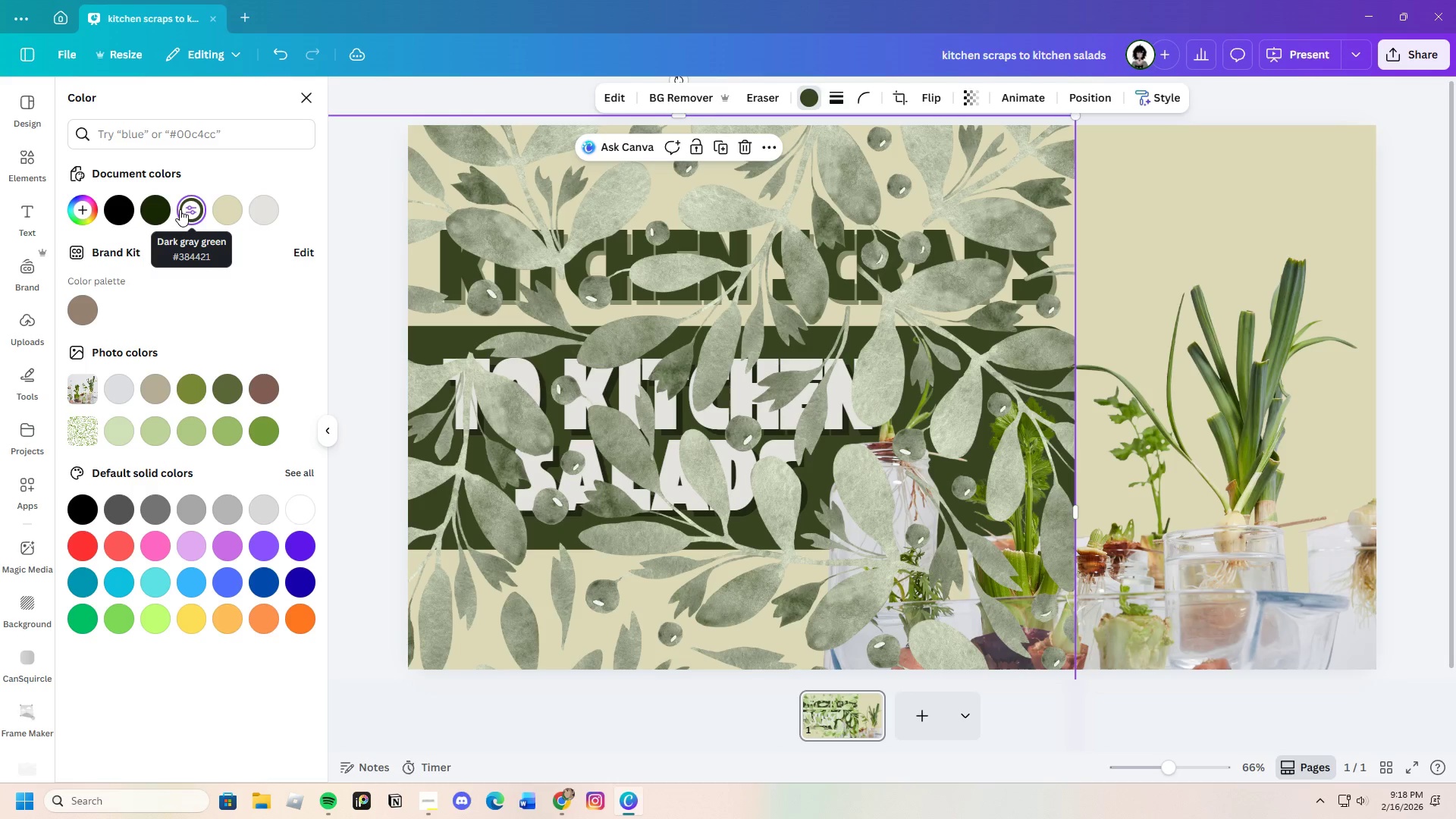 
left_click([830, 471])
 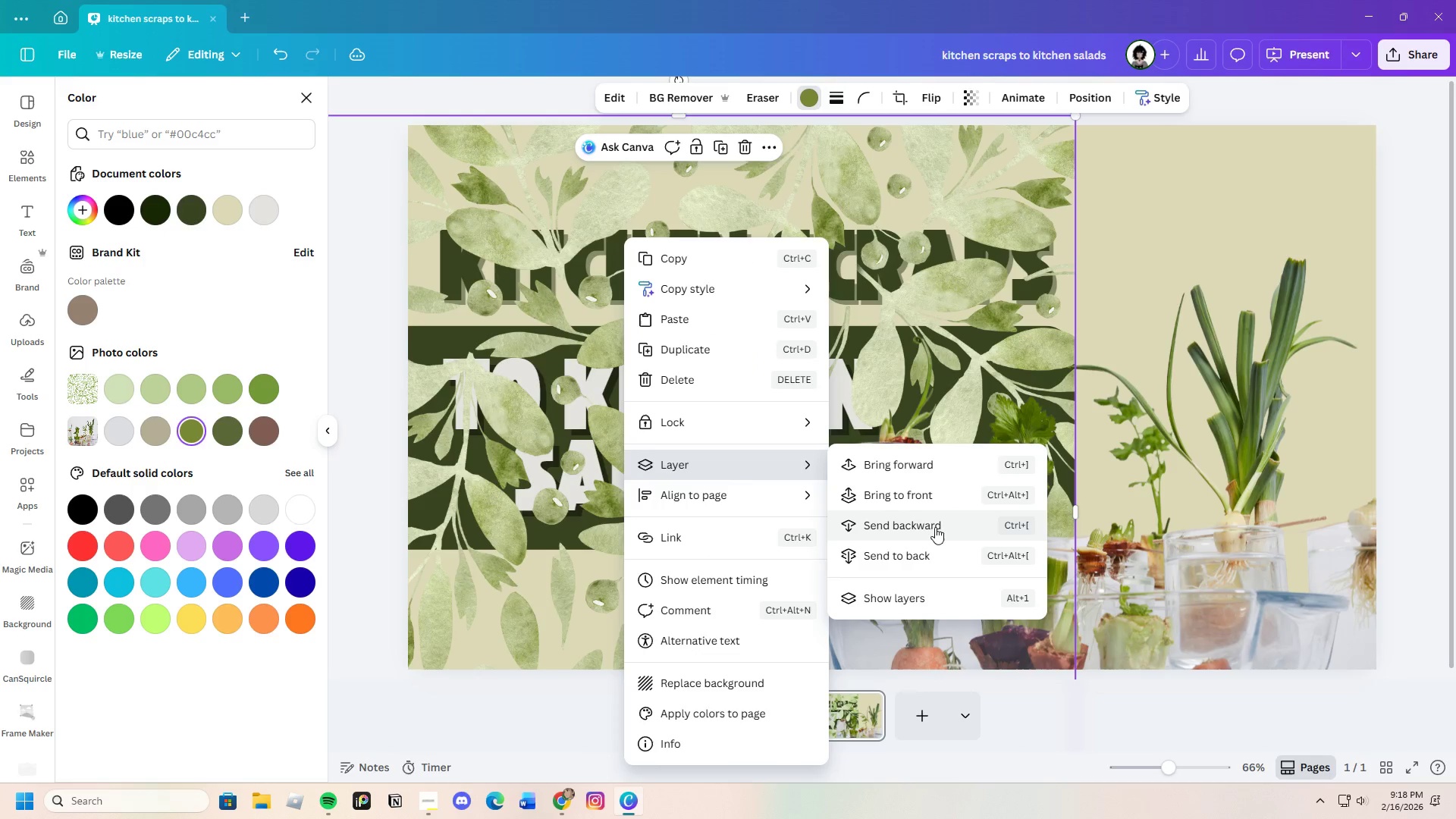 
right_click([531, 202])
 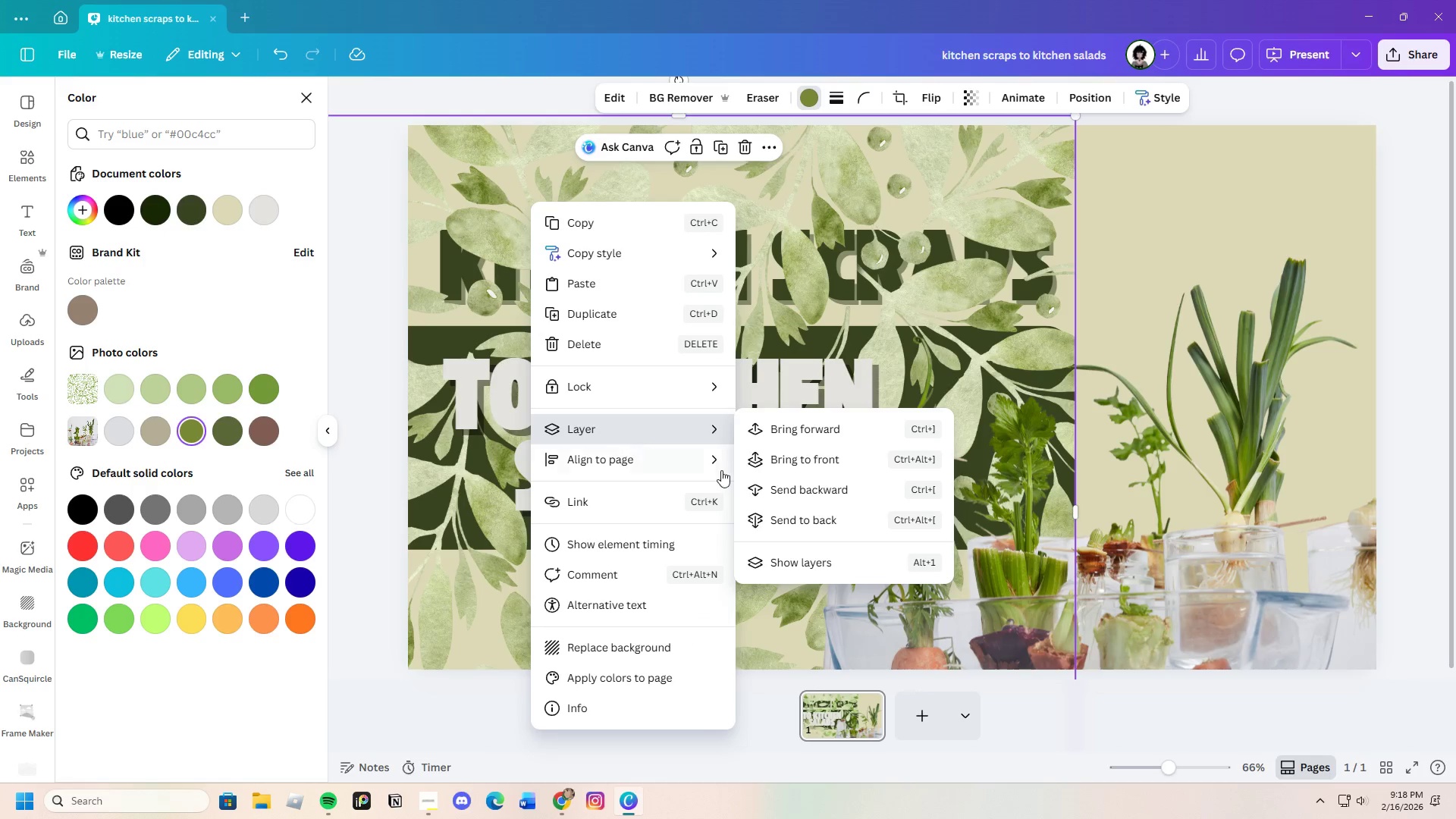 
left_click([800, 486])
 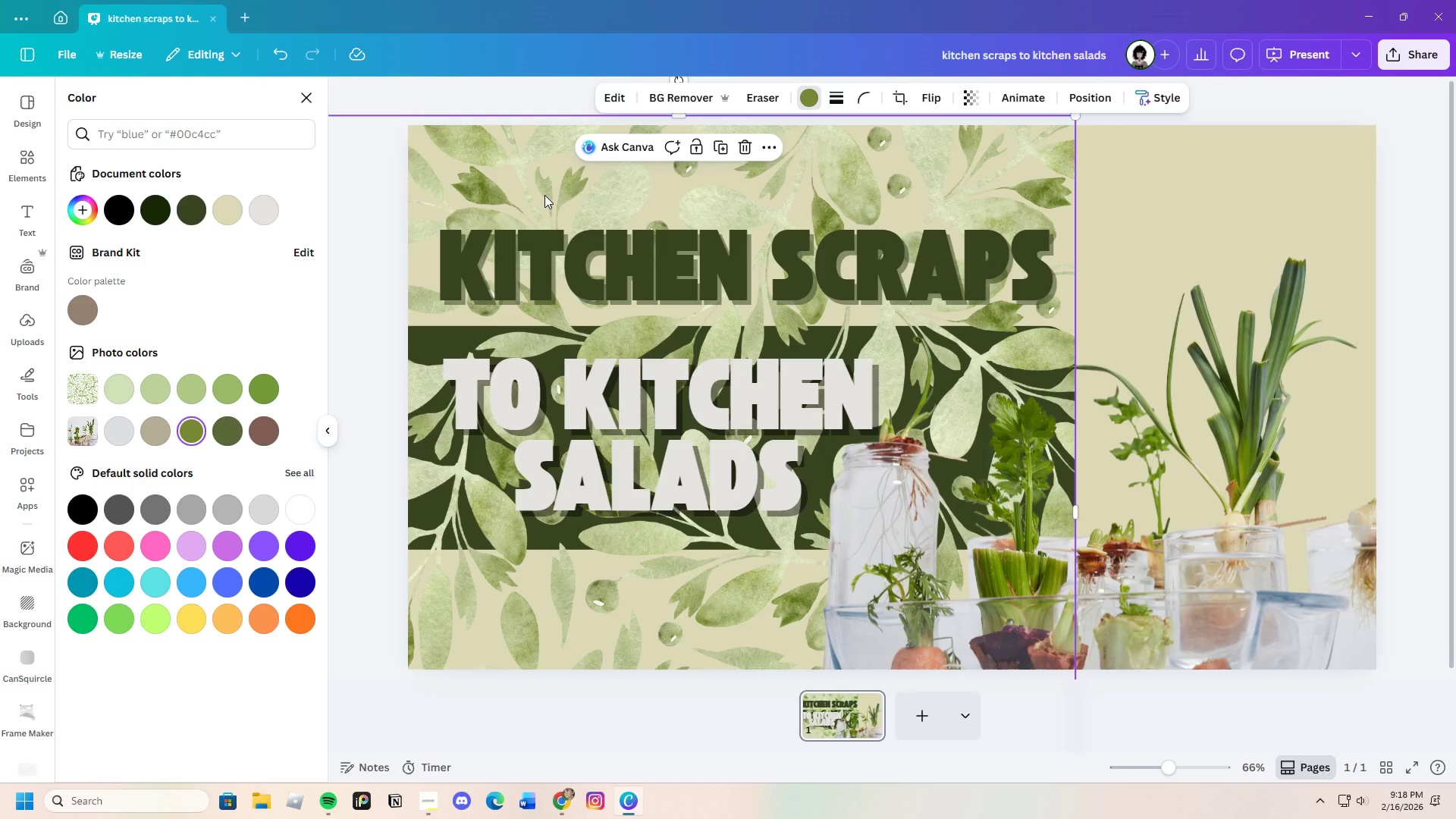 
right_click([544, 195])
 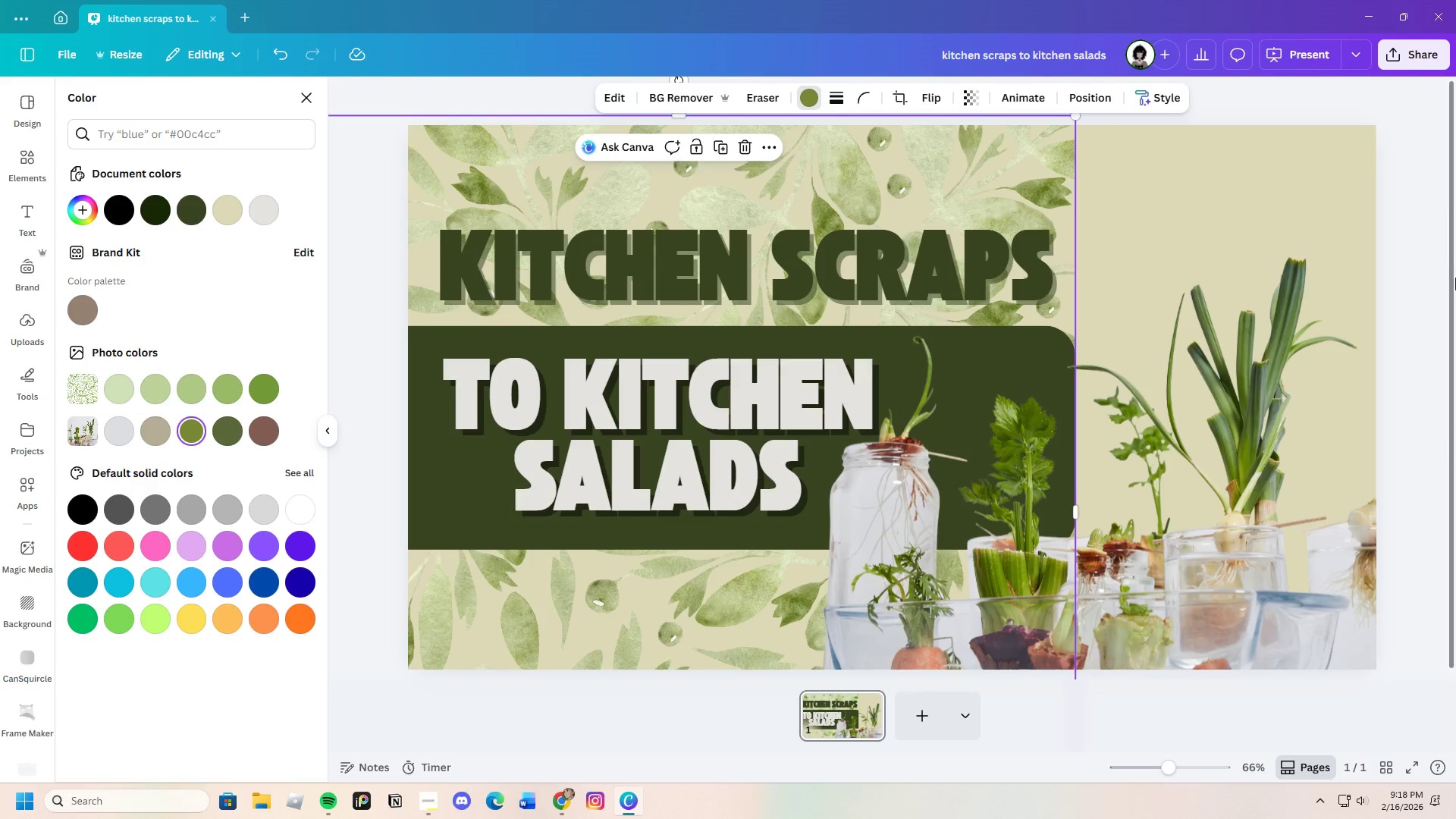 
left_click([1443, 271])
 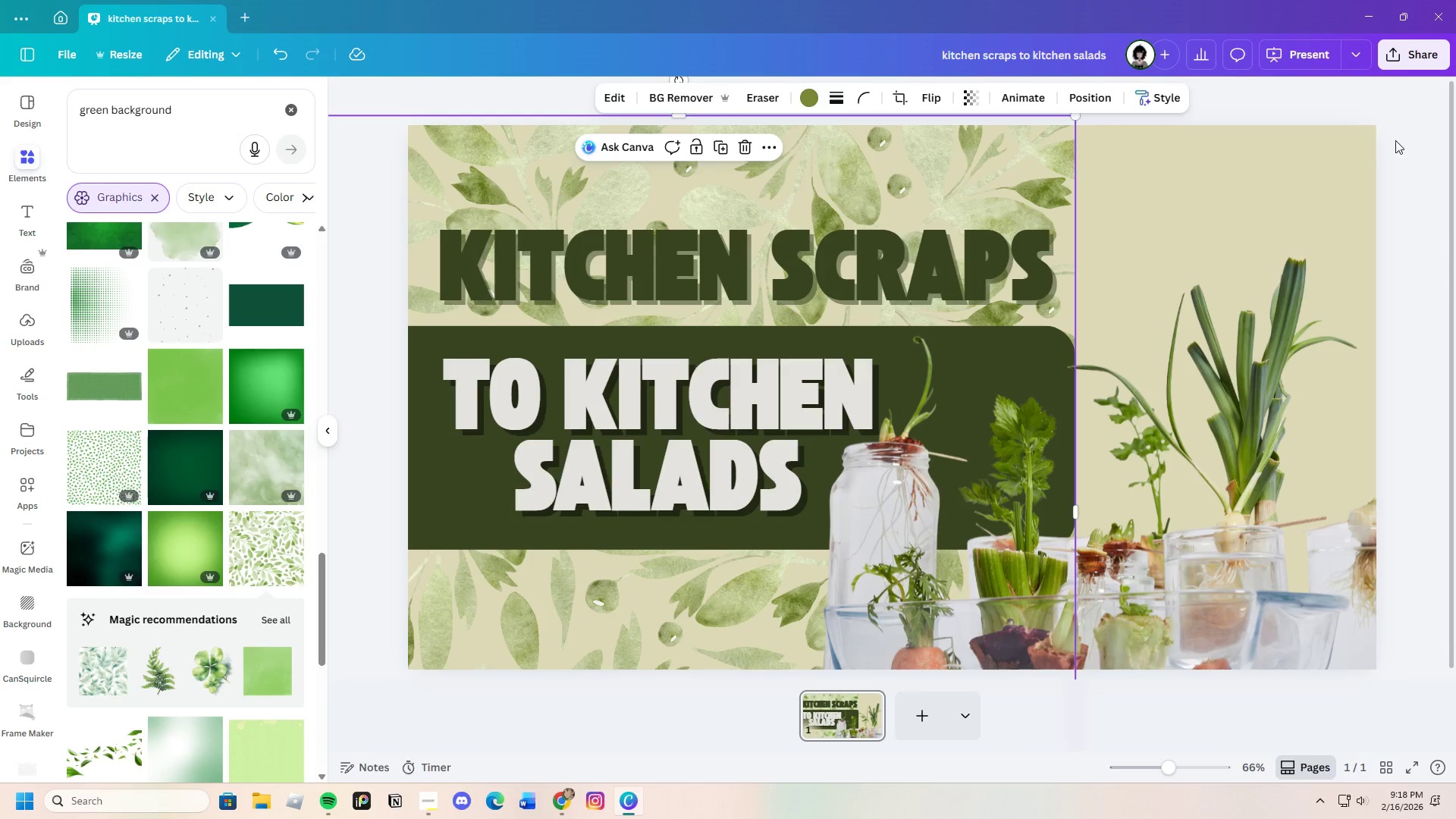 
left_click([1404, 149])
 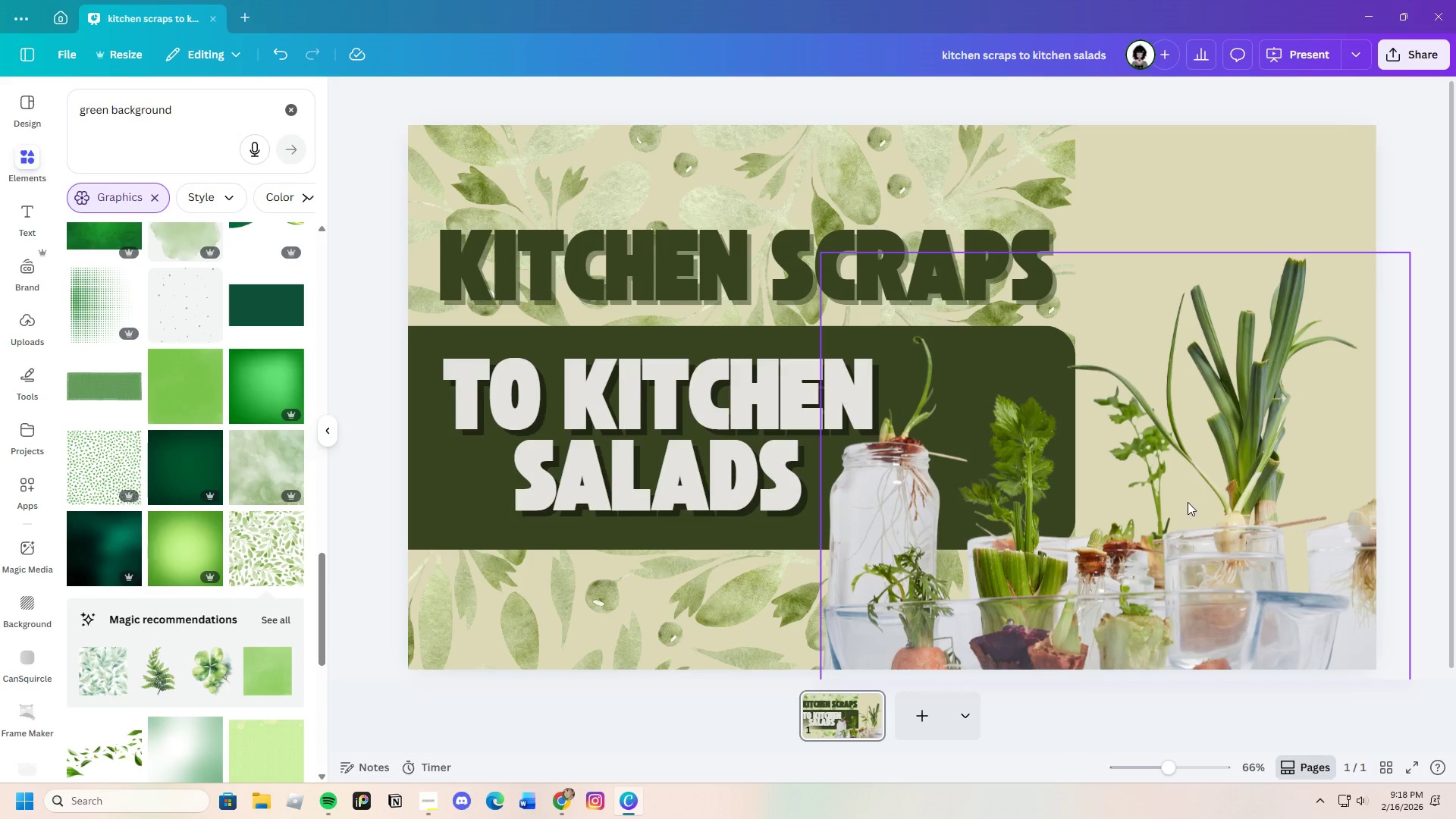 
left_click_drag(start_coordinate=[1163, 767], to_coordinate=[1162, 742])
 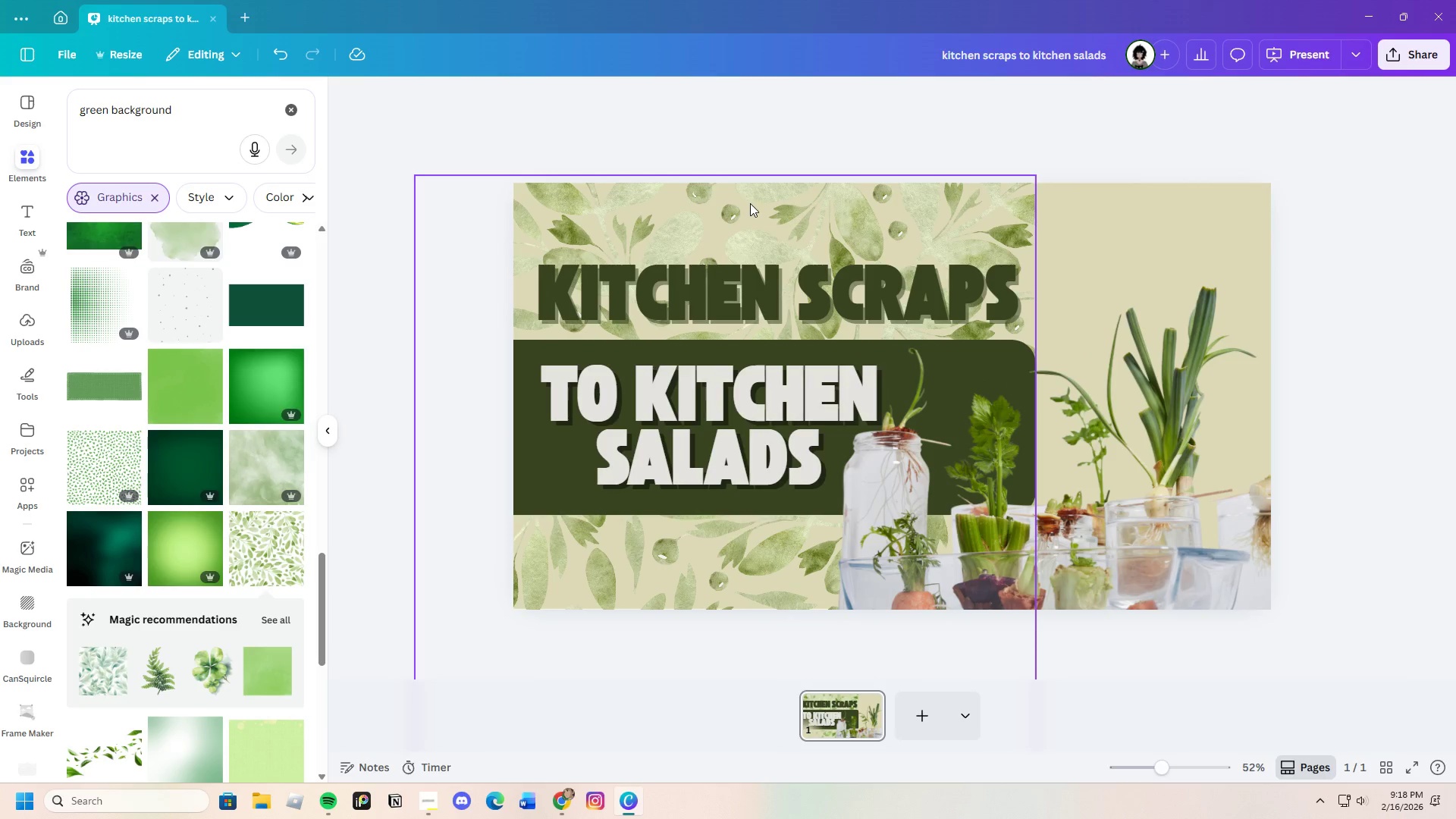 
left_click([750, 203])
 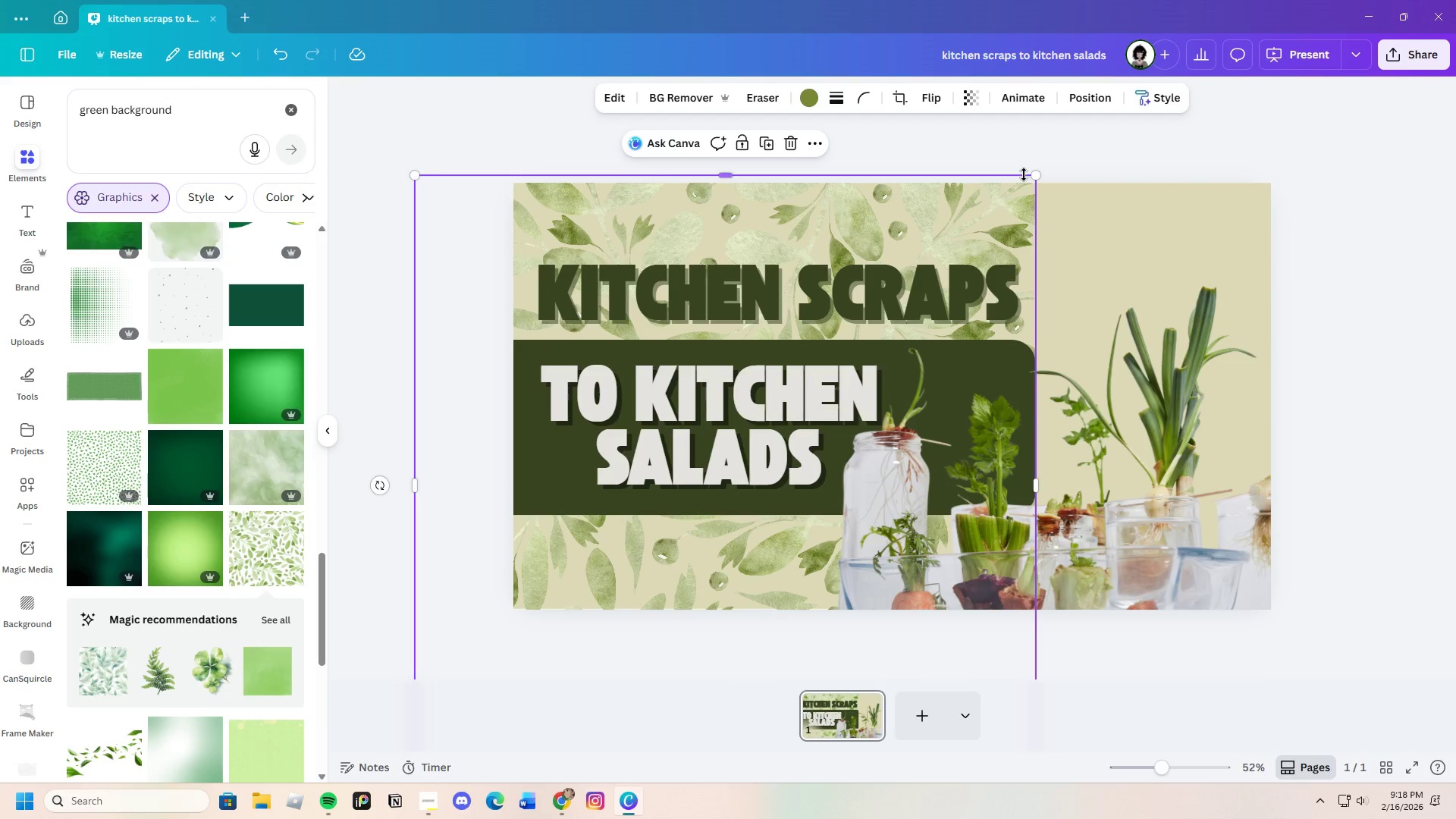 
left_click_drag(start_coordinate=[1039, 176], to_coordinate=[1455, 127])
 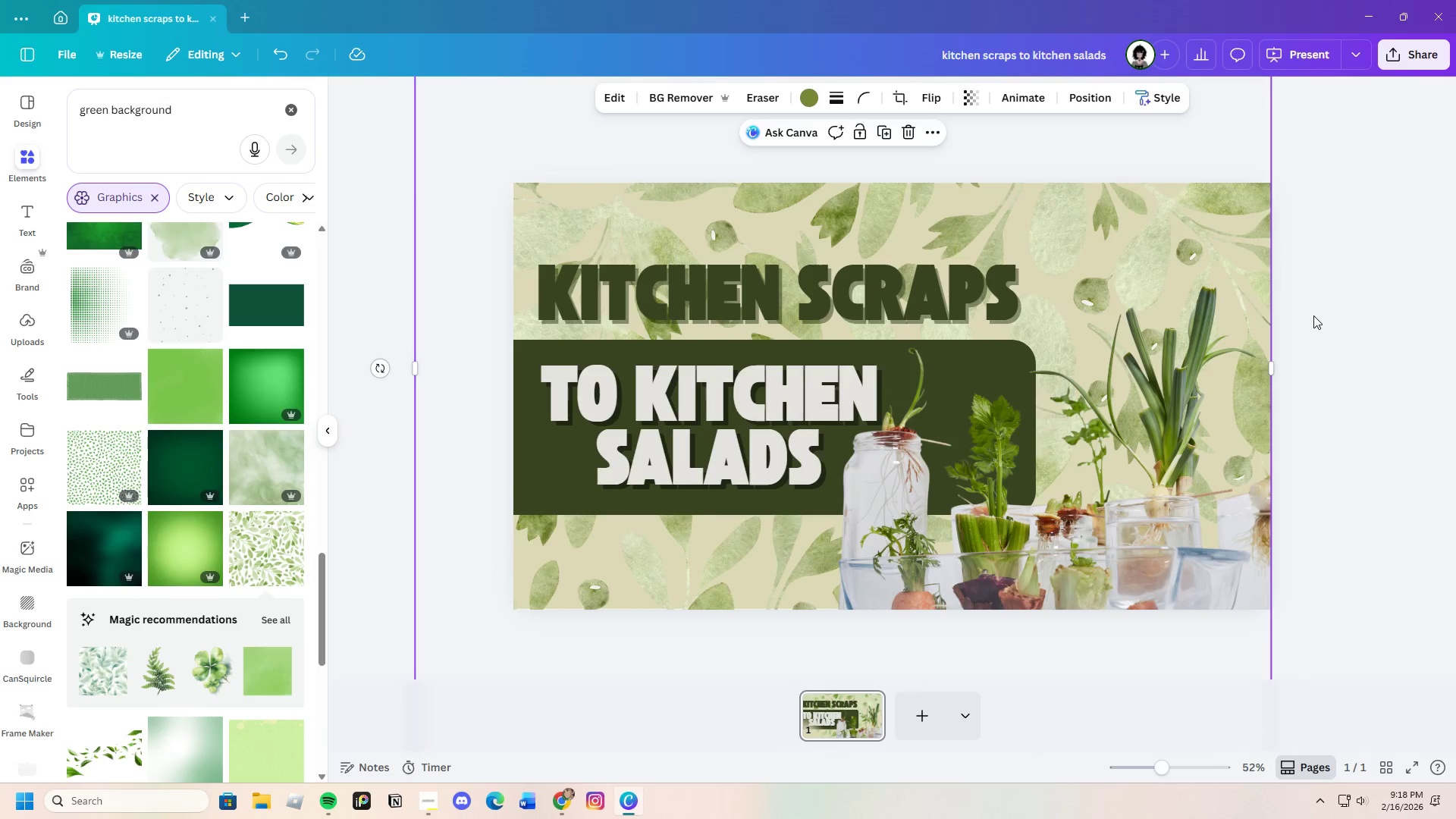 
left_click([1316, 315])
 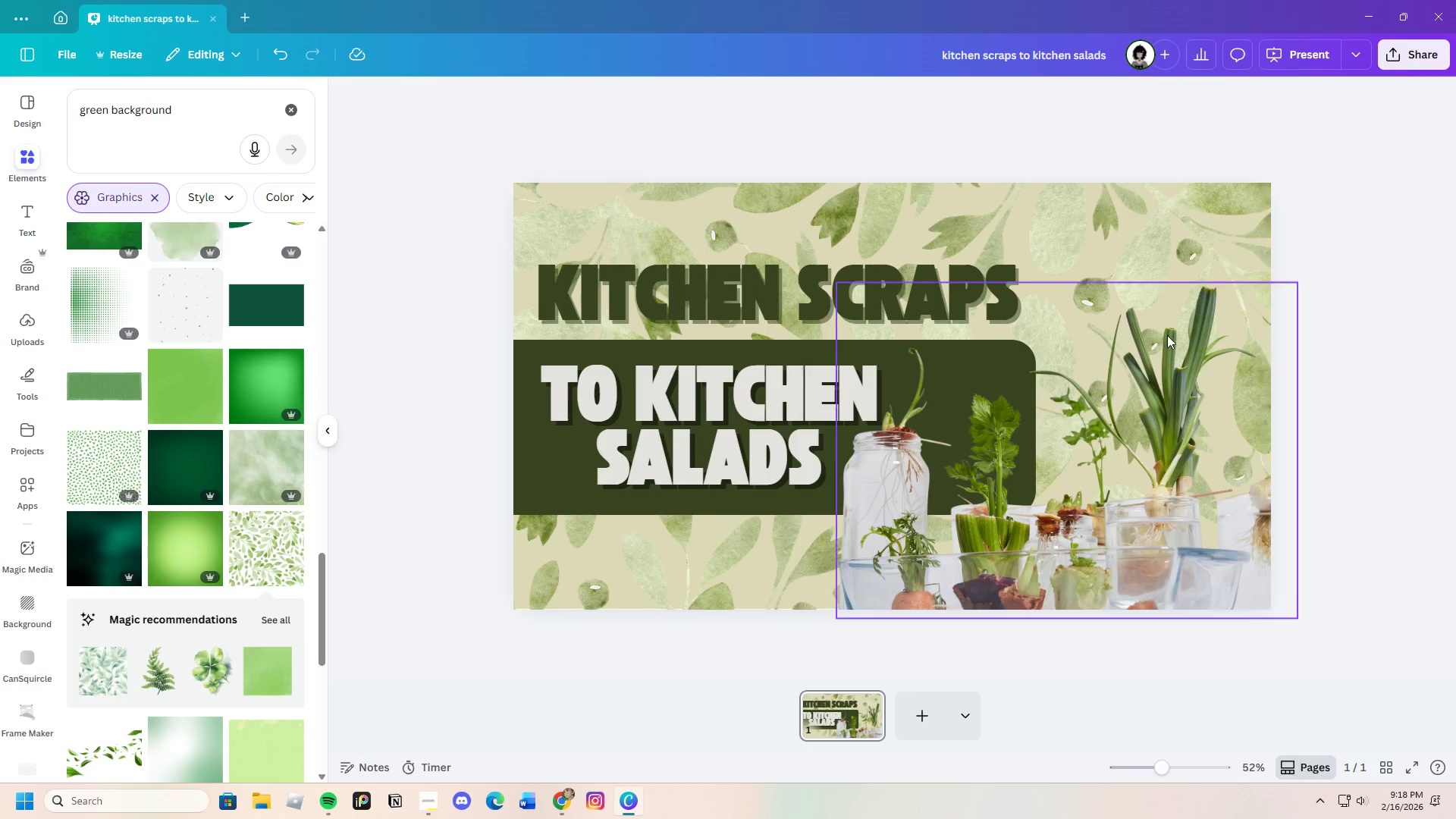 
left_click_drag(start_coordinate=[1169, 770], to_coordinate=[1161, 748])
 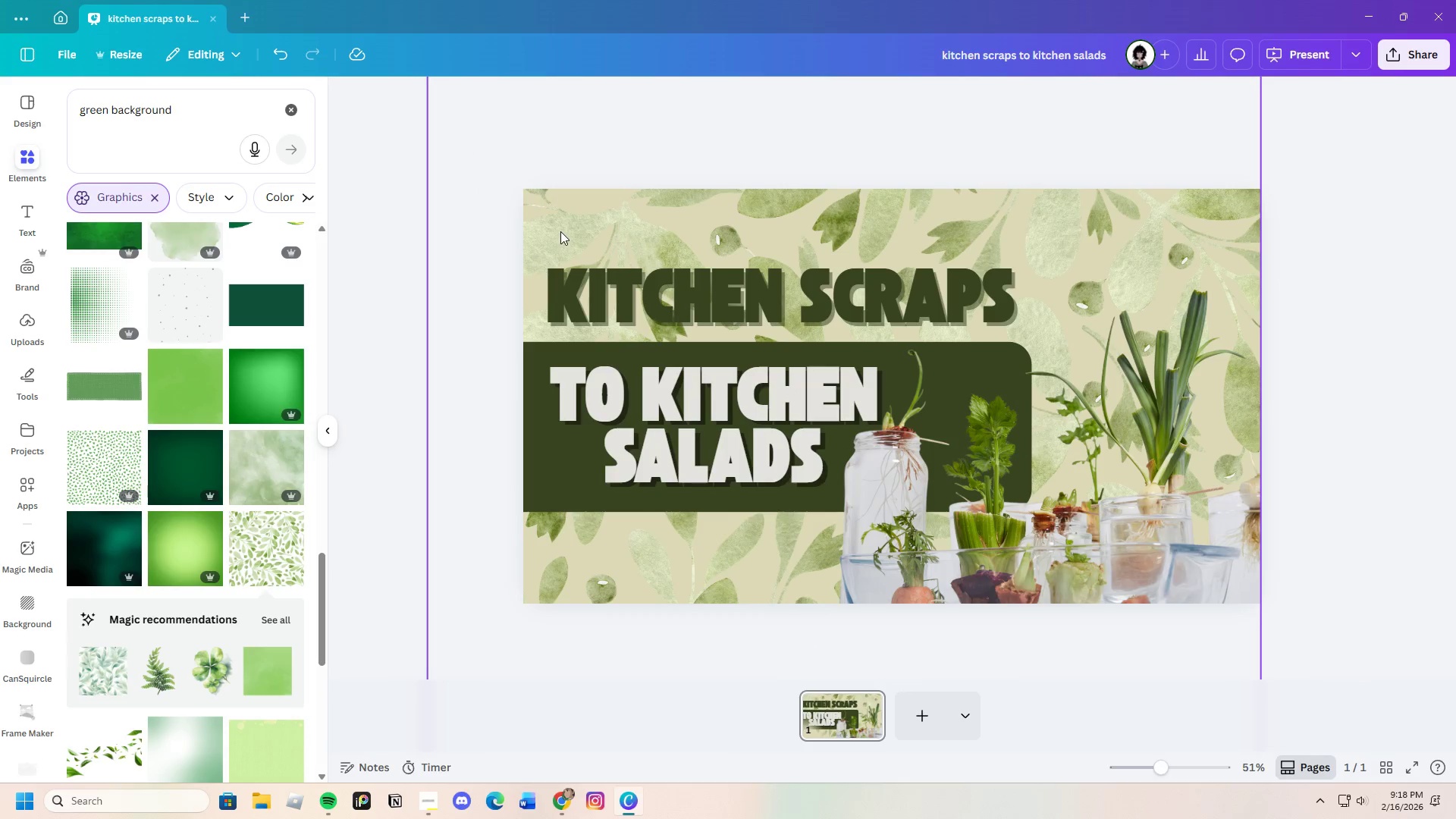 
left_click([560, 231])
 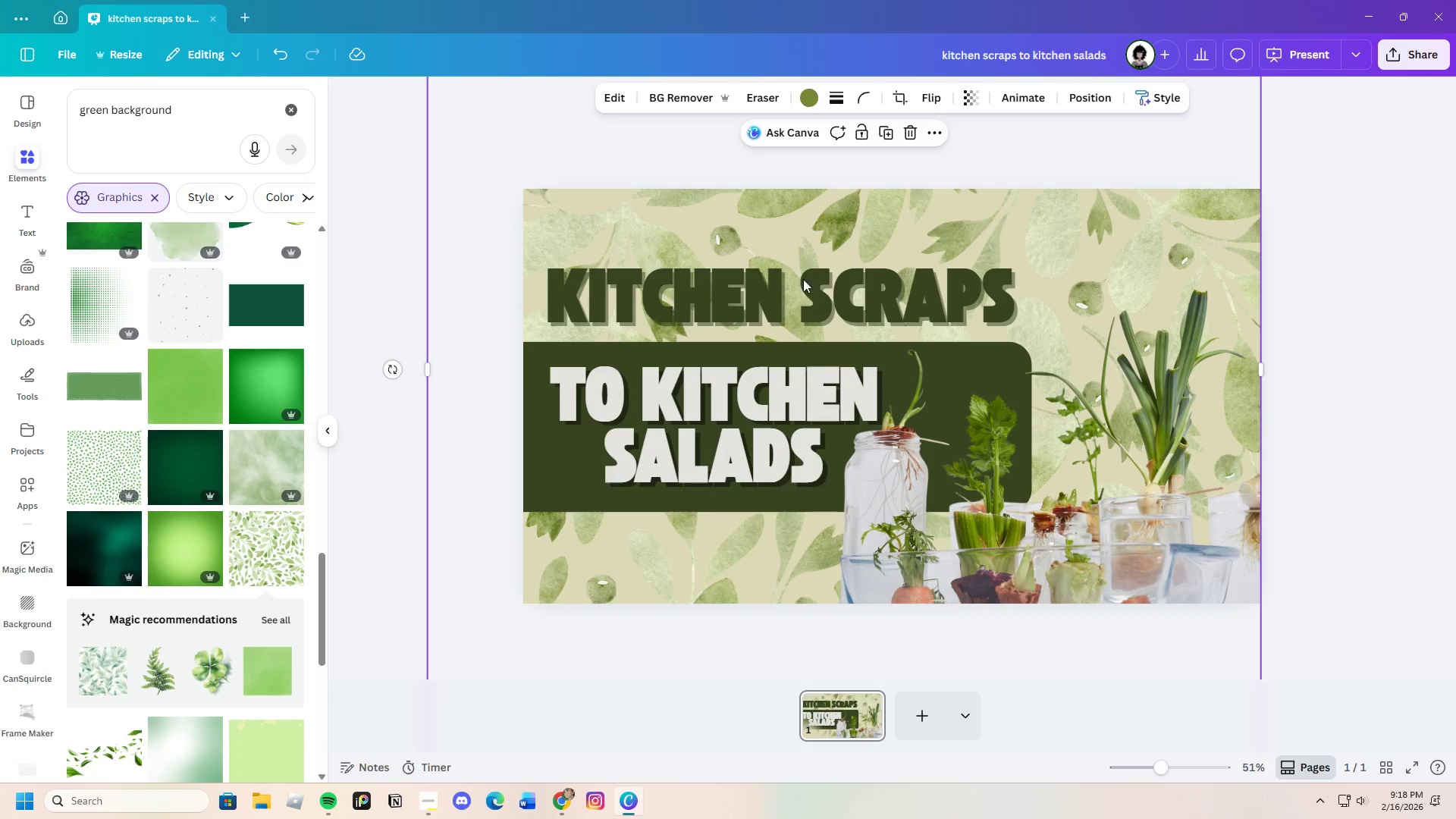 
scroll: coordinate [905, 597], scroll_direction: down, amount: 3.0
 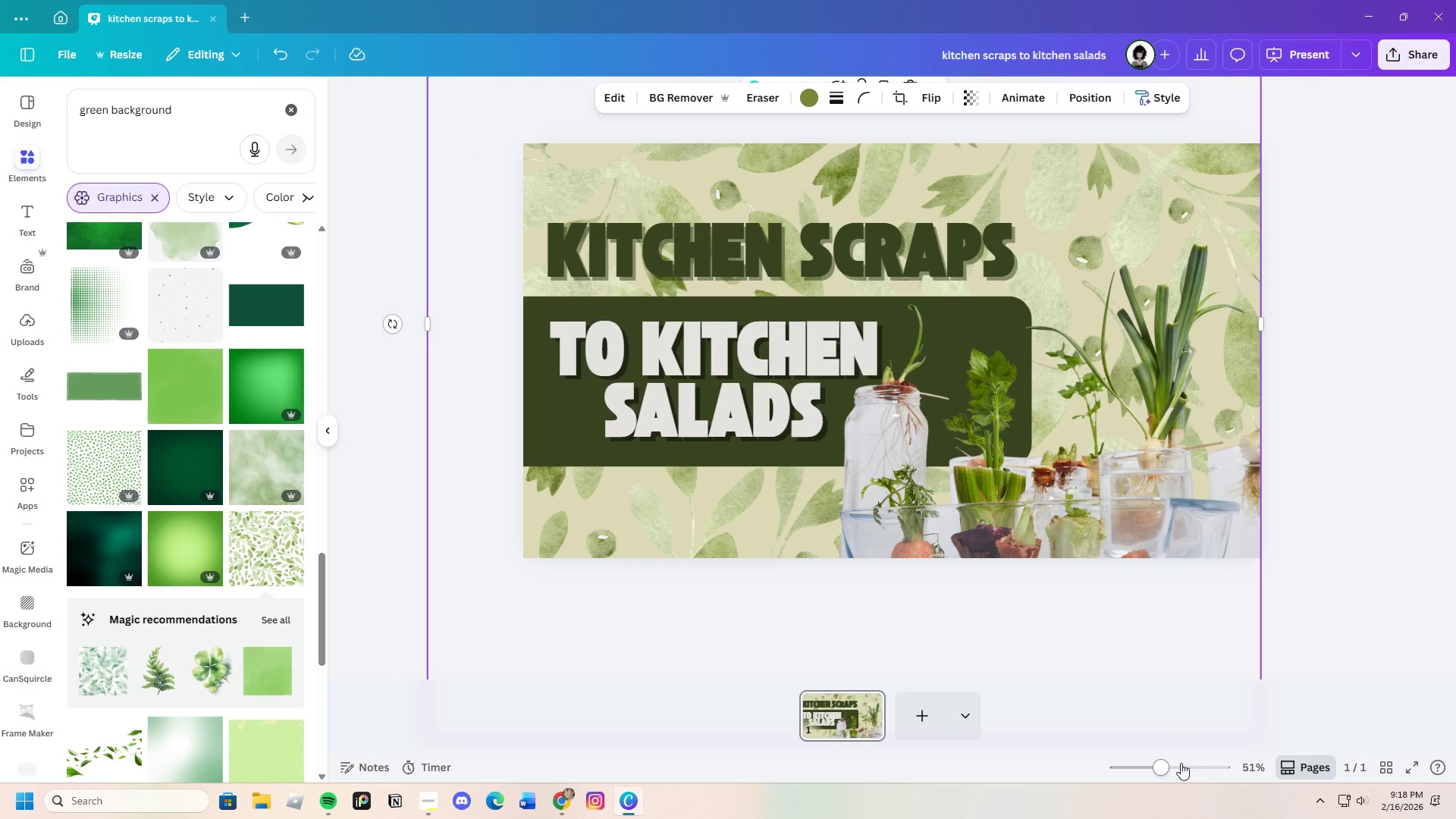 
left_click_drag(start_coordinate=[1167, 768], to_coordinate=[1147, 774])
 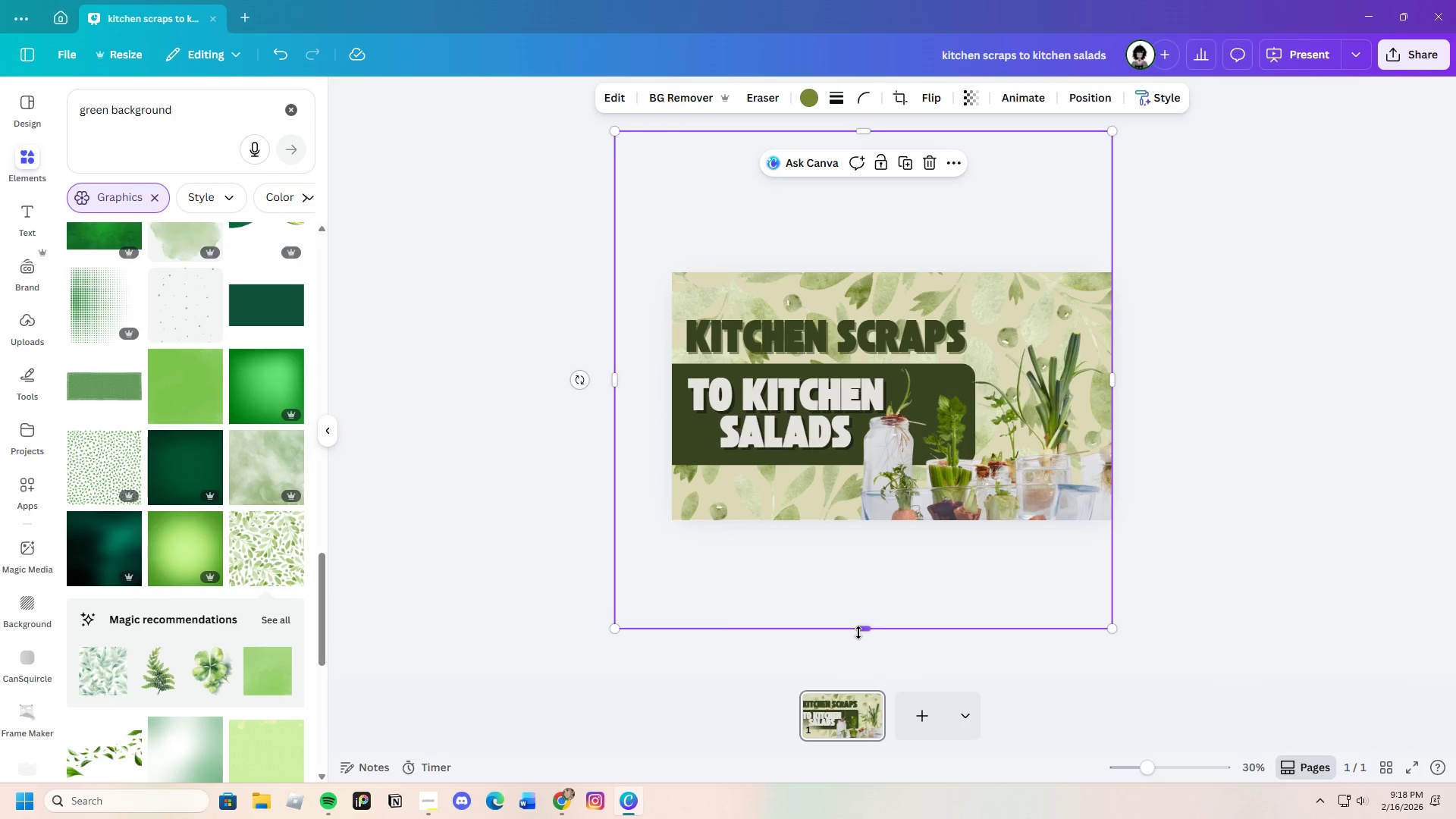 
left_click_drag(start_coordinate=[859, 632], to_coordinate=[874, 547])
 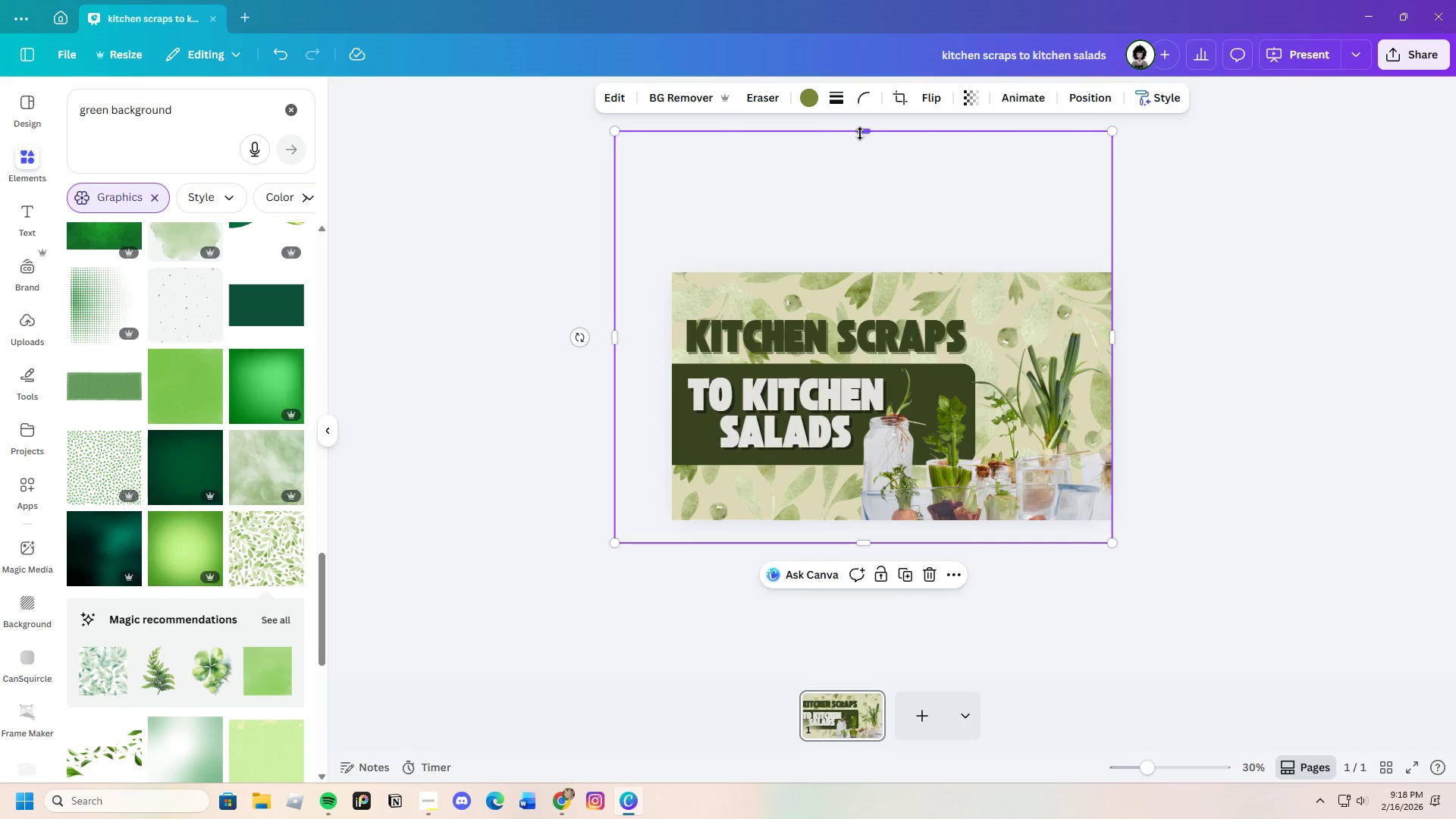 
left_click_drag(start_coordinate=[861, 133], to_coordinate=[922, 257])
 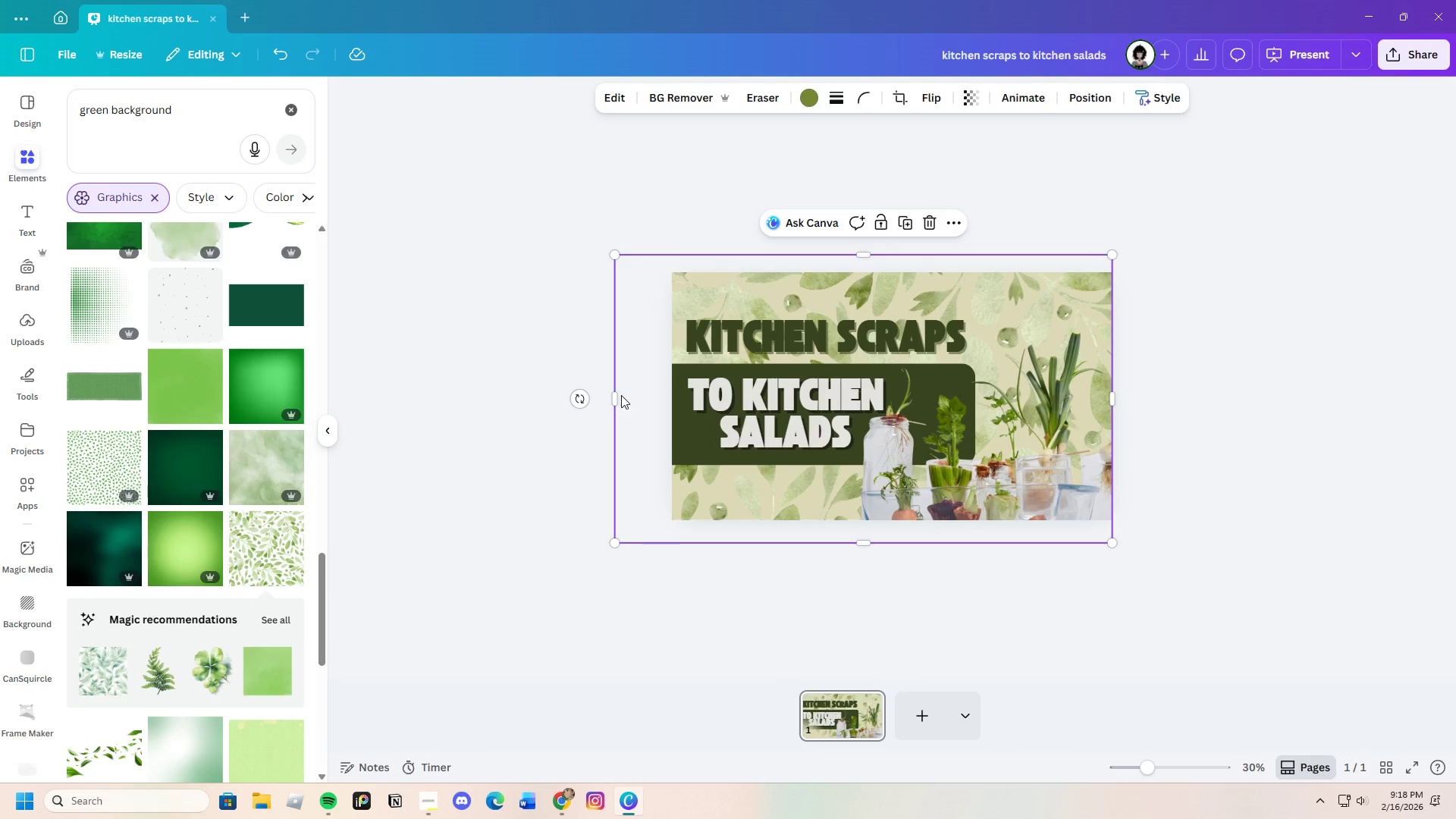 
left_click_drag(start_coordinate=[614, 397], to_coordinate=[661, 390])
 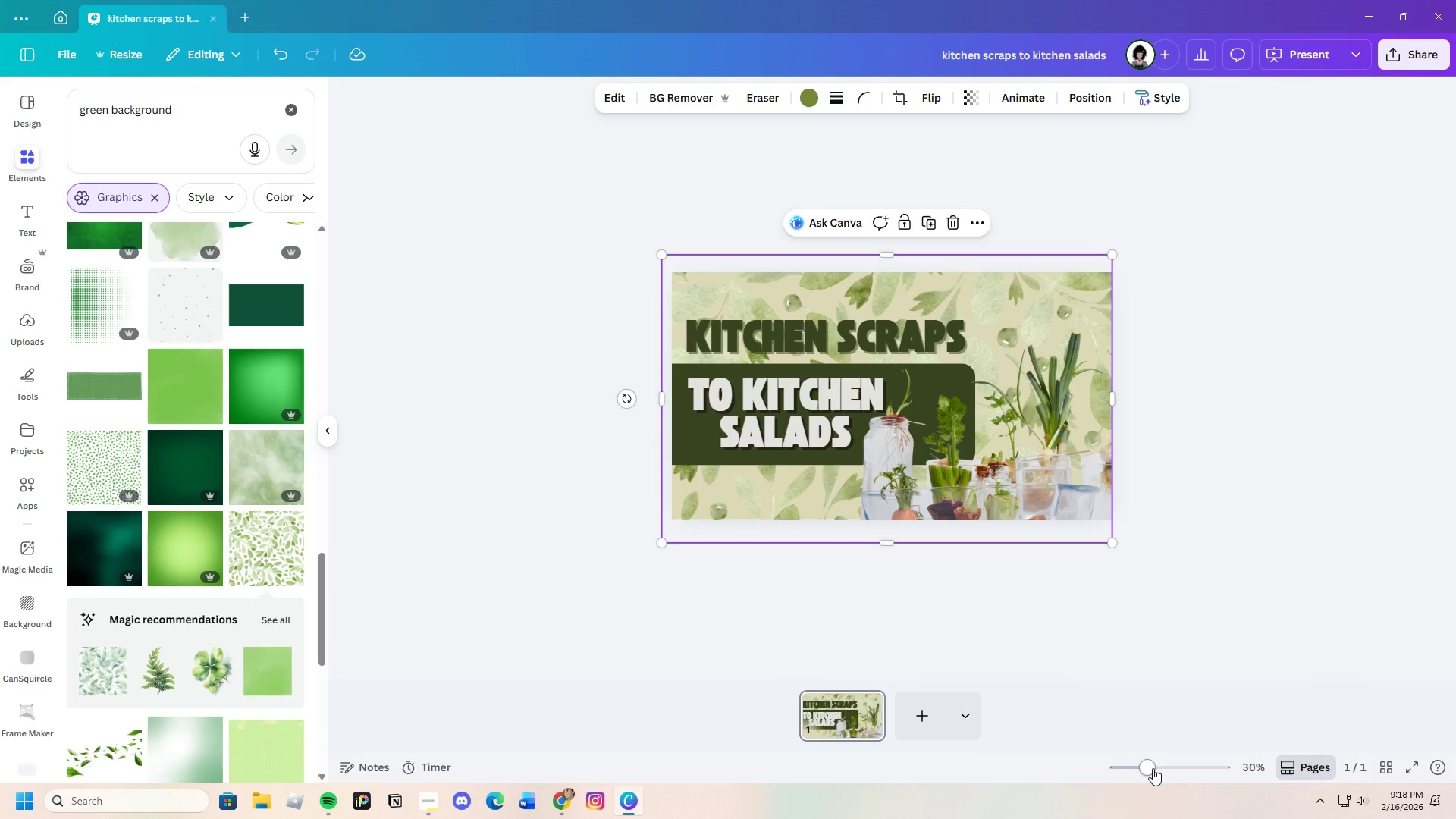 
left_click_drag(start_coordinate=[1147, 768], to_coordinate=[1163, 768])
 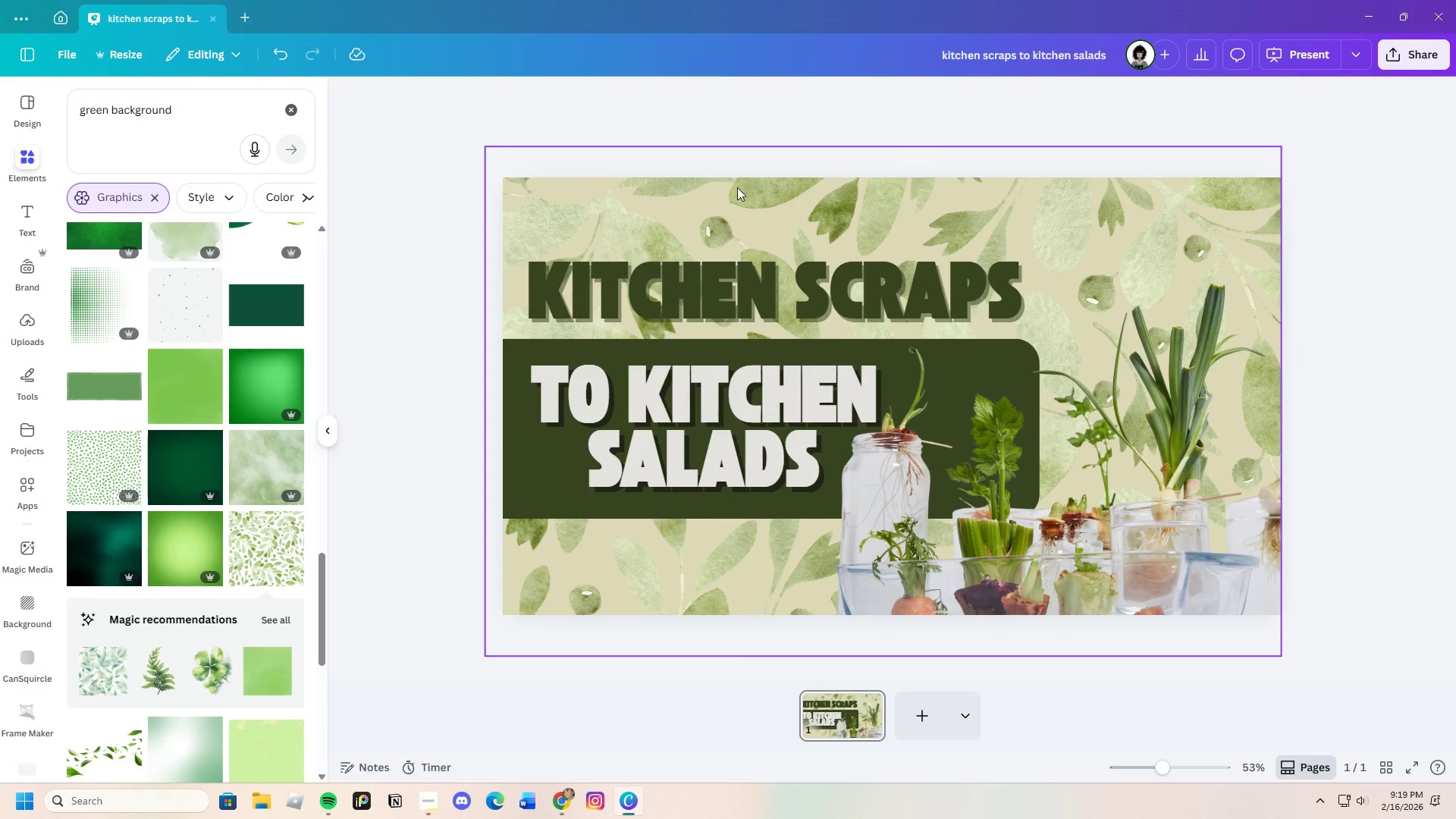 
left_click([732, 187])
 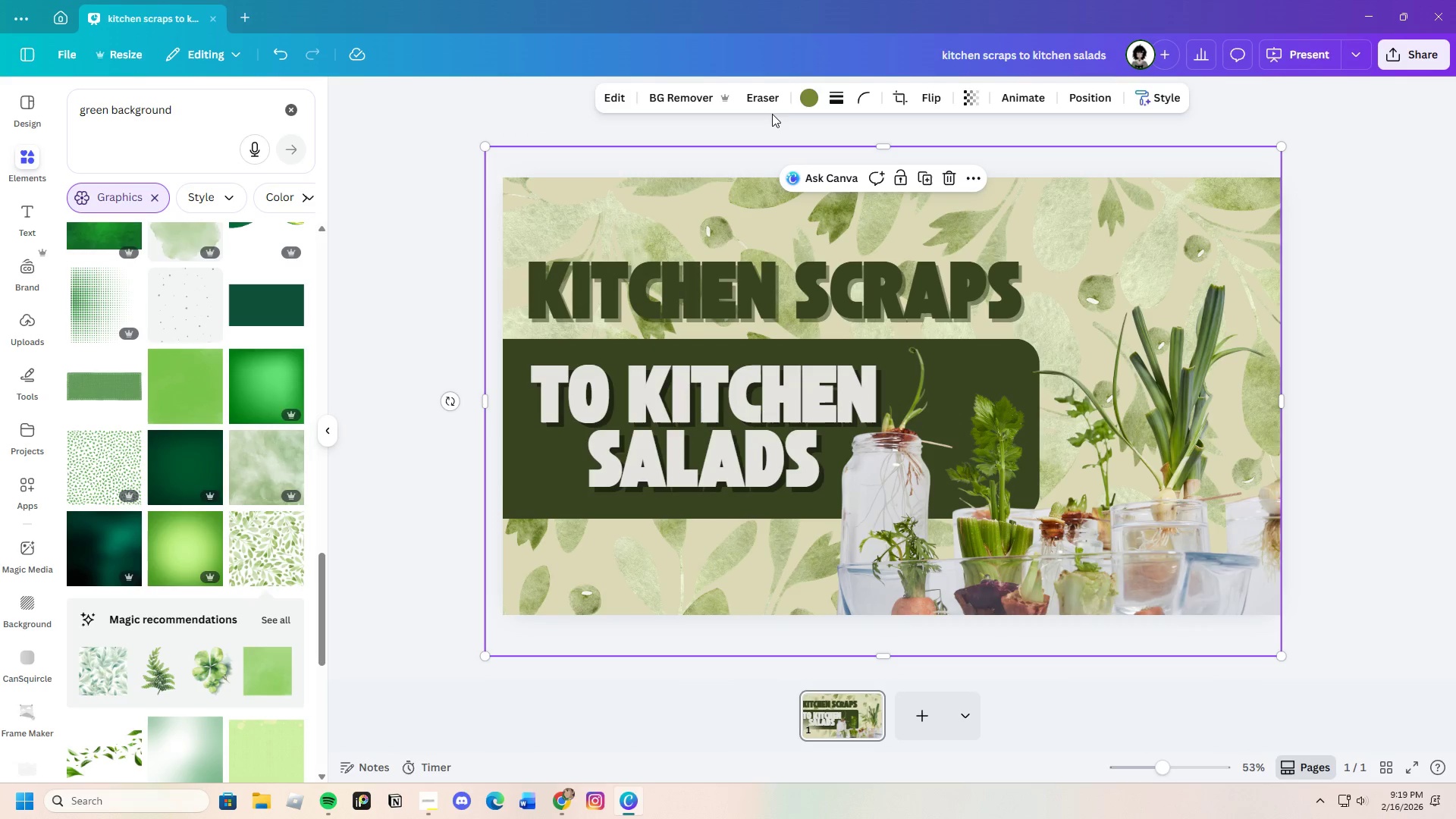 
left_click([806, 93])
 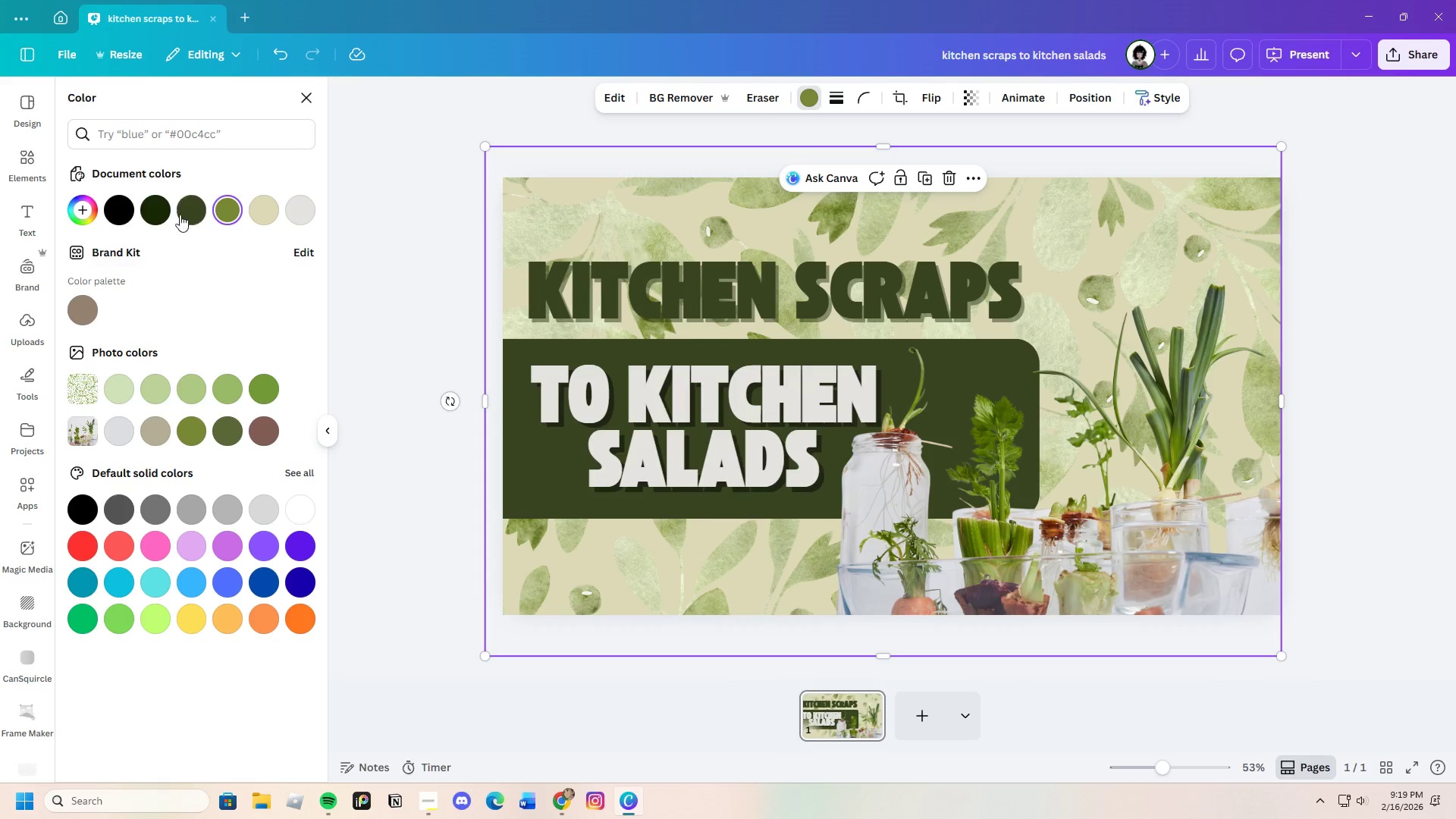 
left_click([159, 217])
 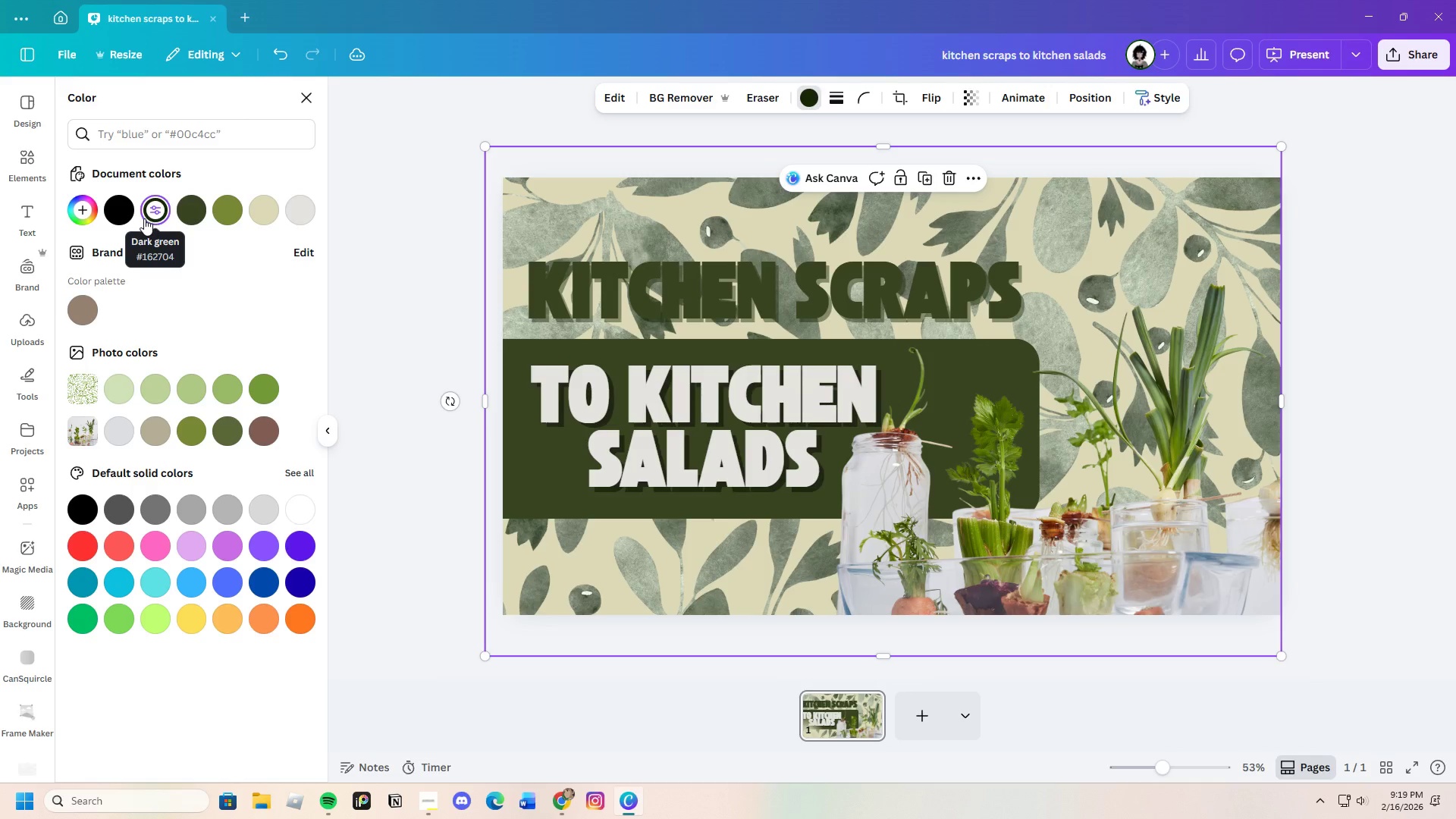 
left_click([225, 209])
 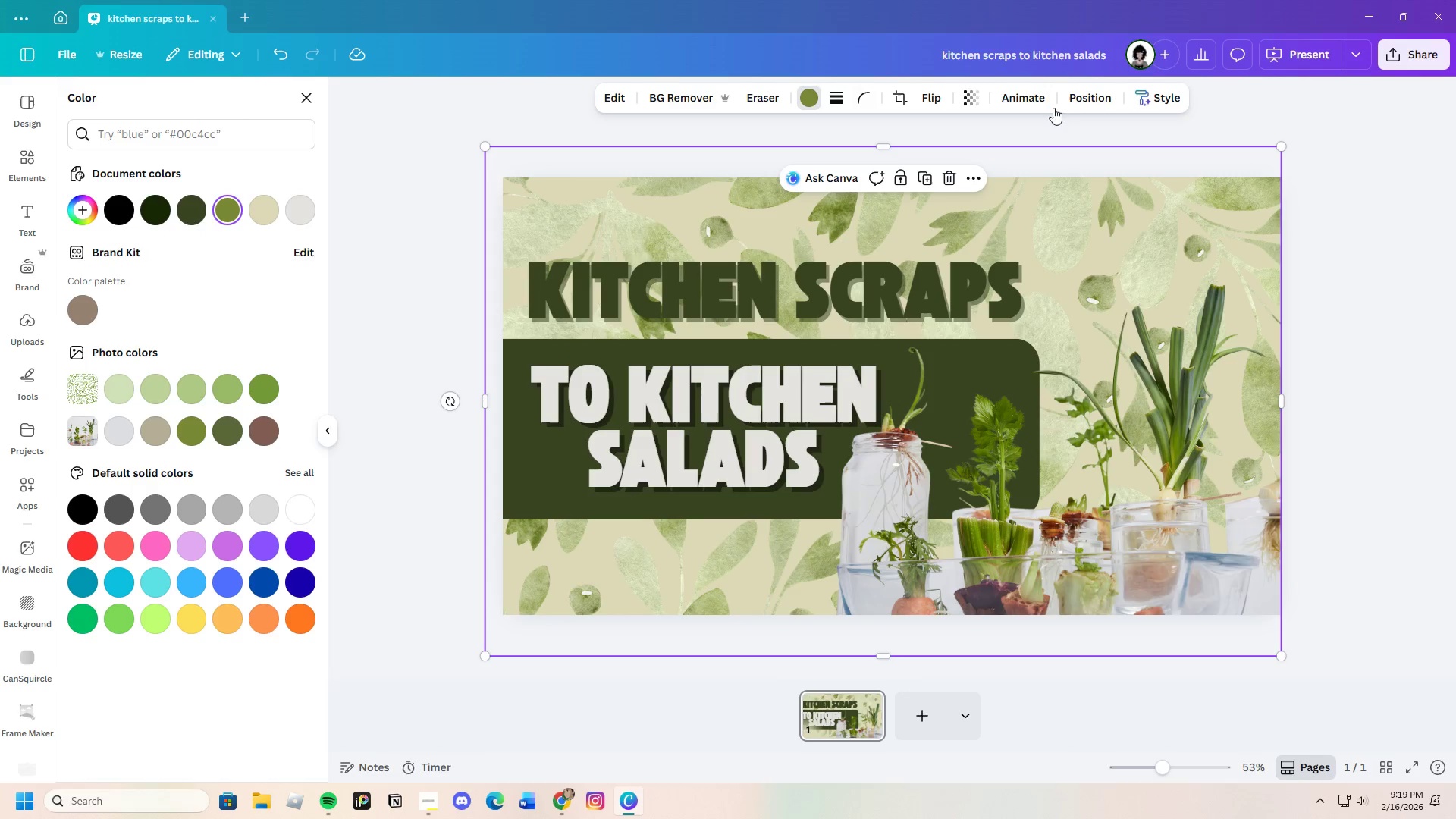 
left_click([974, 103])
 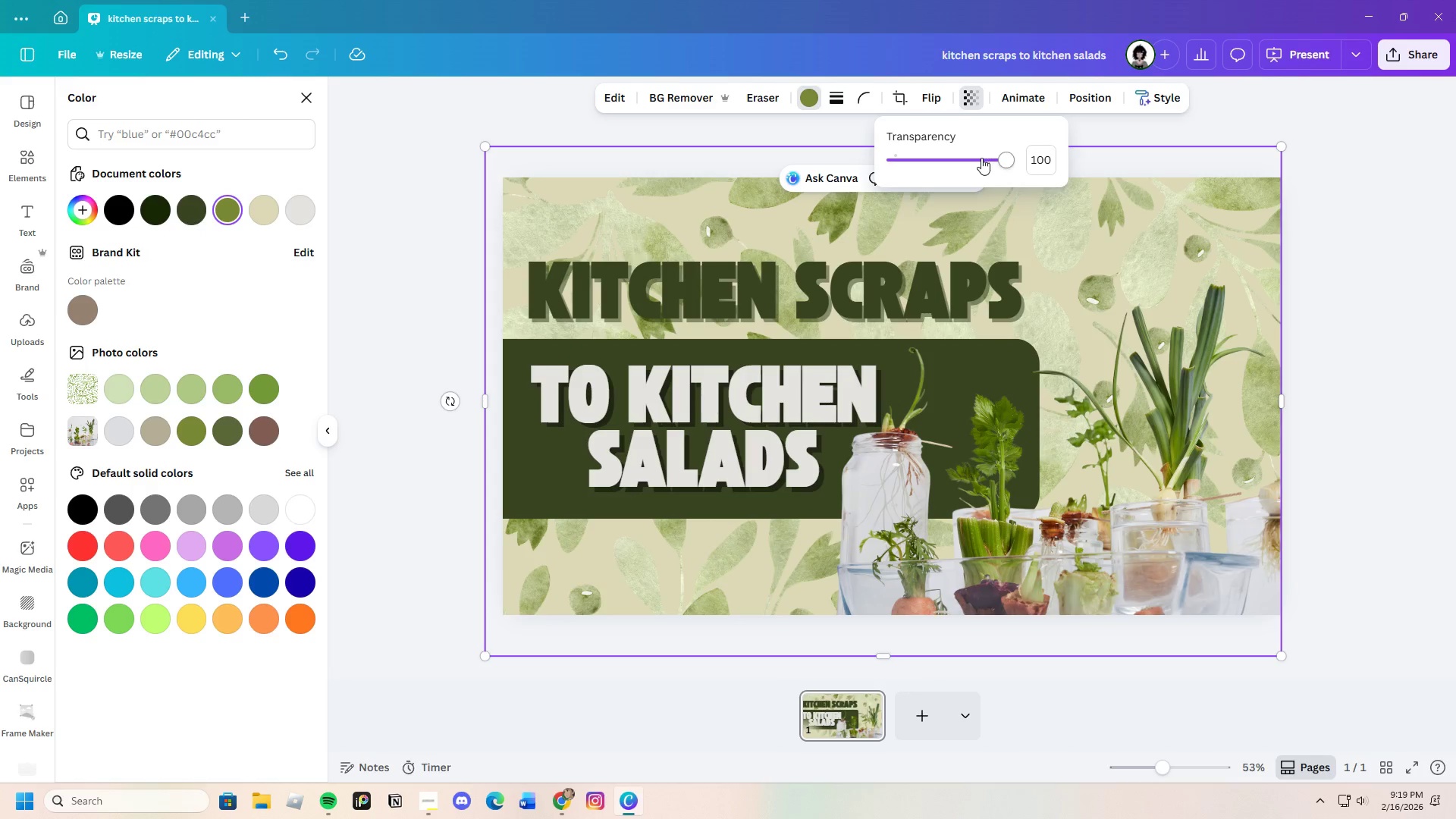 
left_click_drag(start_coordinate=[981, 158], to_coordinate=[992, 183])
 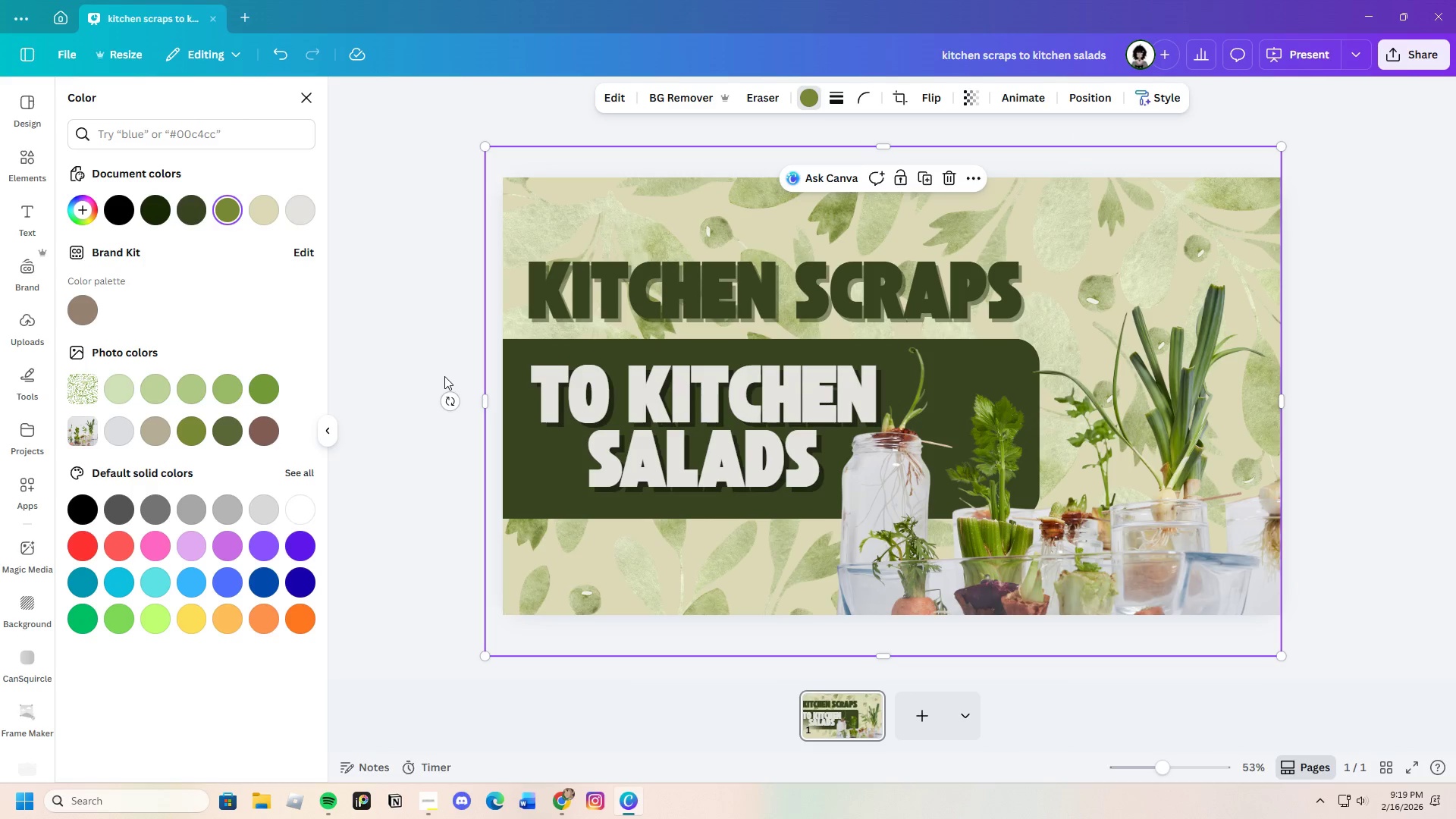 
double_click([444, 374])
 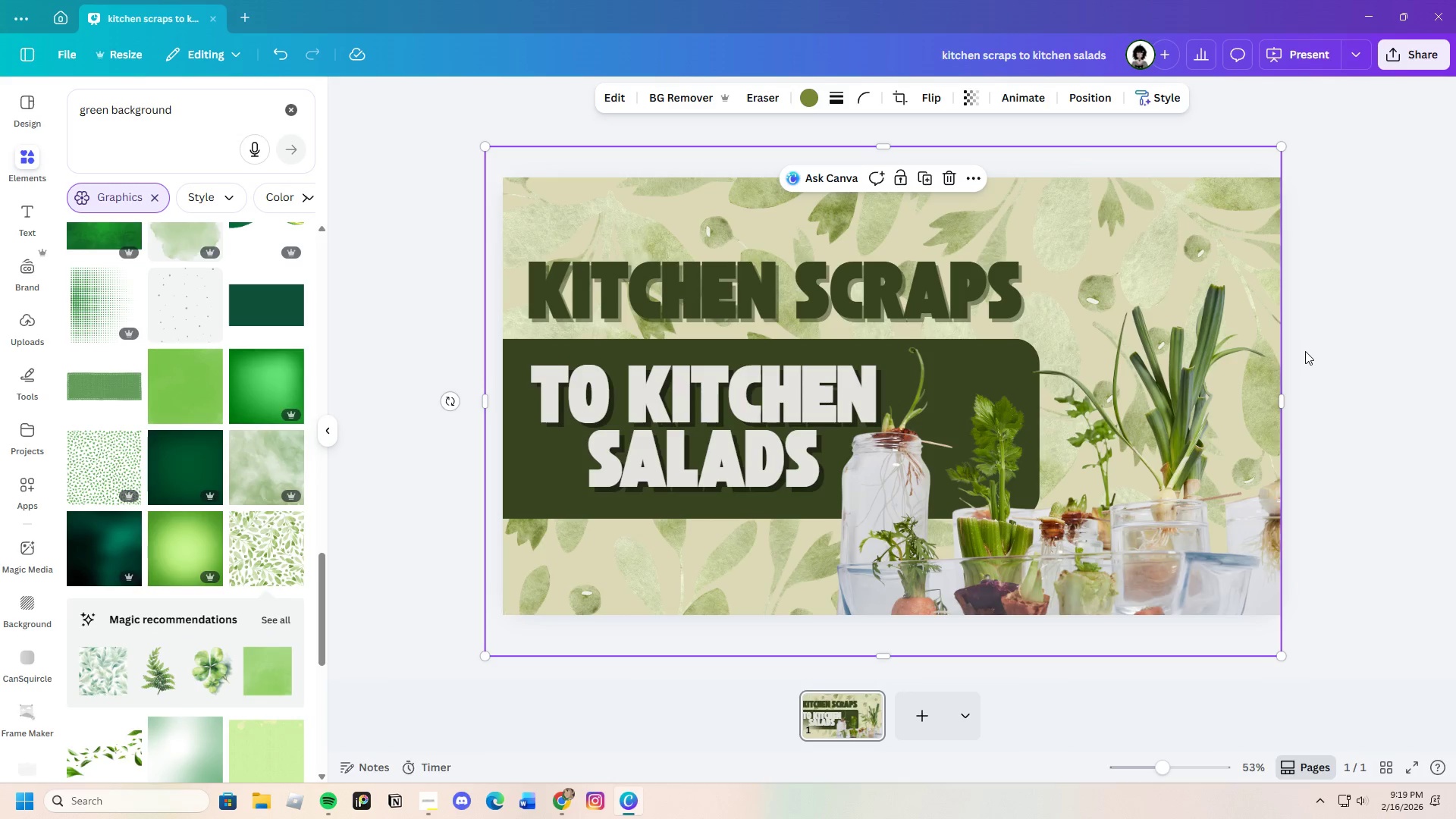 
left_click([1337, 353])
 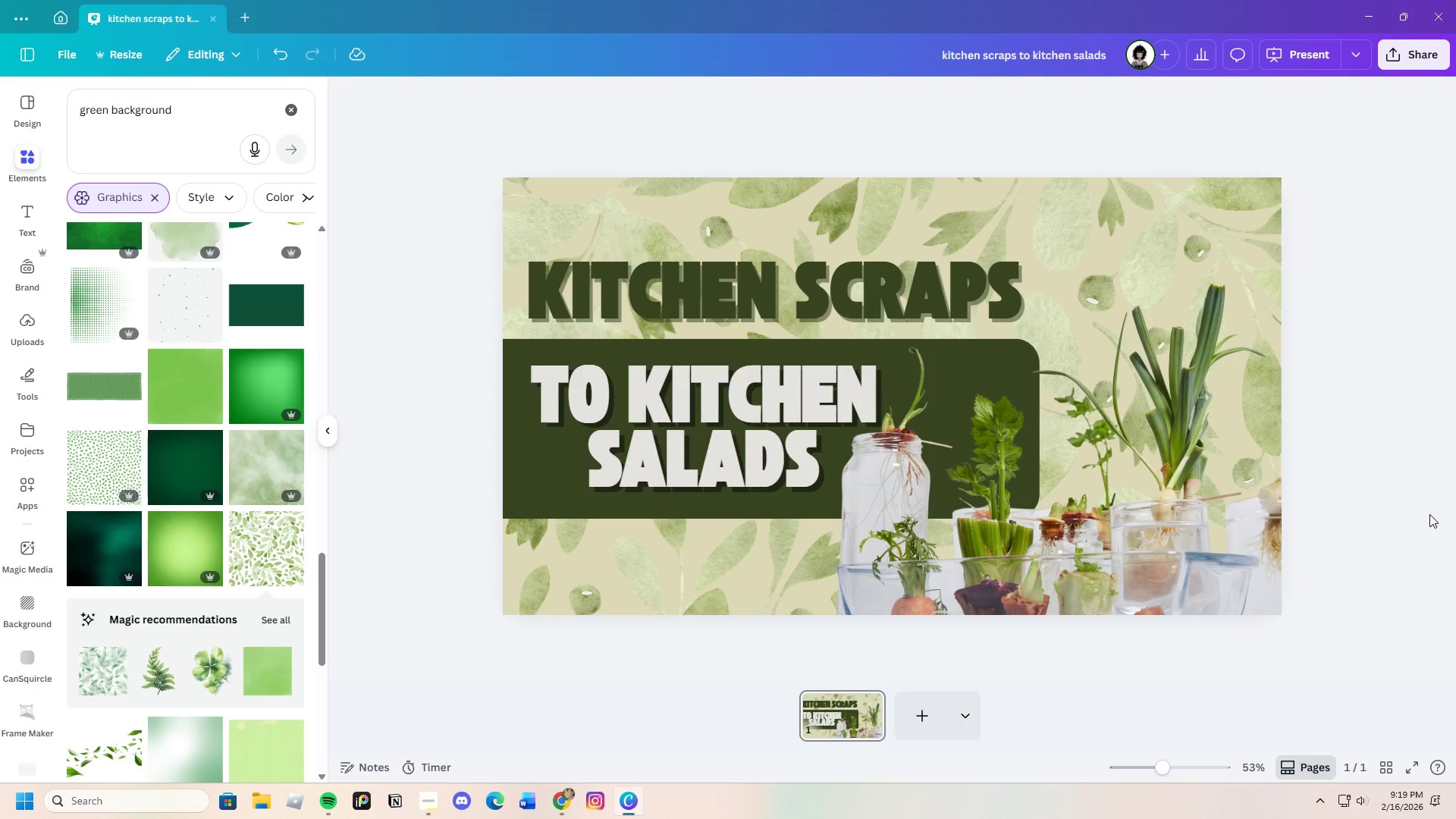 
wait(9.95)
 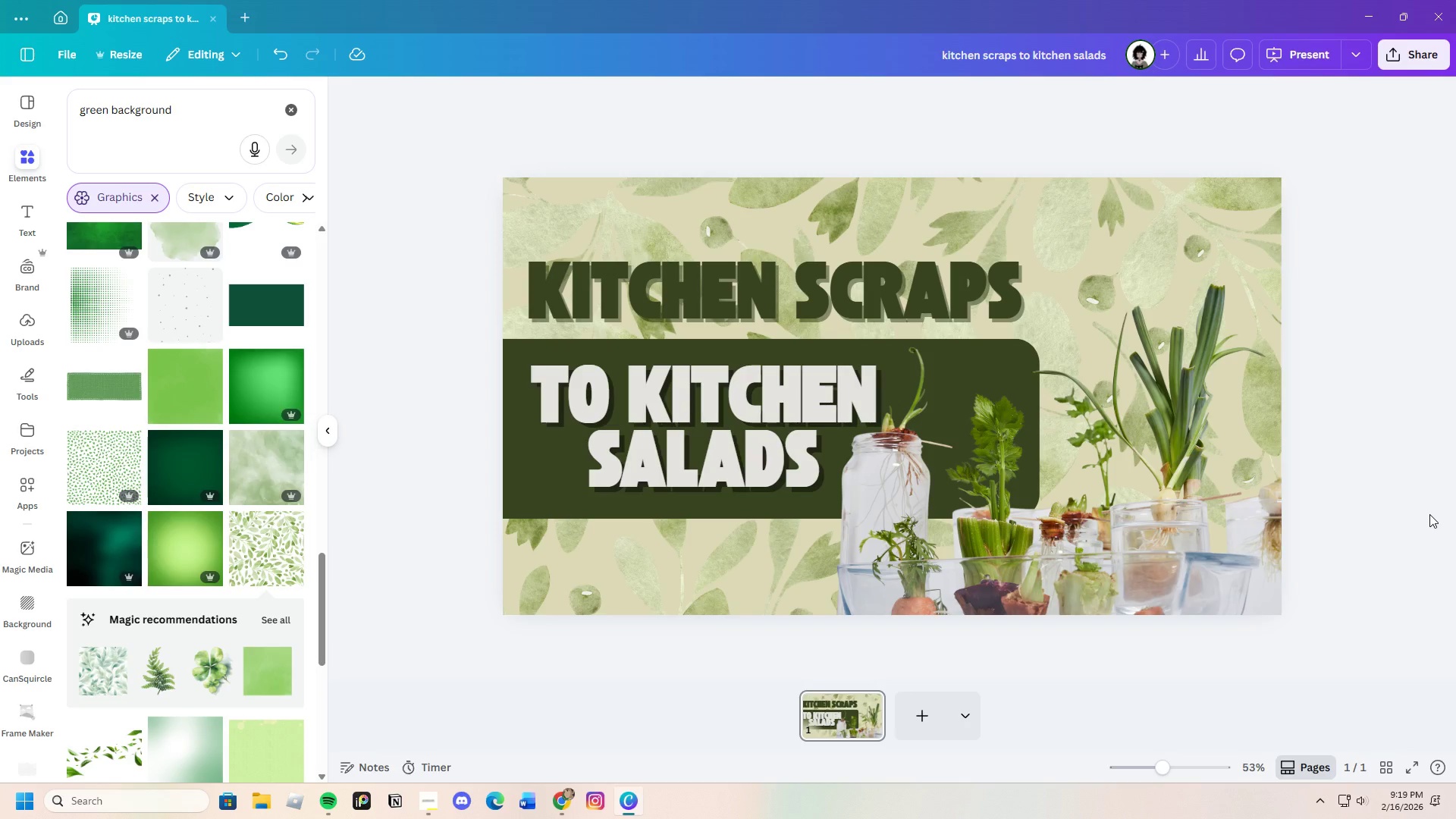 
left_click_drag(start_coordinate=[1169, 772], to_coordinate=[1166, 762])
 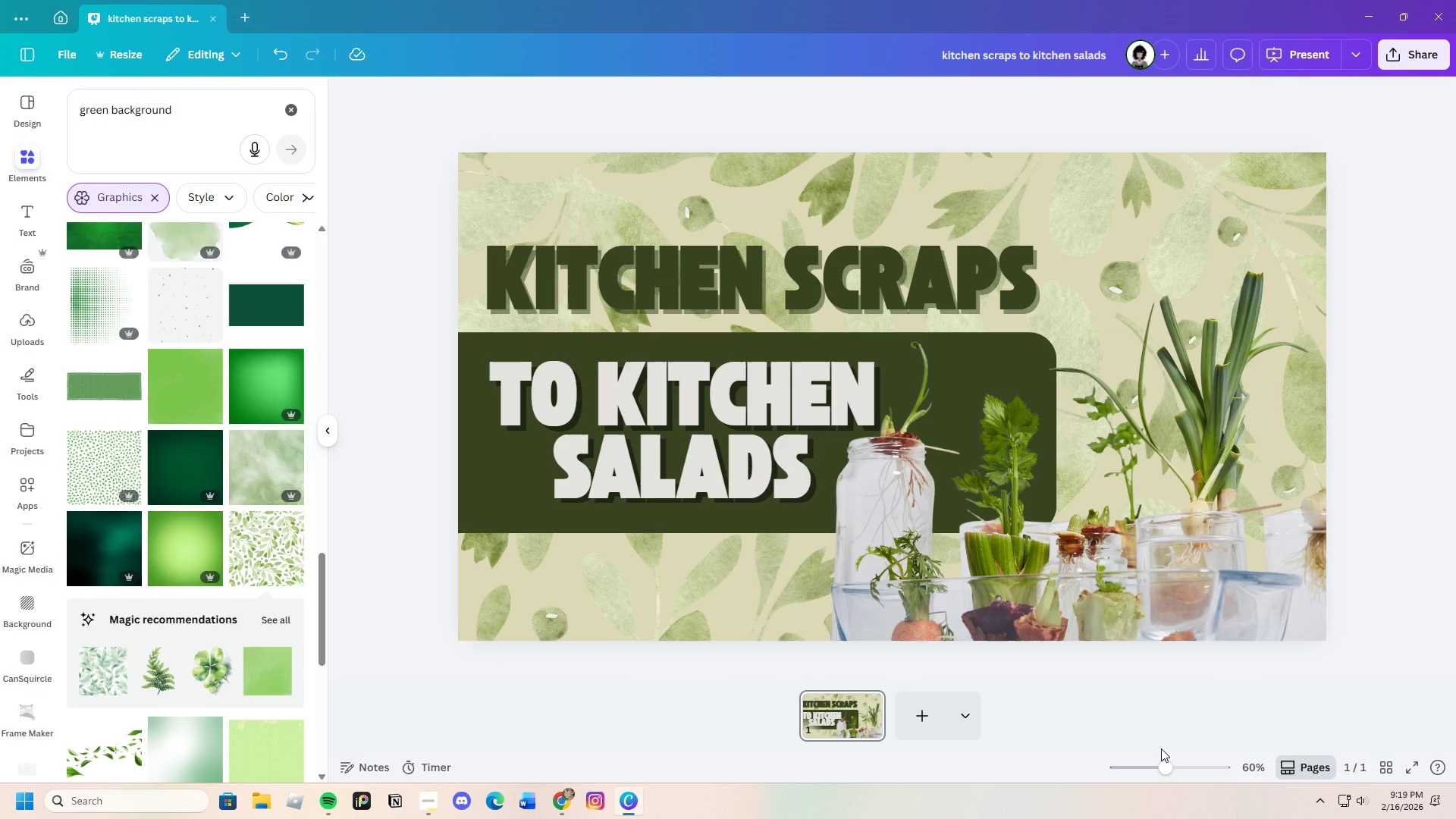 
wait(11.14)
 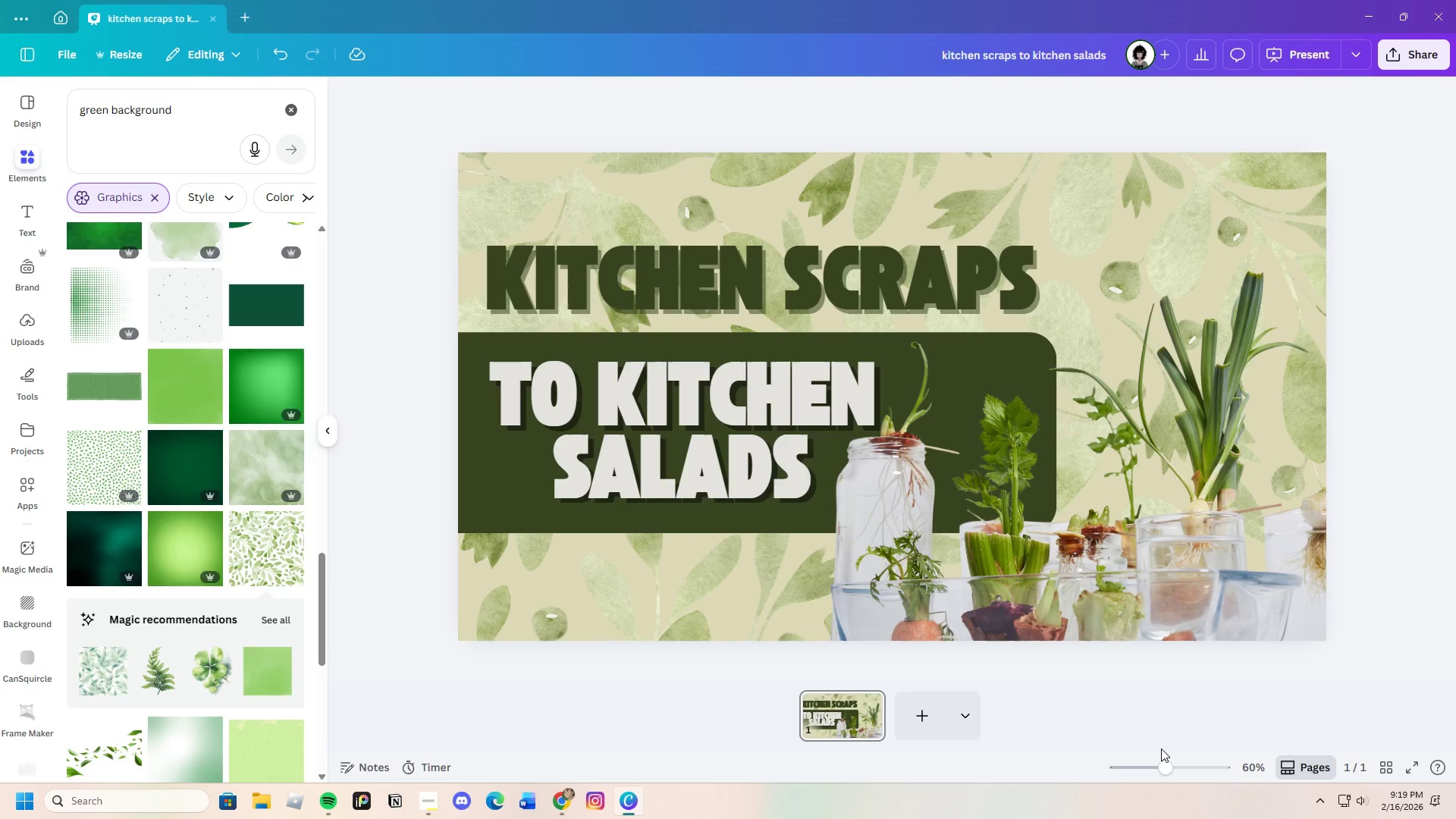 
scroll: coordinate [221, 630], scroll_direction: down, amount: 4.0
 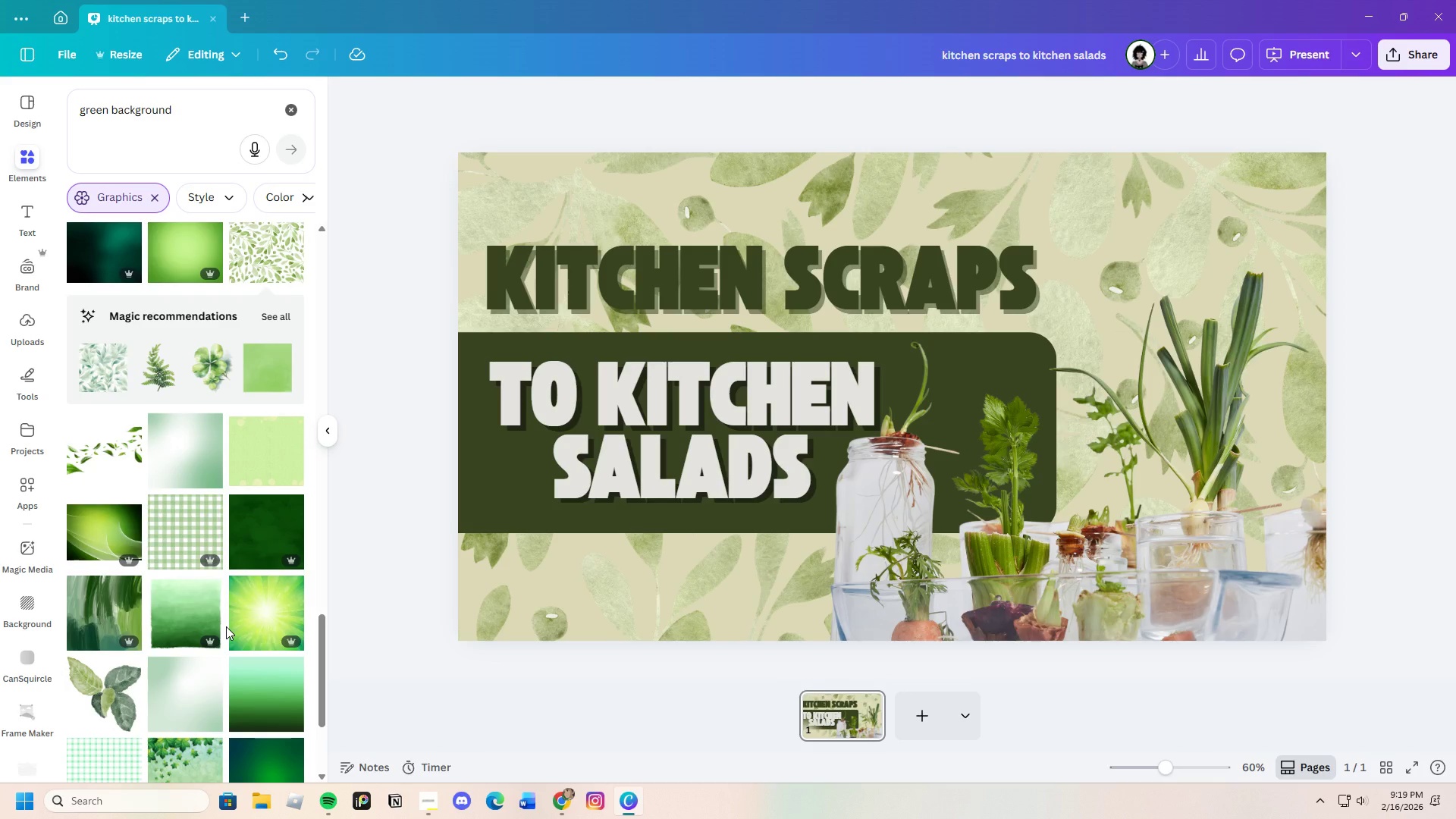 
left_click([180, 541])
 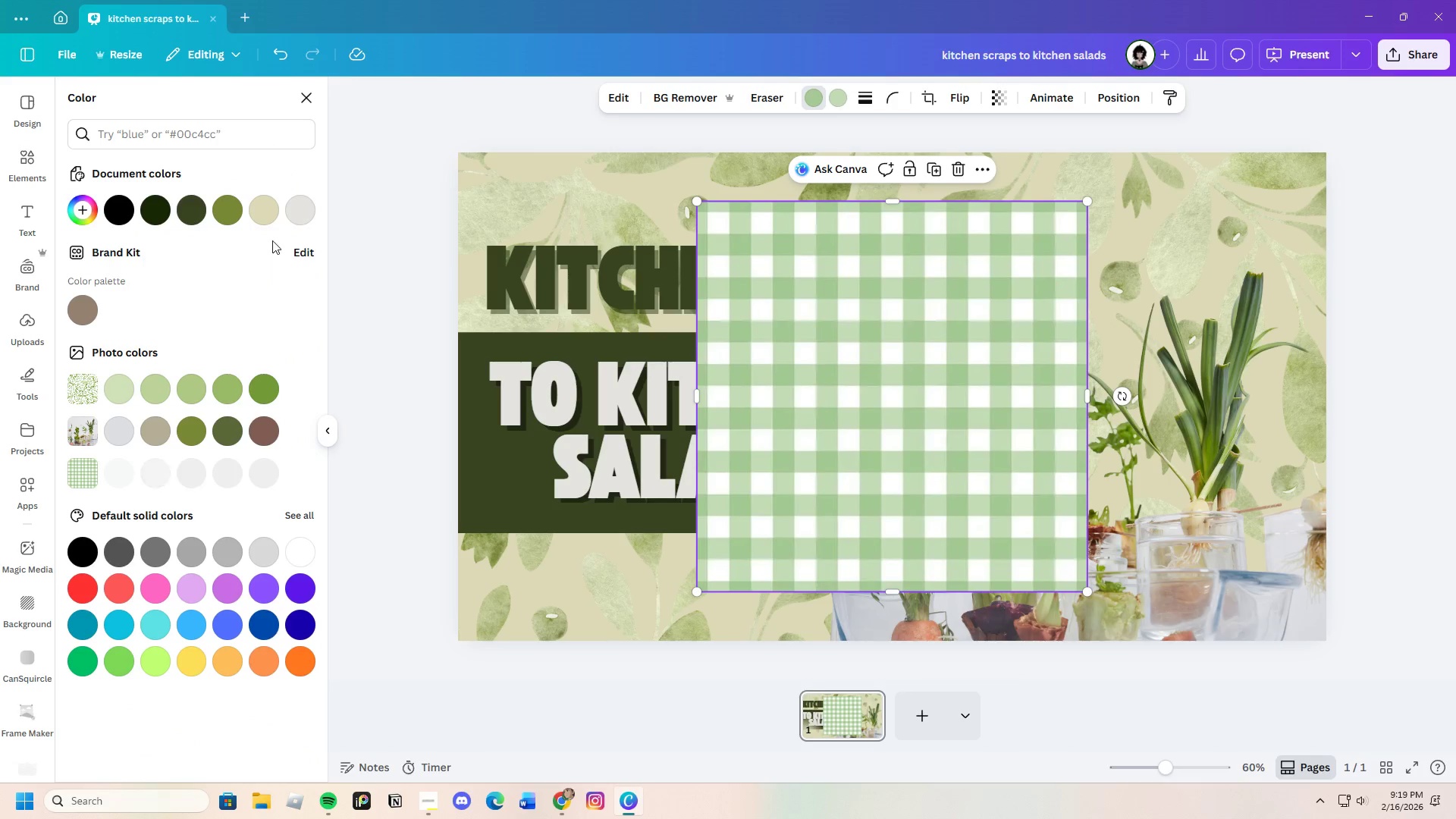 
left_click([234, 217])
 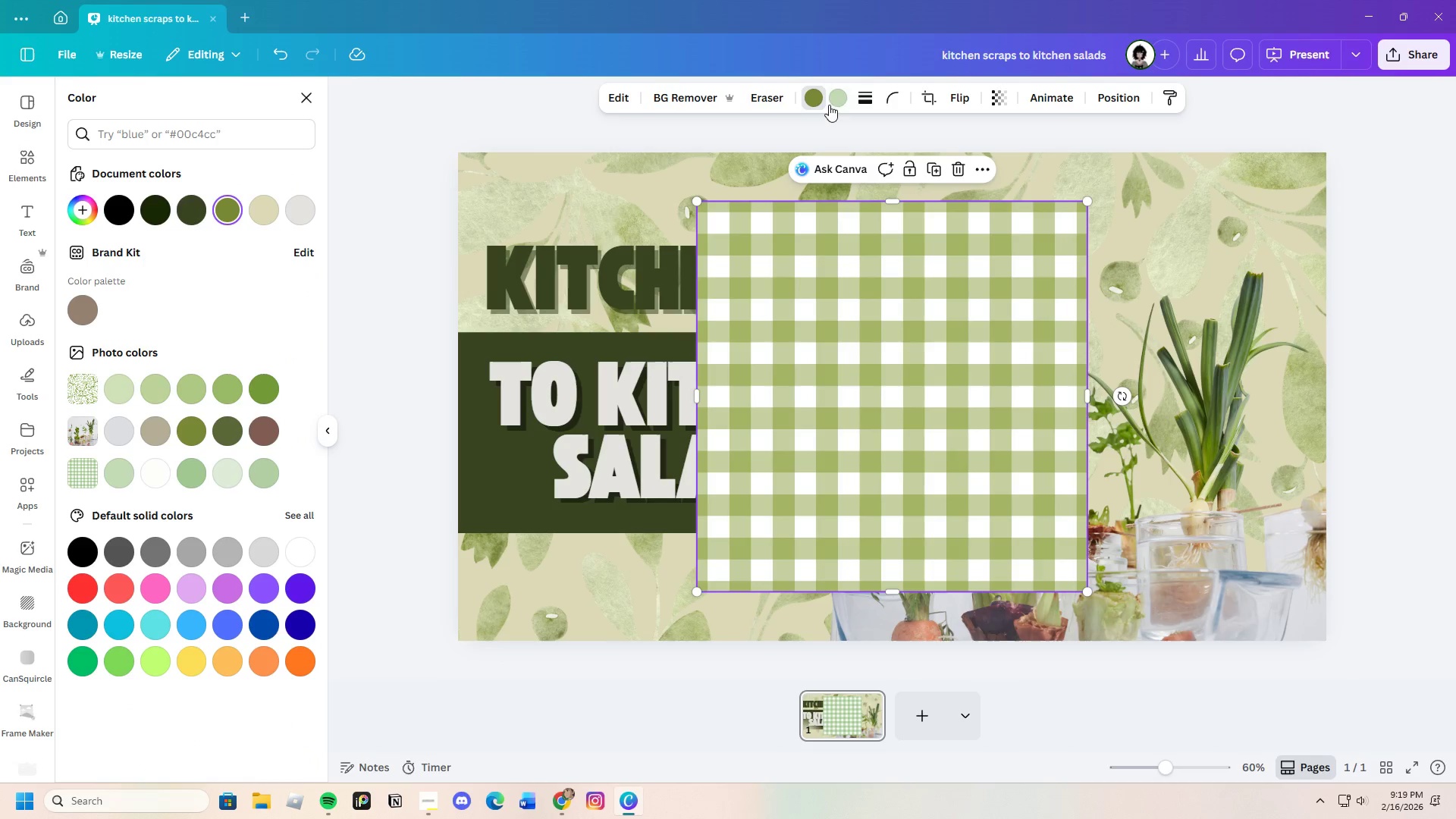 
left_click([838, 101])
 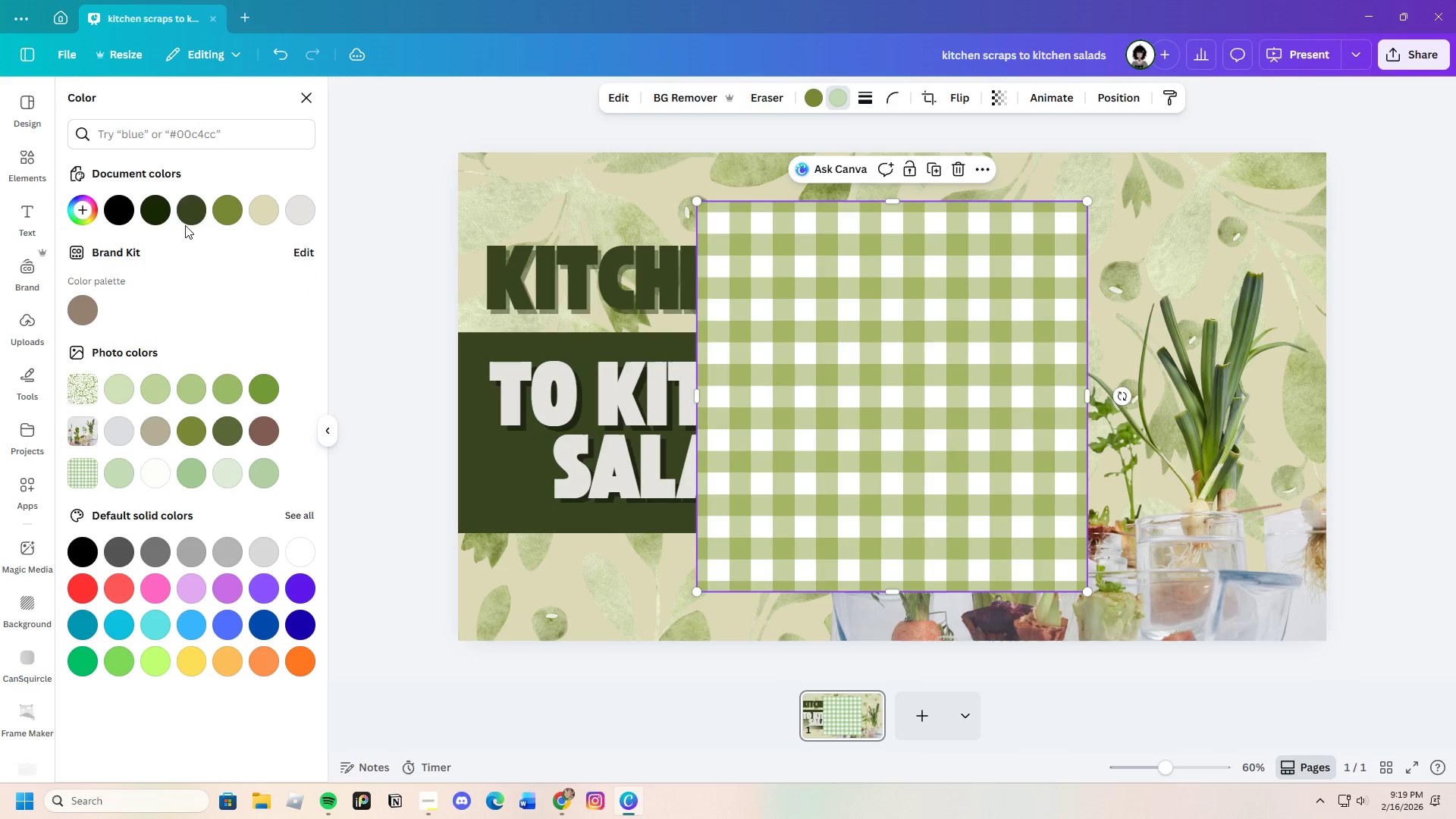 
left_click_drag(start_coordinate=[202, 213], to_coordinate=[199, 213])
 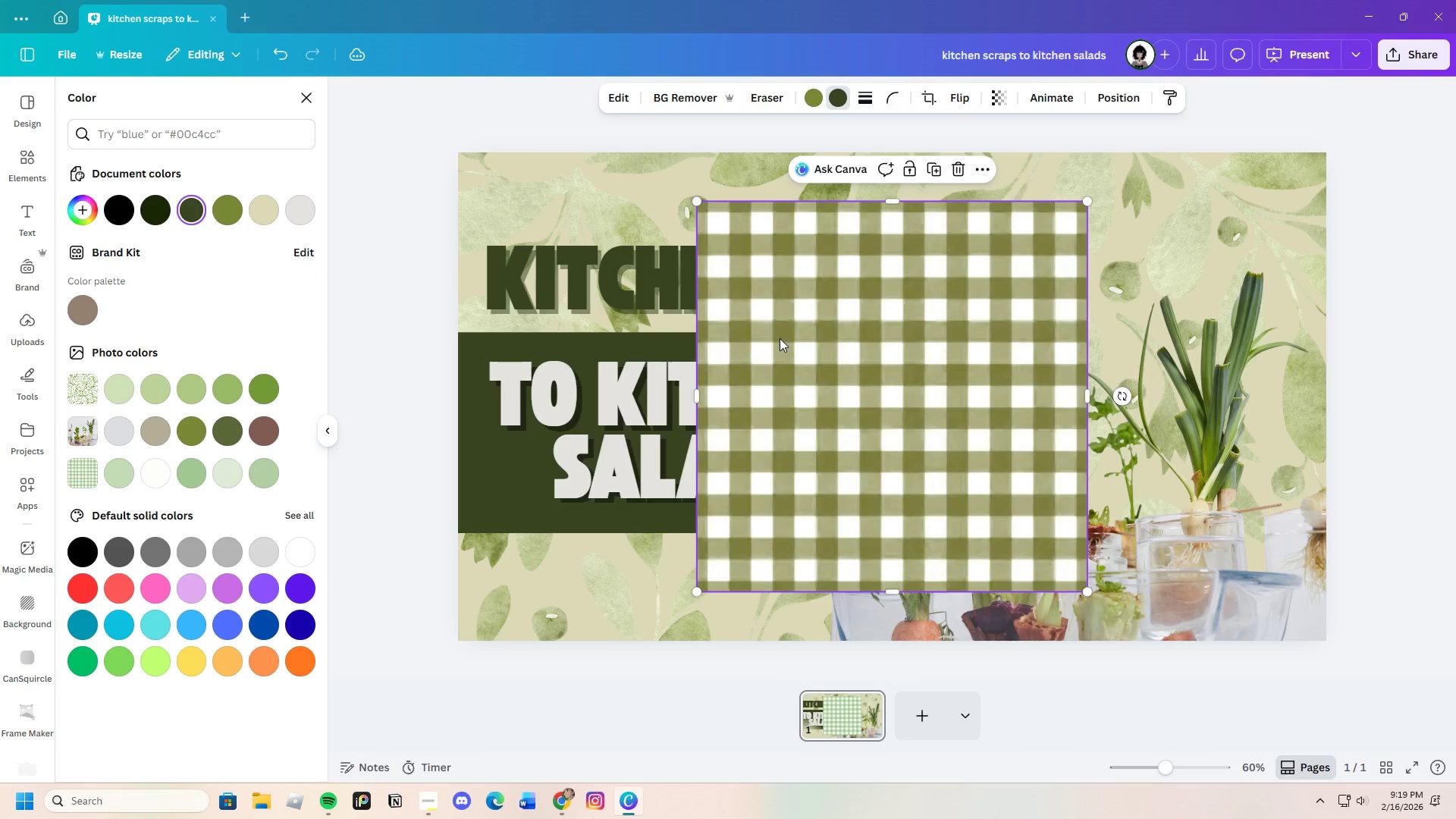 
right_click([789, 328])
 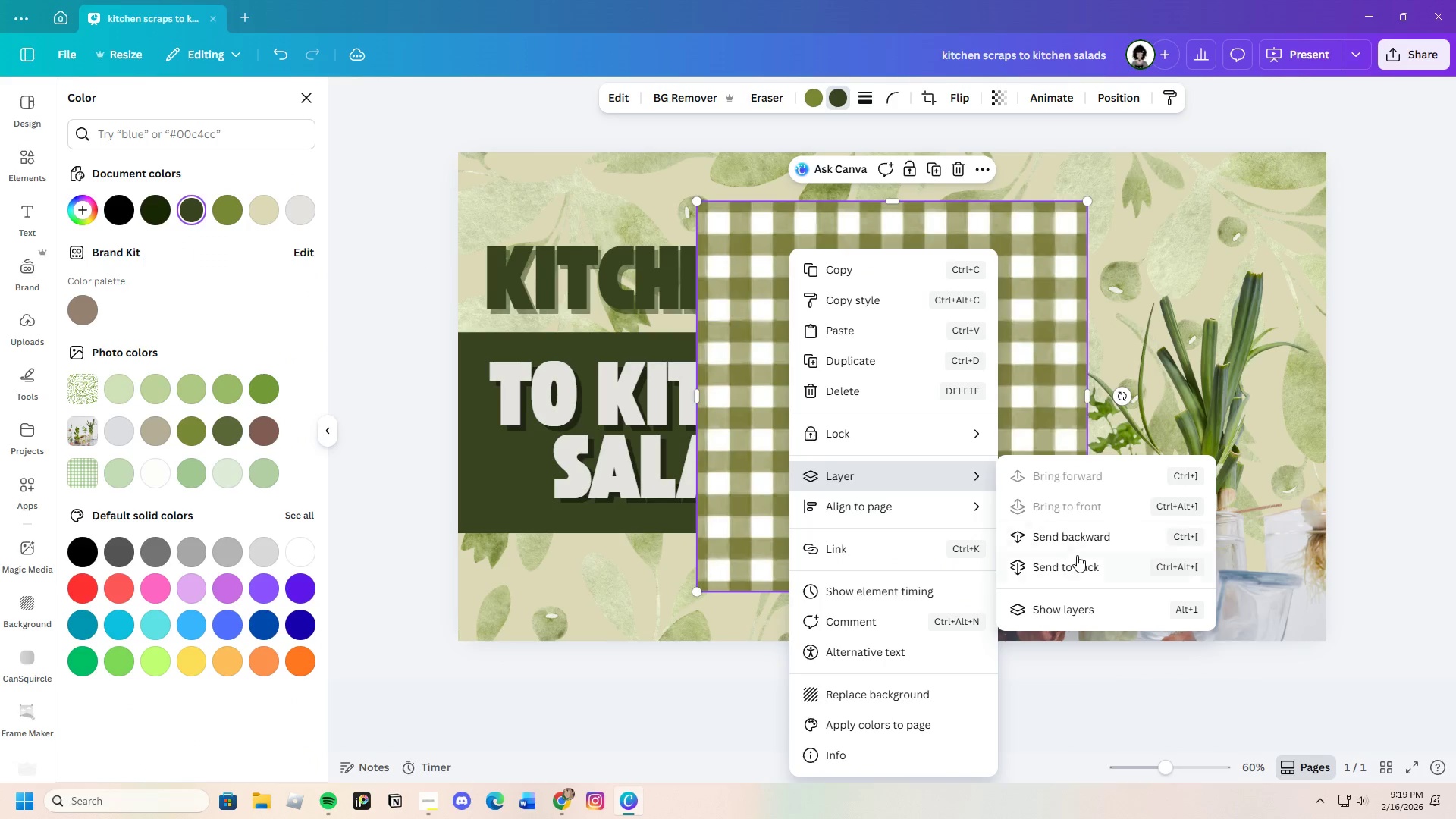 
left_click([1071, 540])
 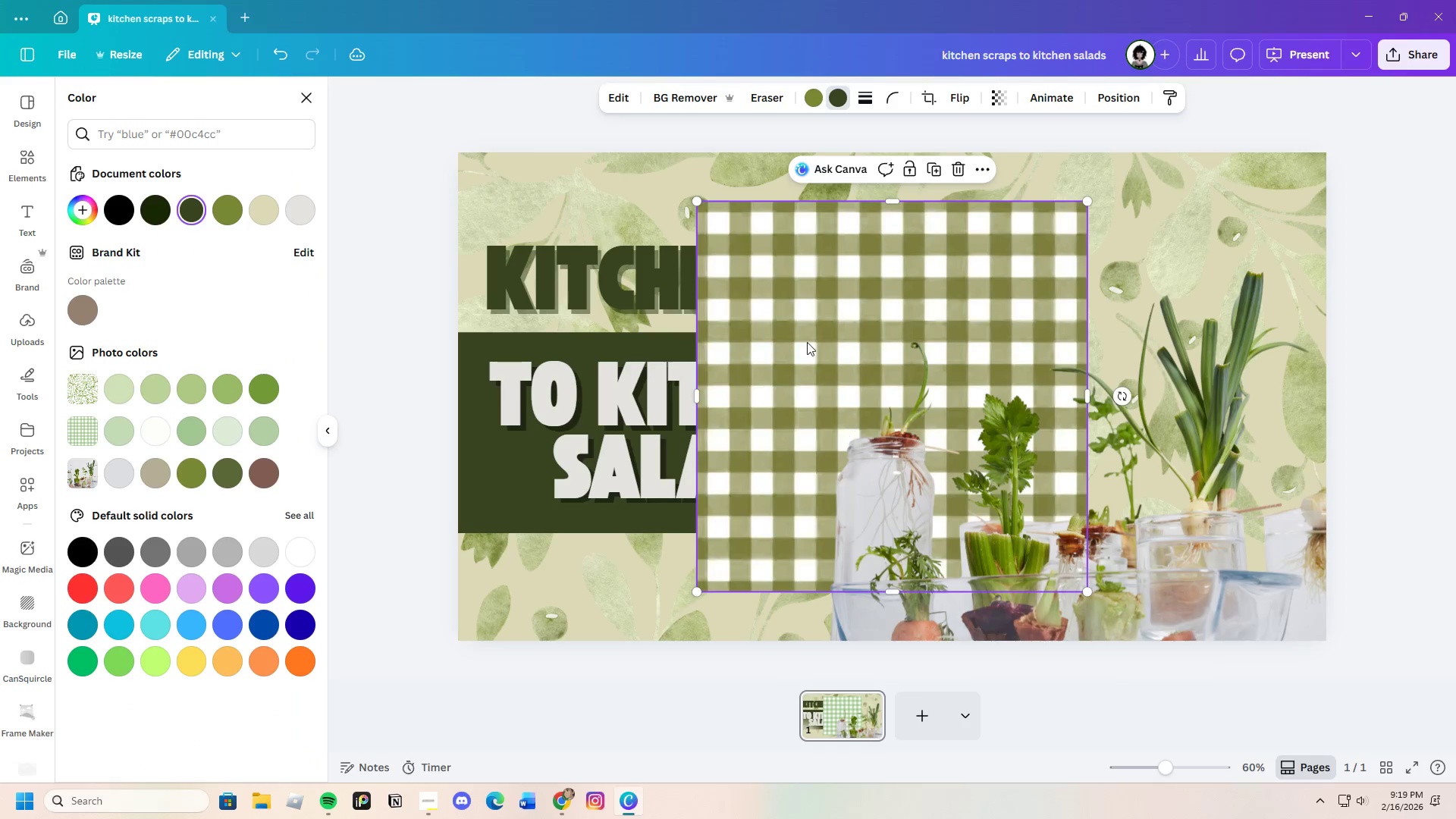 
right_click([800, 317])
 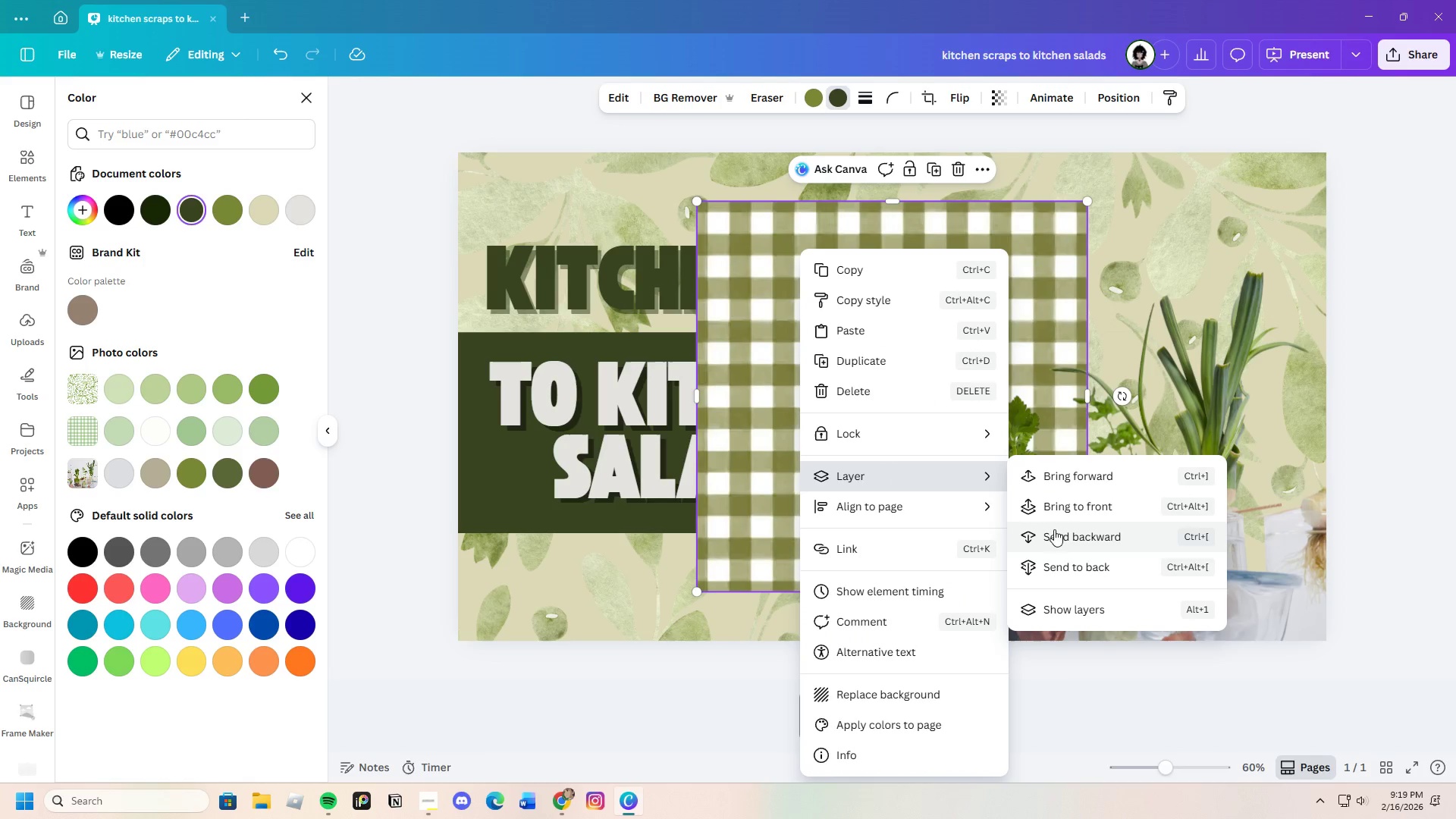 
right_click([824, 297])
 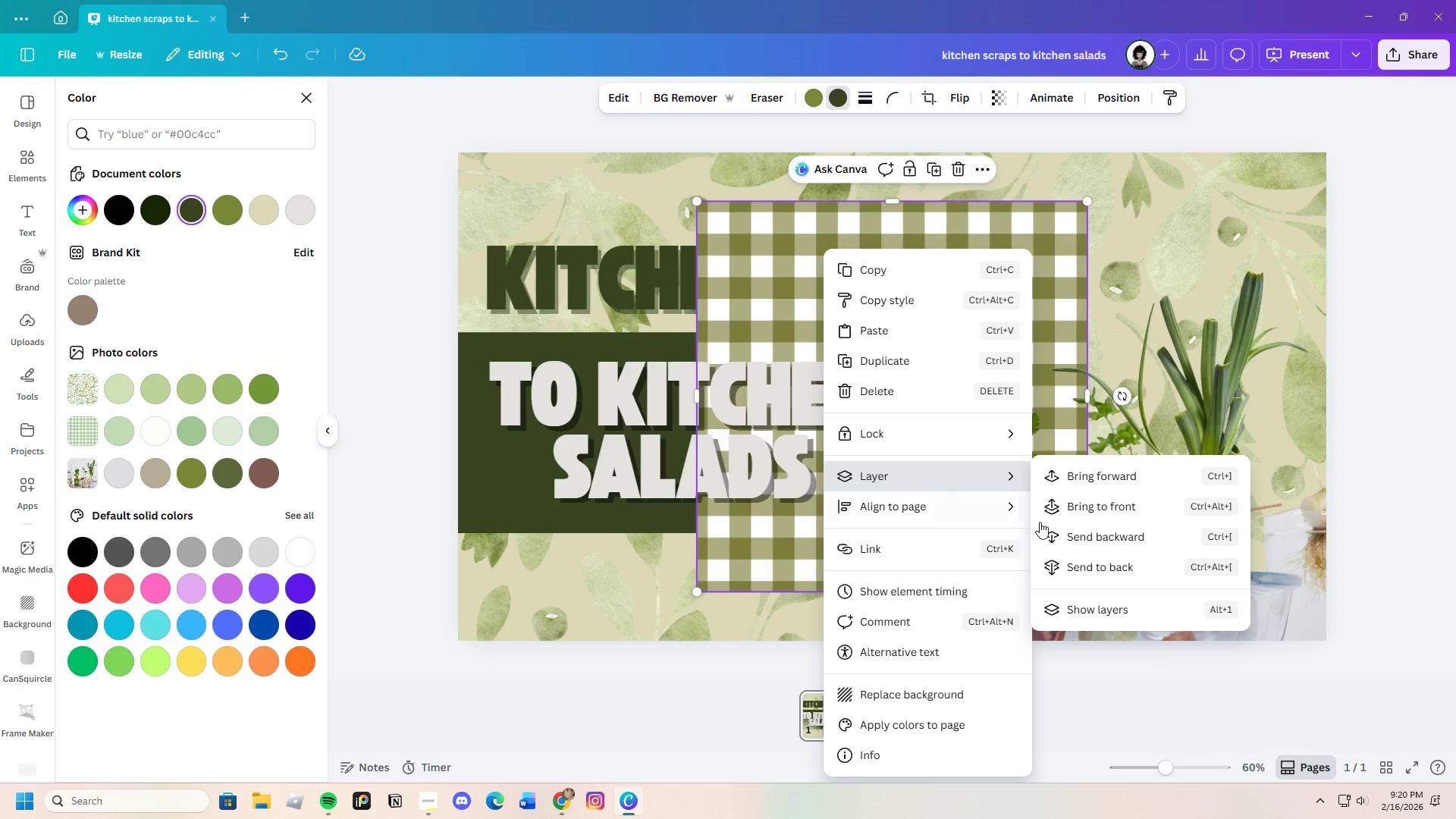 
left_click([1093, 537])
 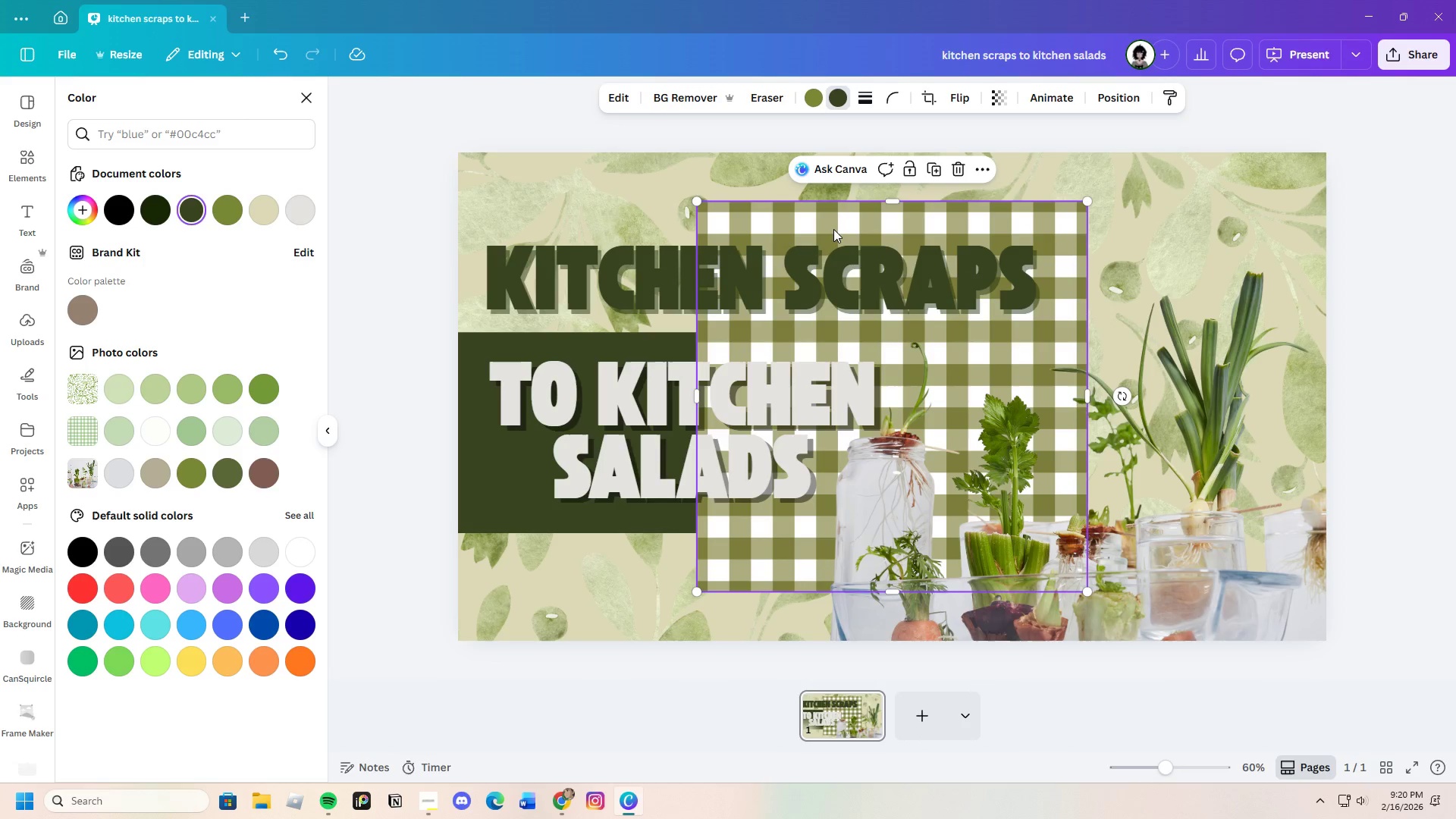 
right_click([832, 228])
 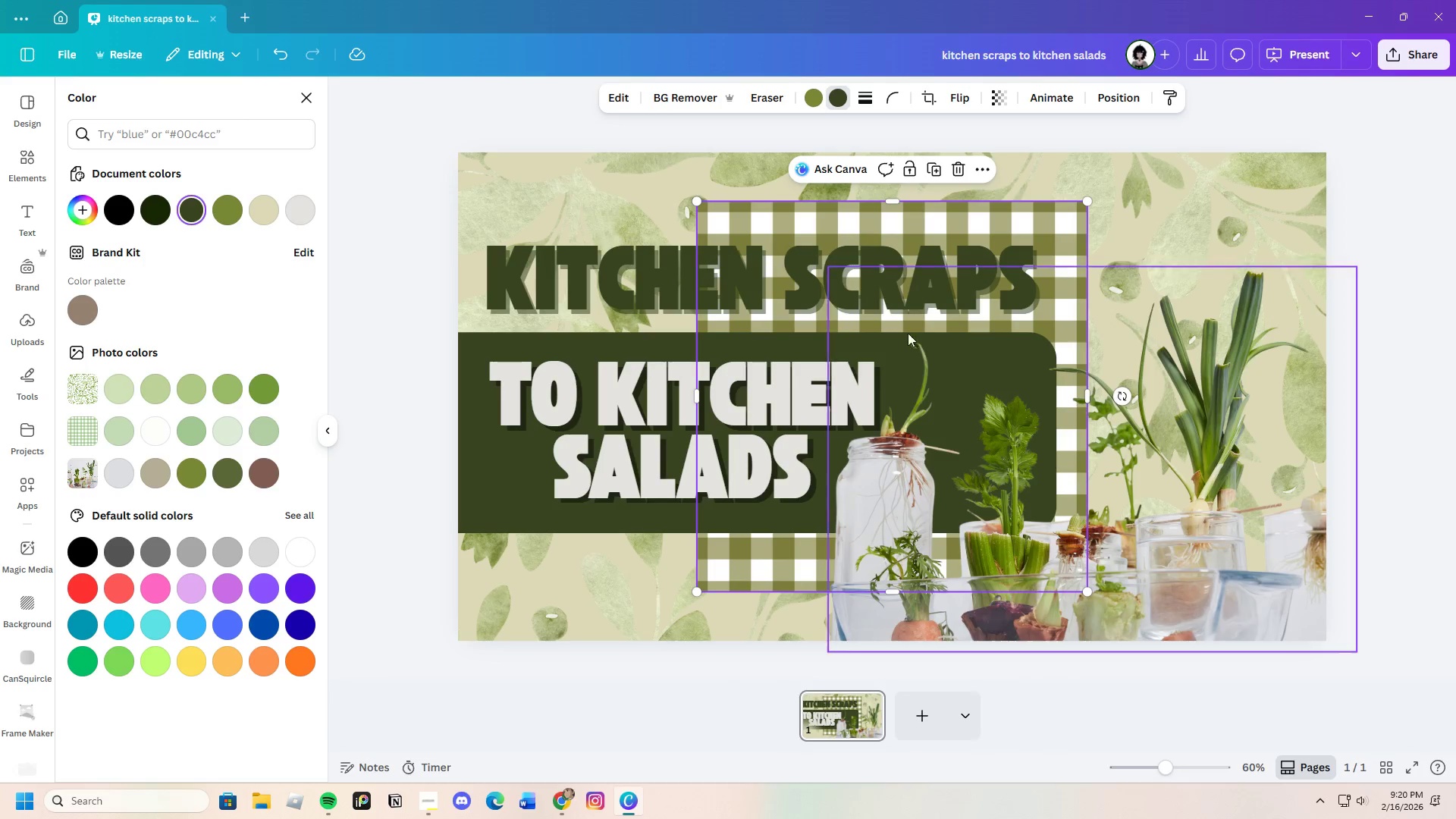 
left_click_drag(start_coordinate=[841, 218], to_coordinate=[984, 413])
 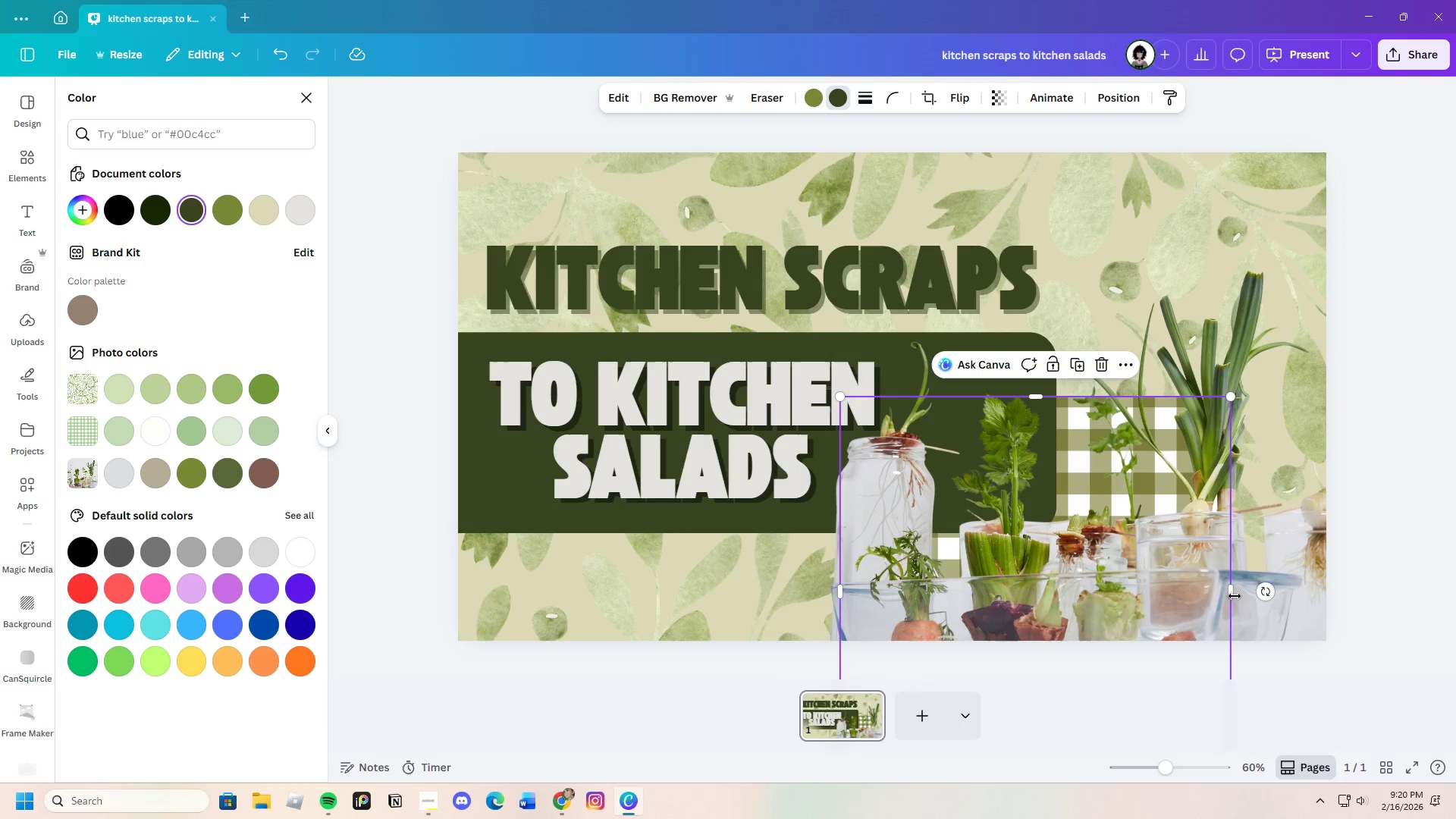 
left_click_drag(start_coordinate=[1232, 593], to_coordinate=[1379, 575])
 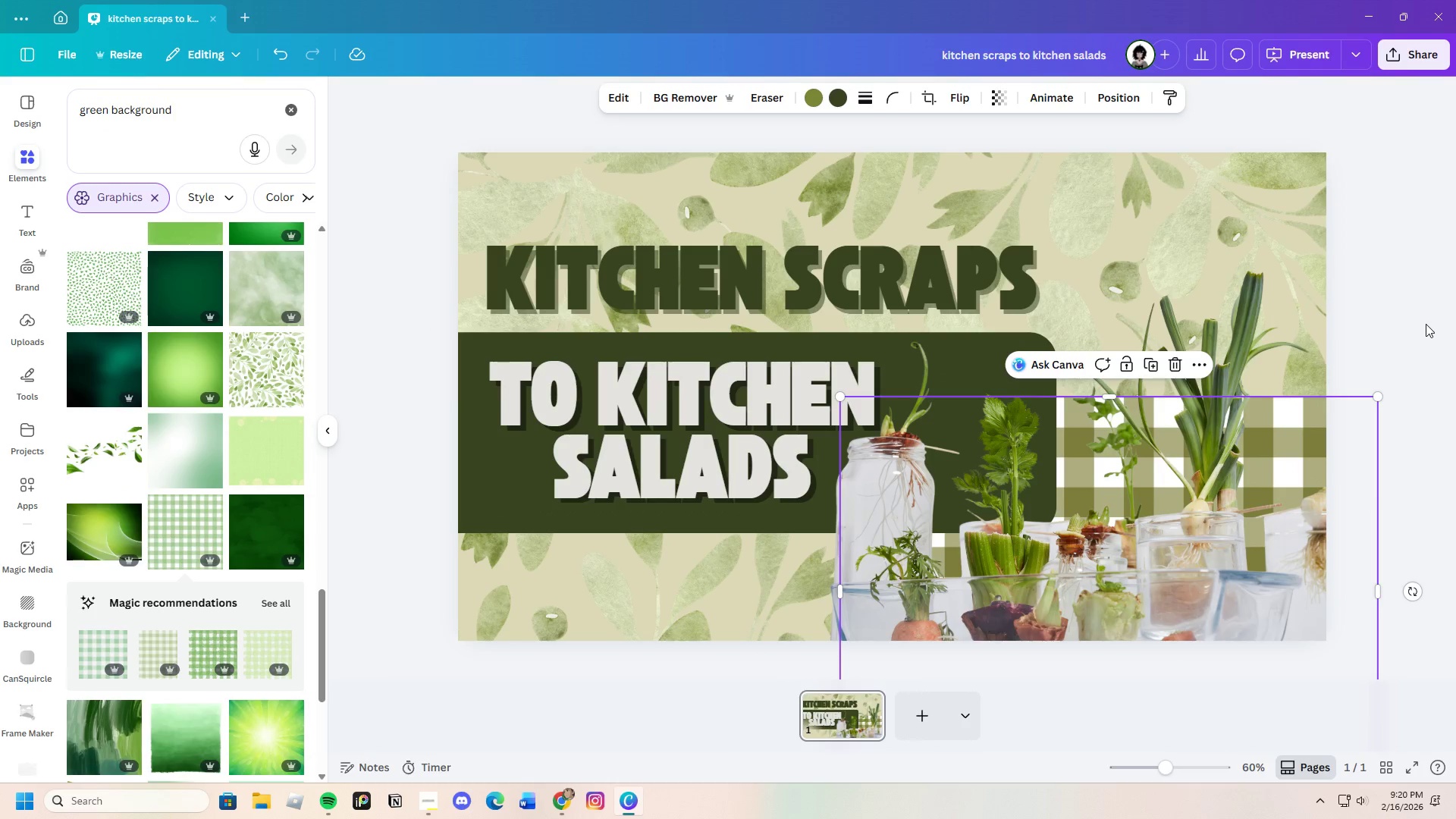 
left_click([1423, 324])
 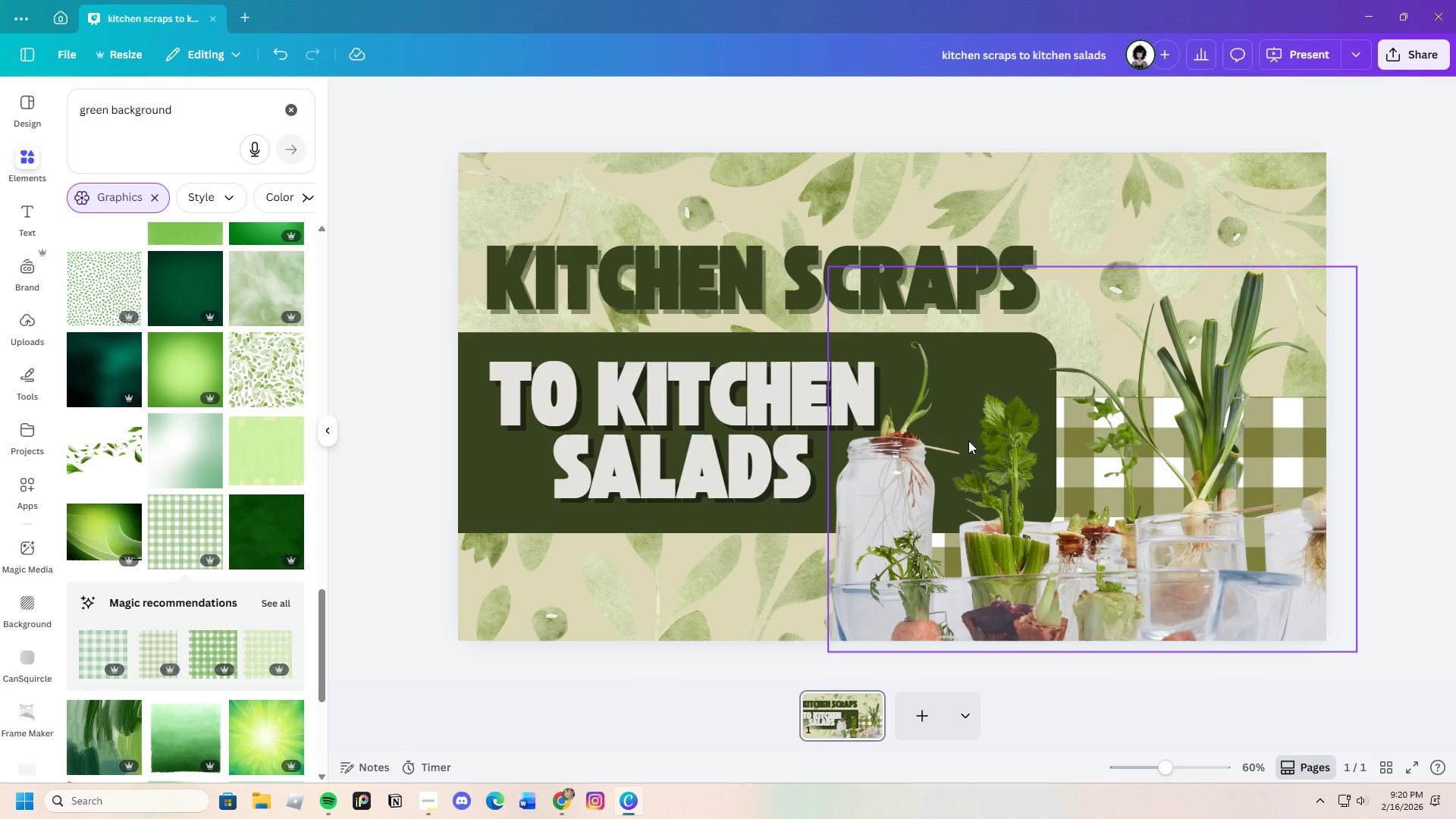 
left_click([284, 57])
 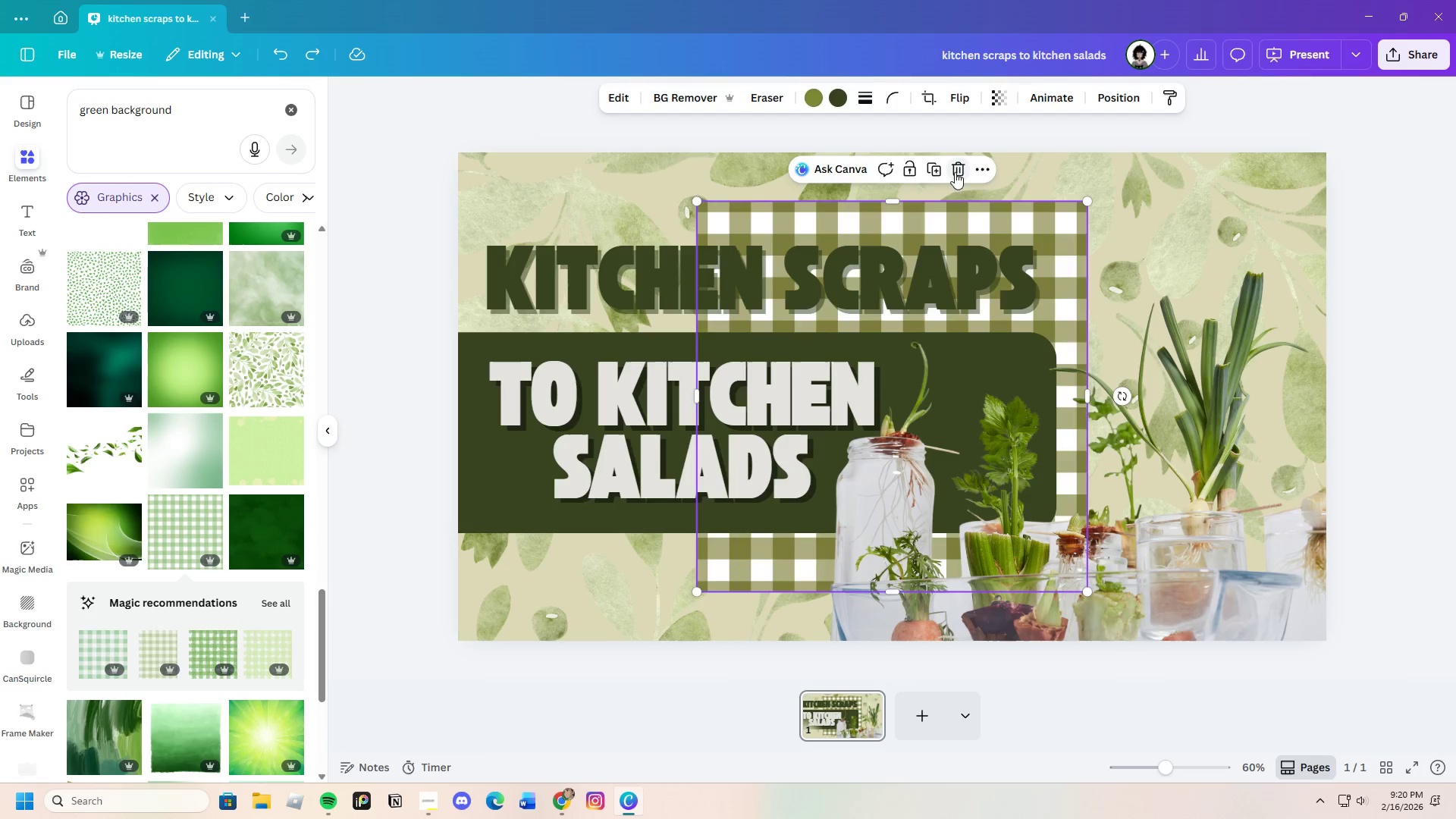 
scroll: coordinate [252, 674], scroll_direction: down, amount: 12.0
 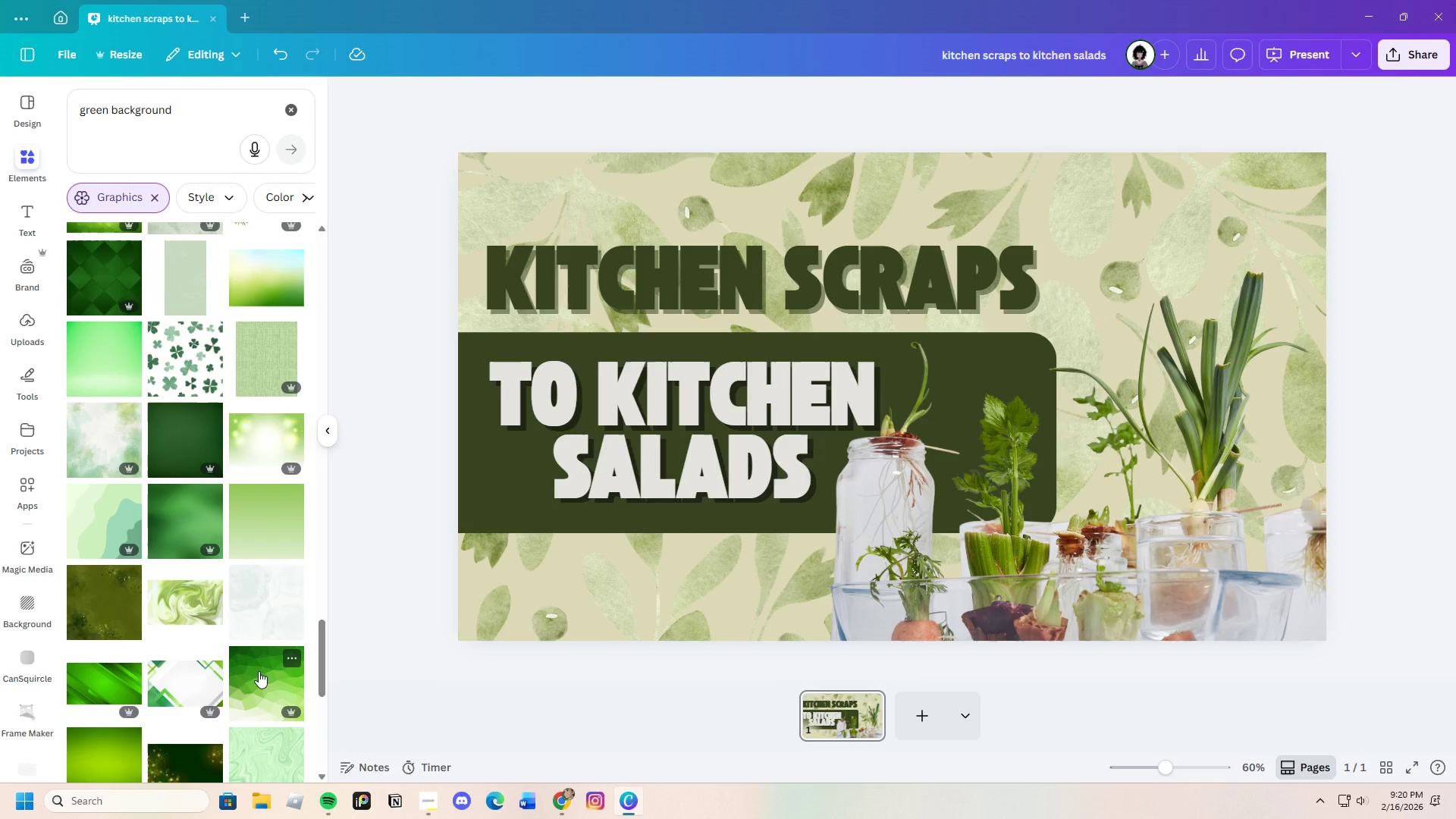 
left_click([654, 502])
 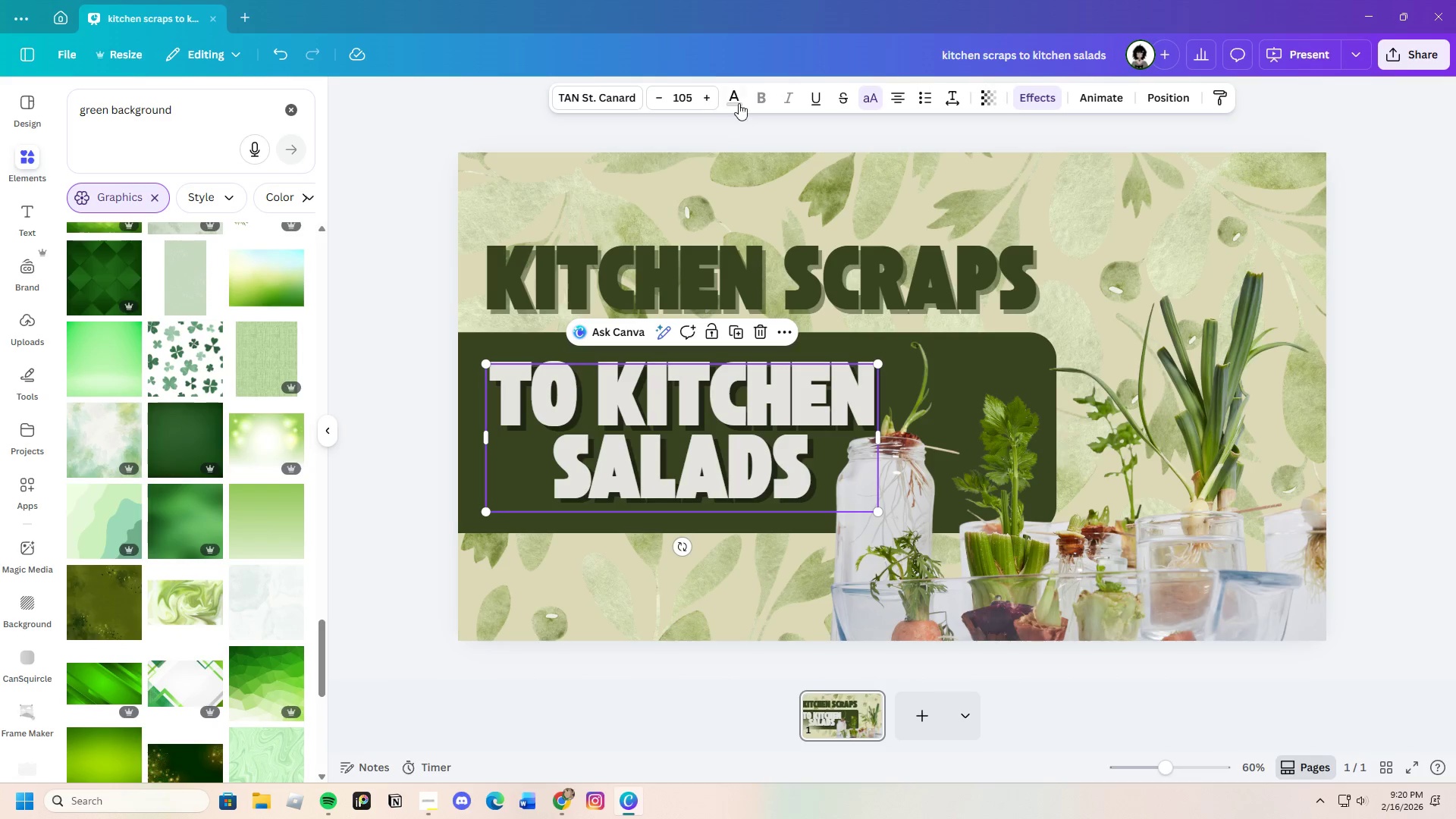 
left_click([739, 101])
 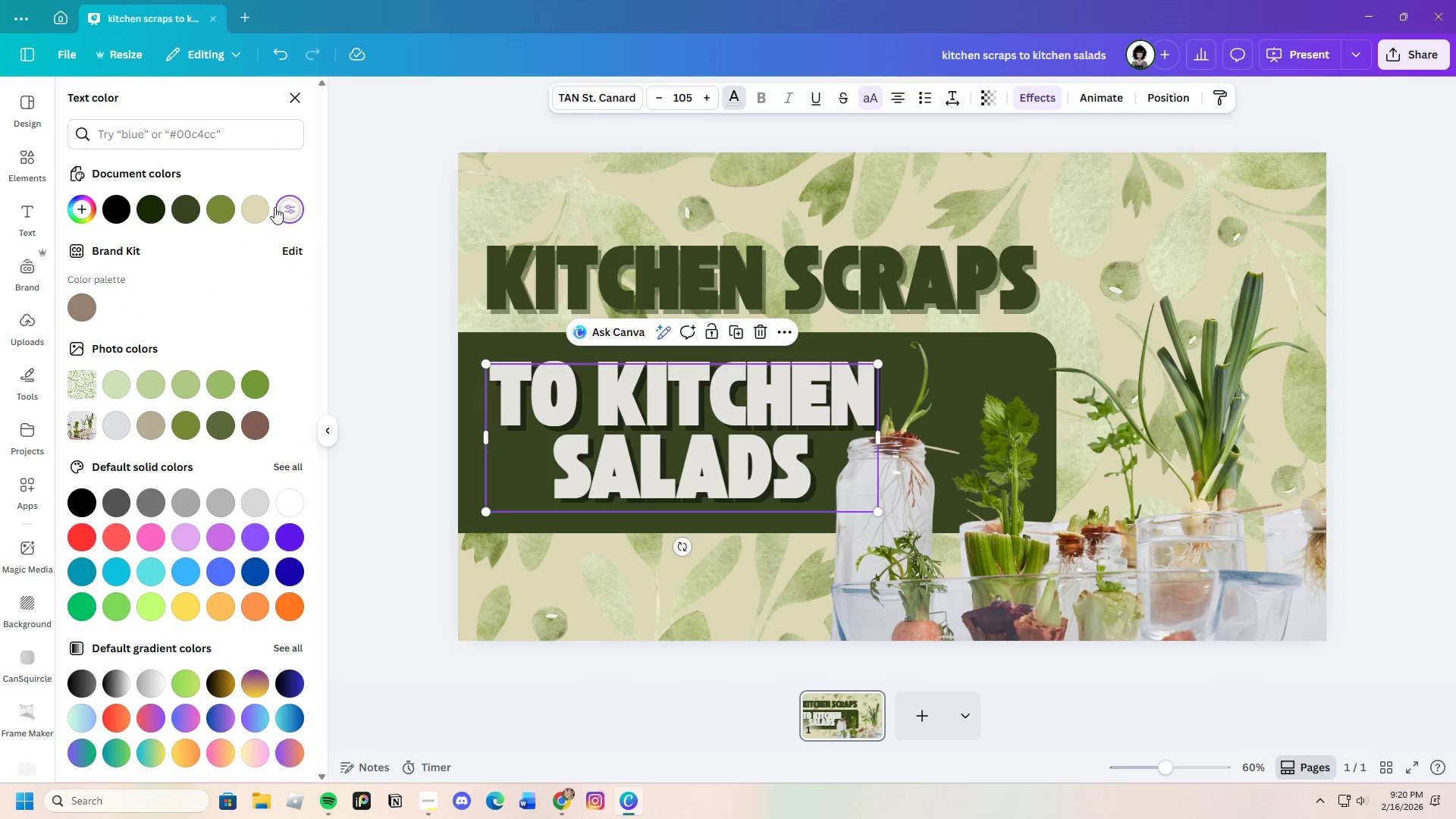 
left_click([256, 211])
 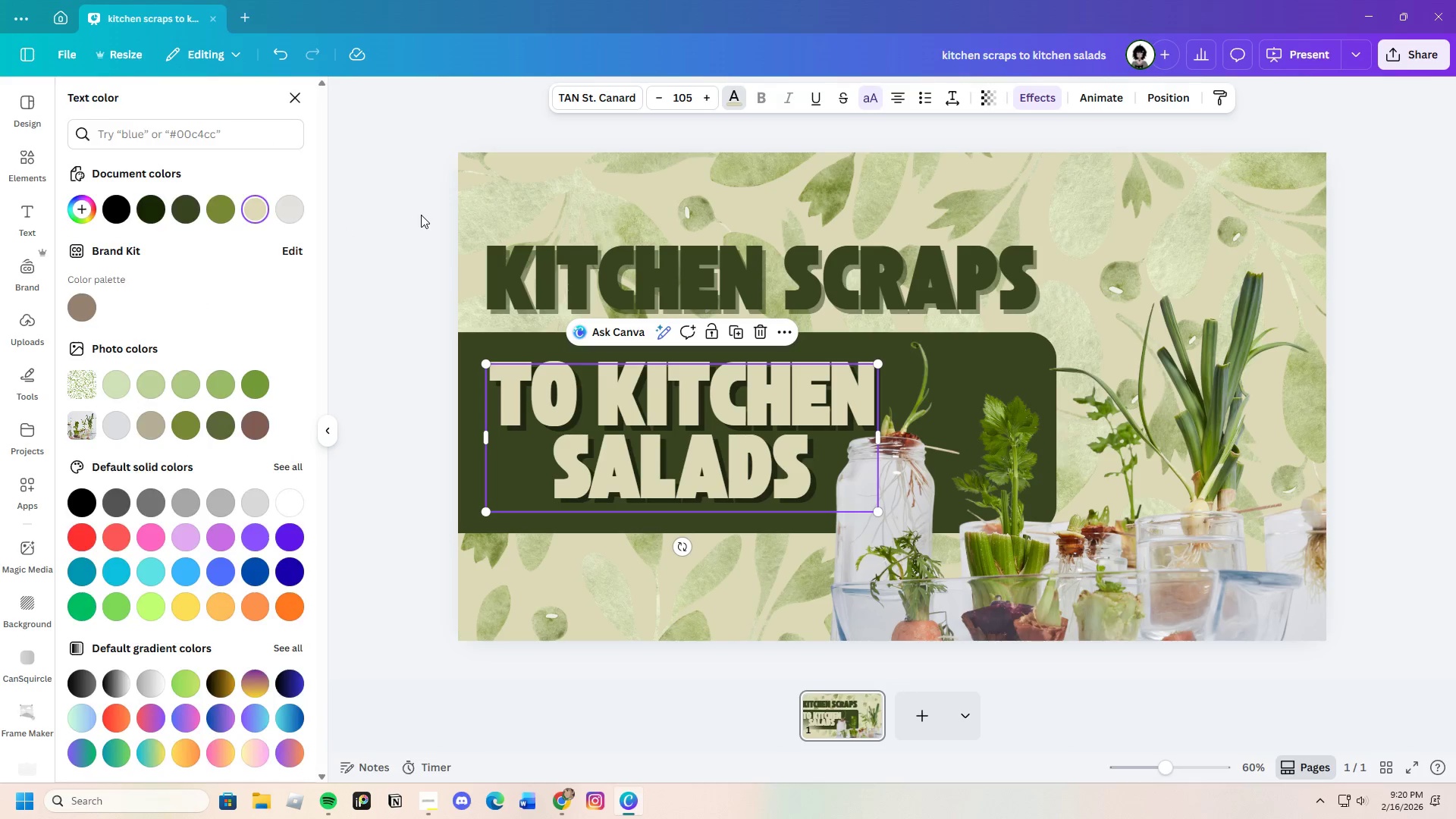 
double_click([421, 214])
 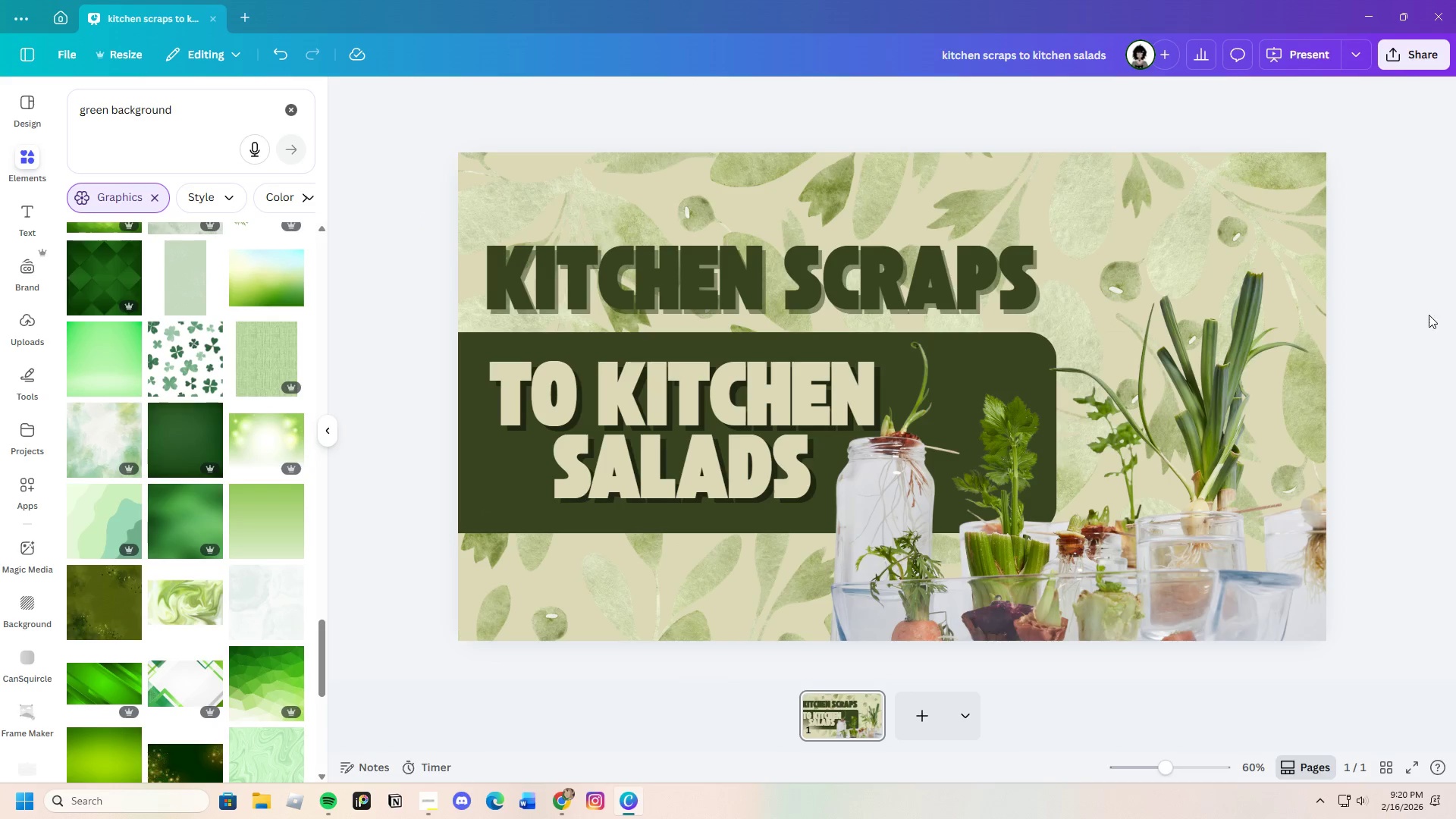 
left_click([1414, 311])
 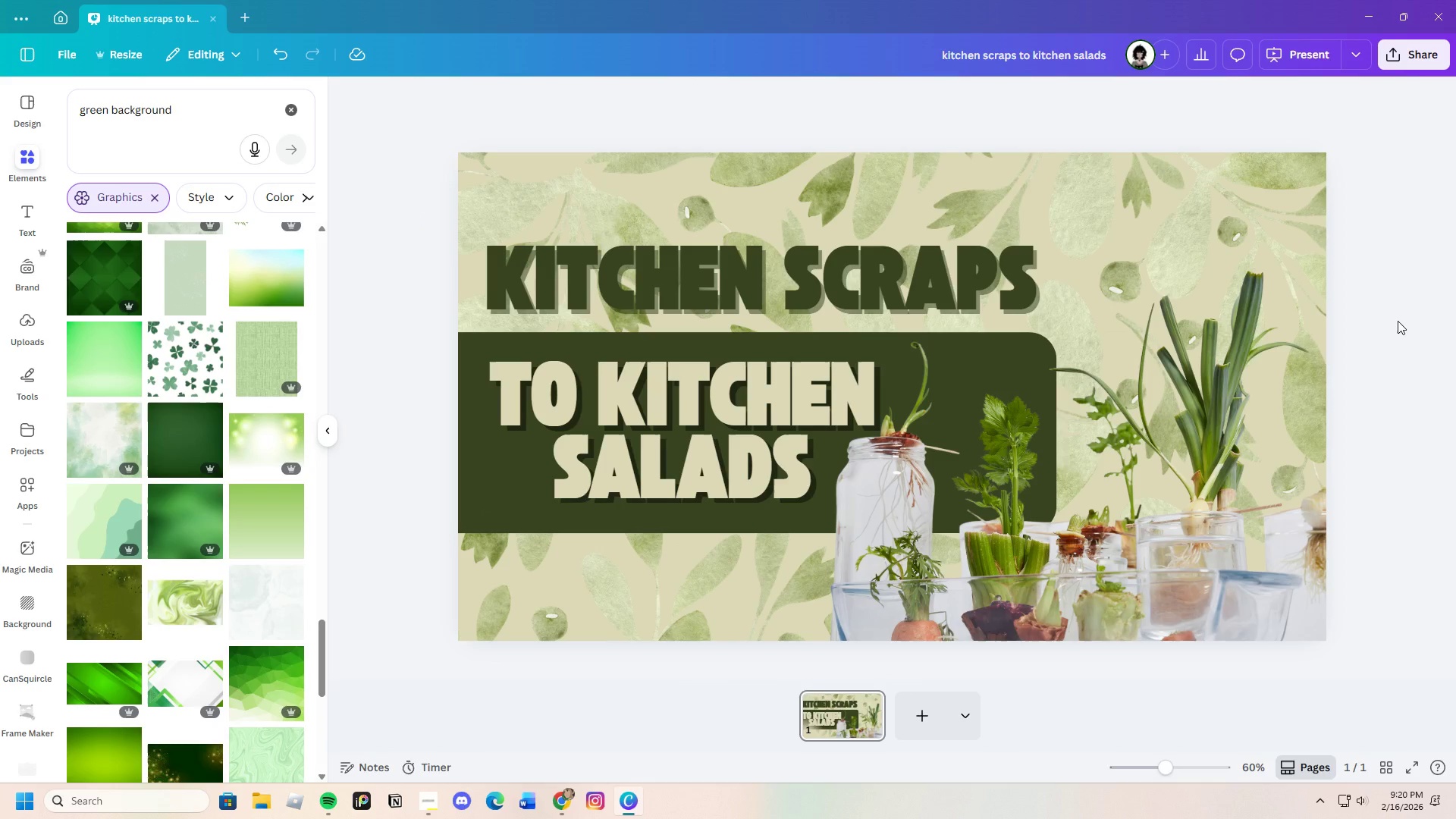 
wait(9.12)
 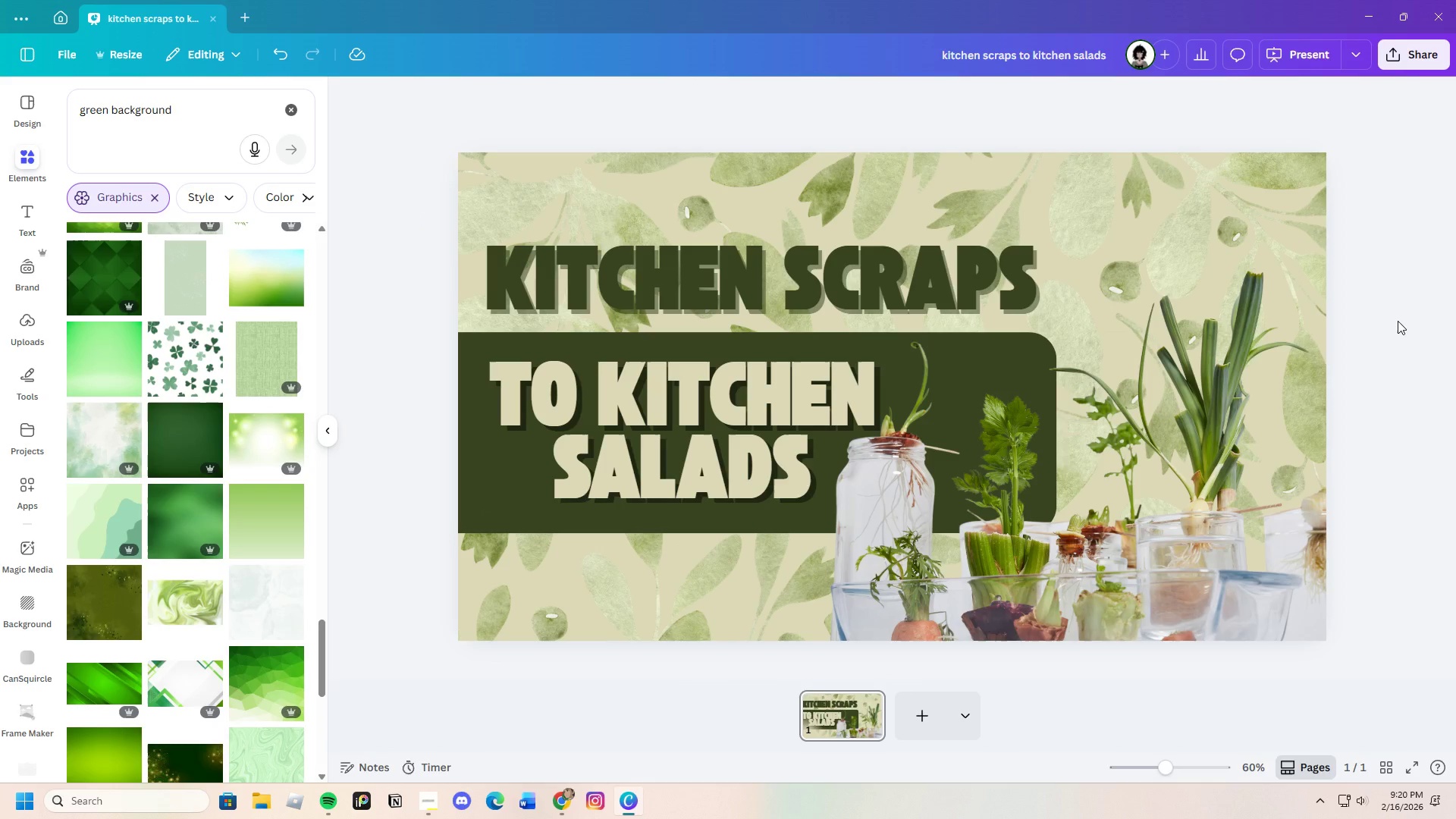 
left_click([200, 604])
 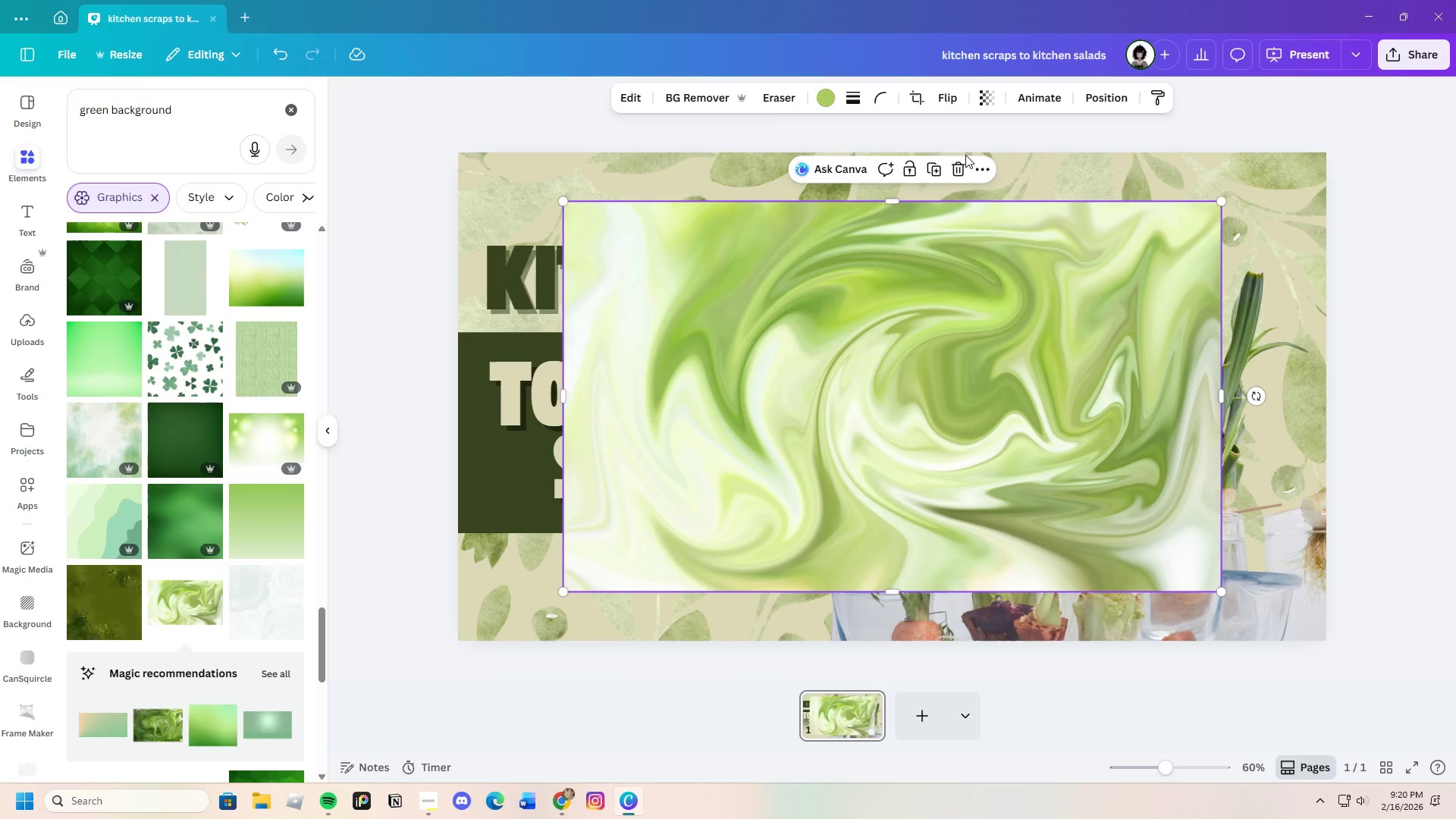 
left_click([956, 165])
 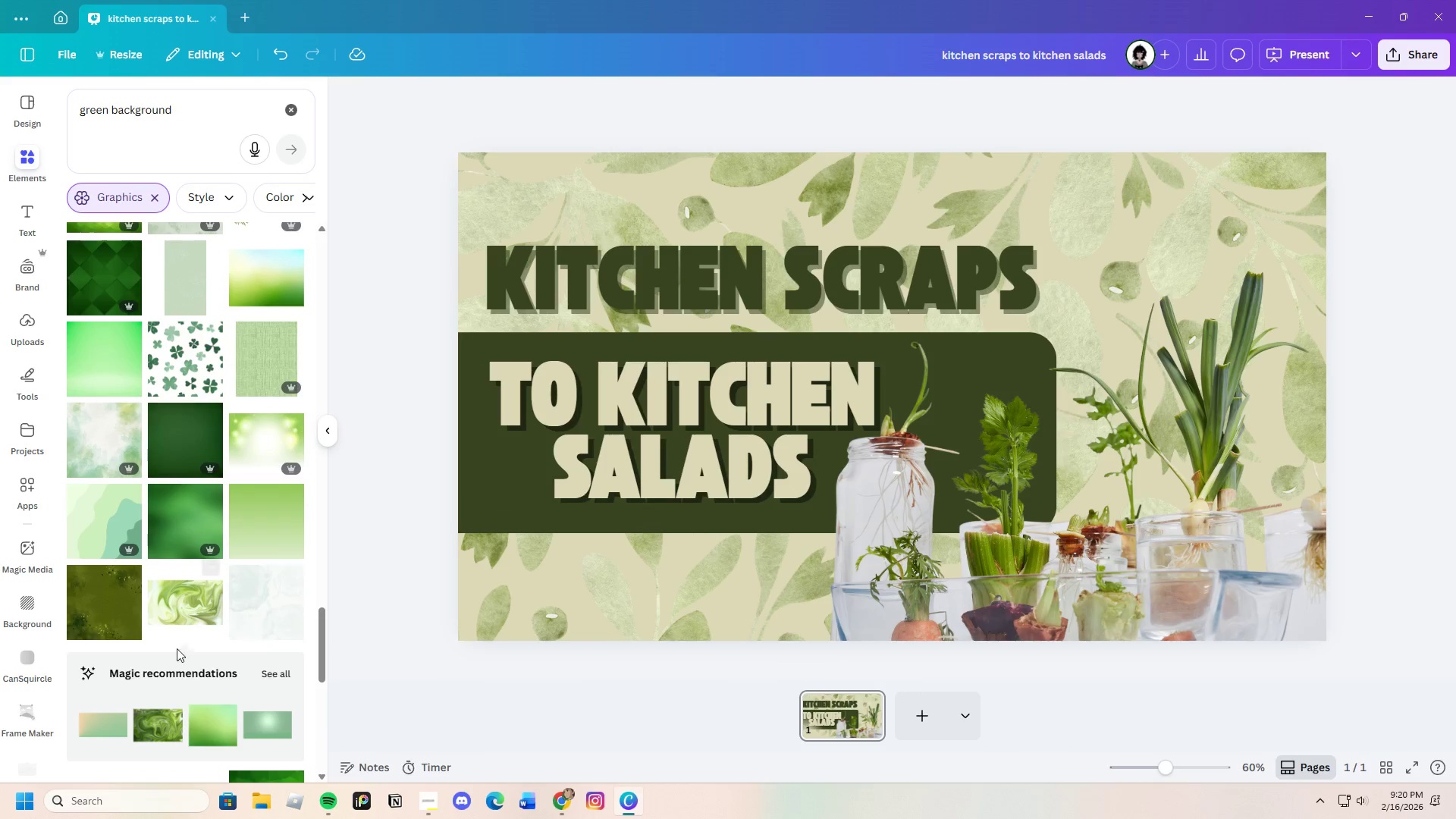 
scroll: coordinate [137, 625], scroll_direction: down, amount: 16.0
 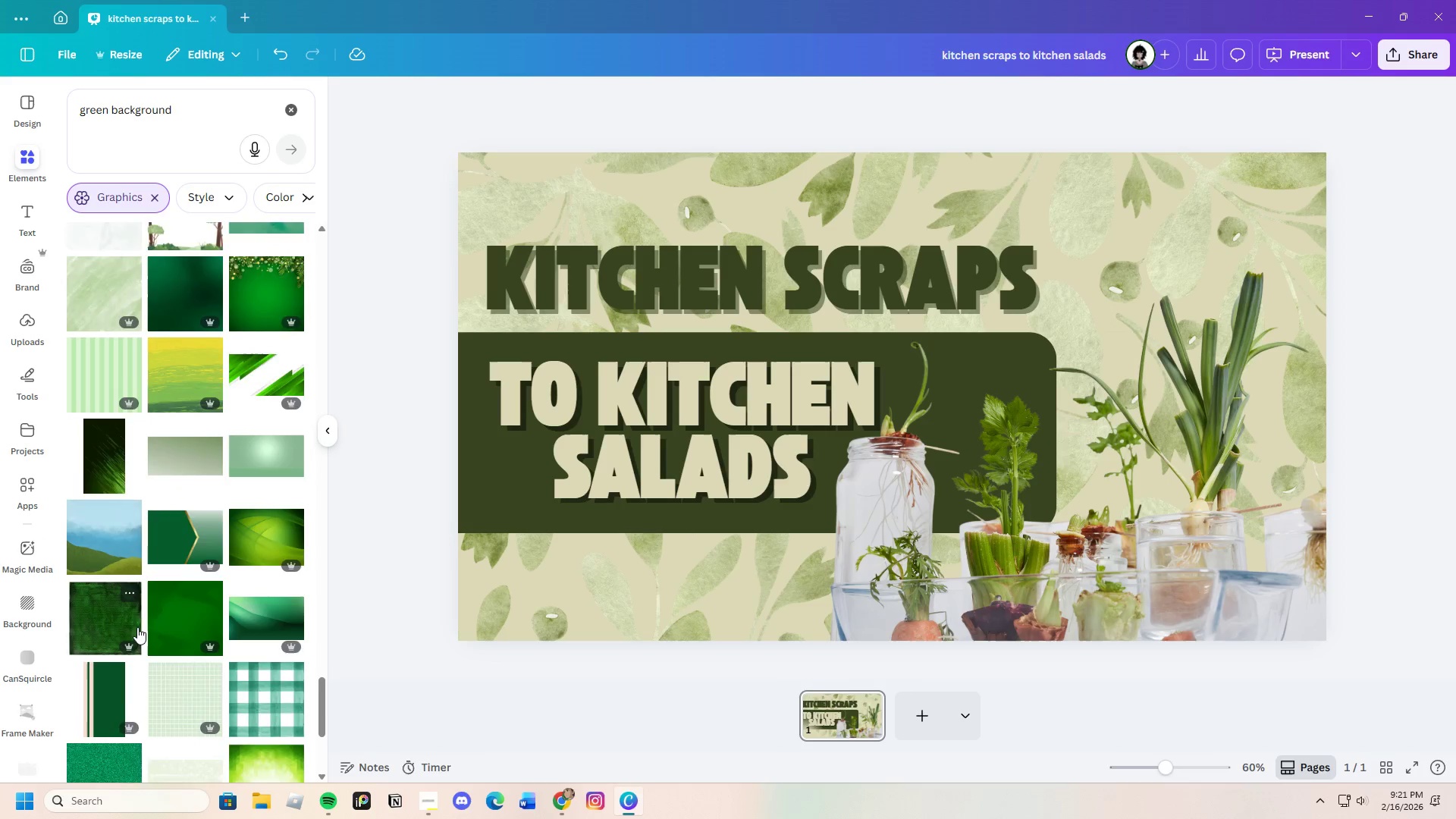 
scroll: coordinate [151, 657], scroll_direction: down, amount: 13.0
 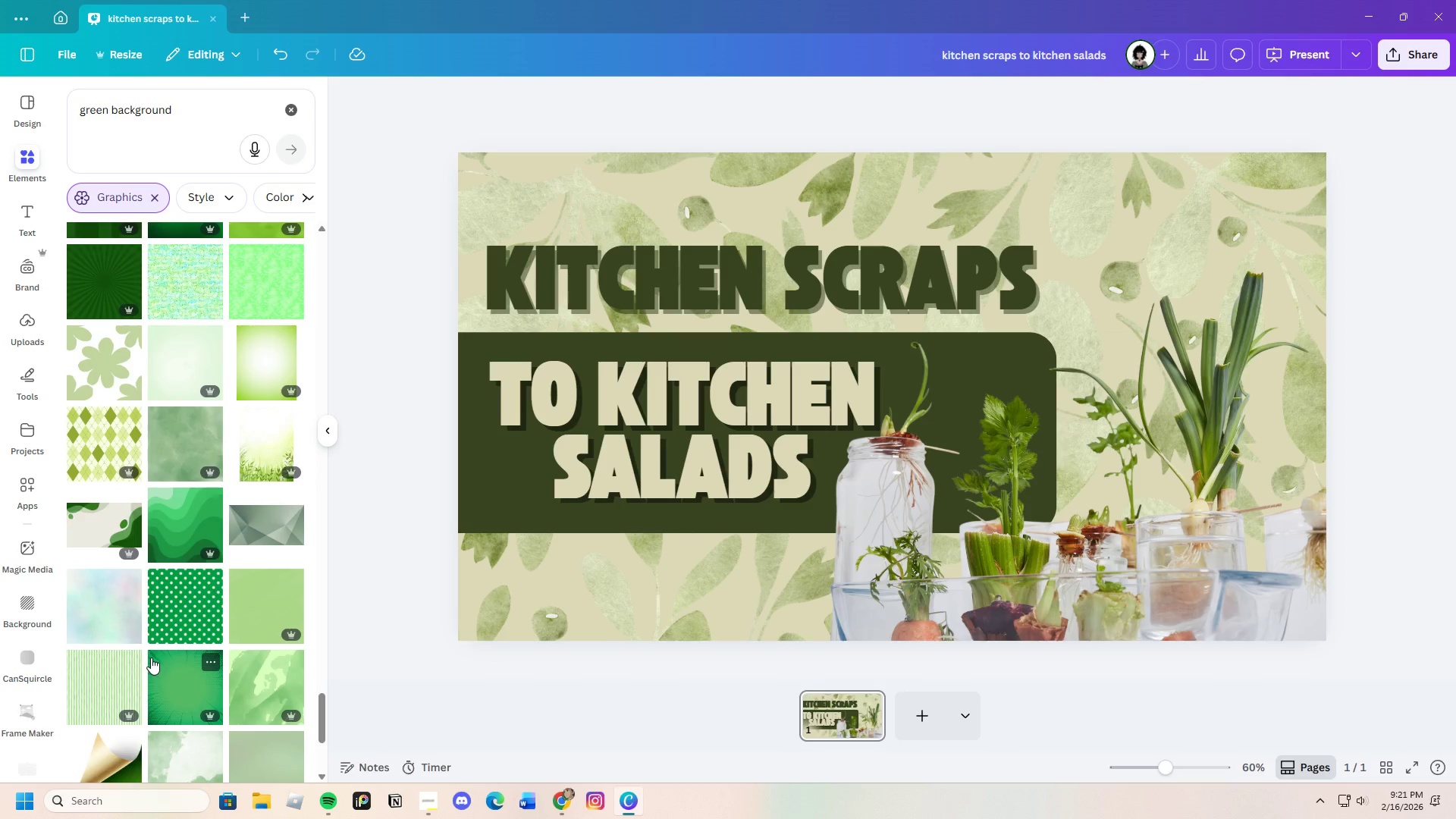 
scroll: coordinate [147, 638], scroll_direction: down, amount: 10.0
 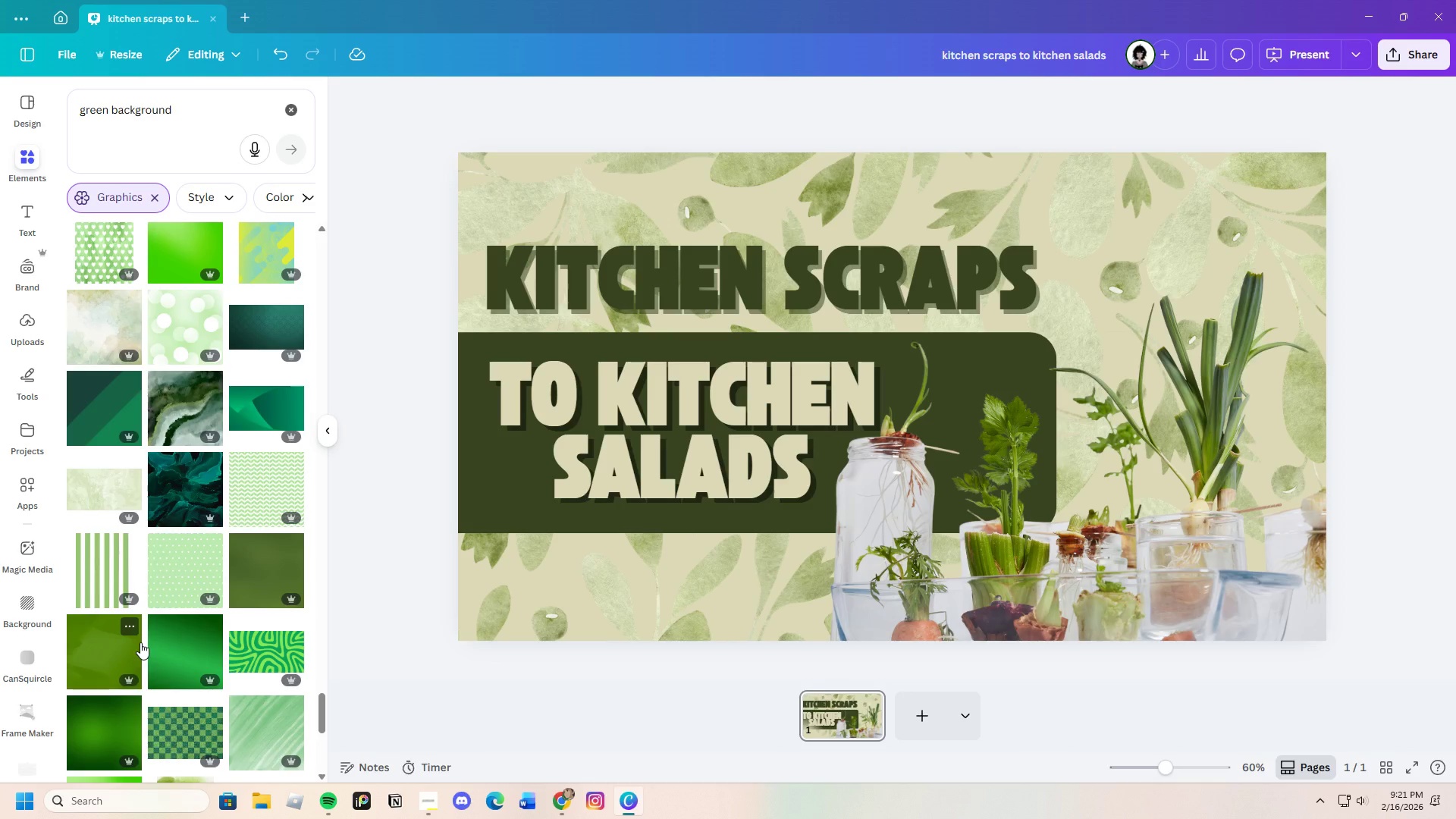 
wait(26.95)
 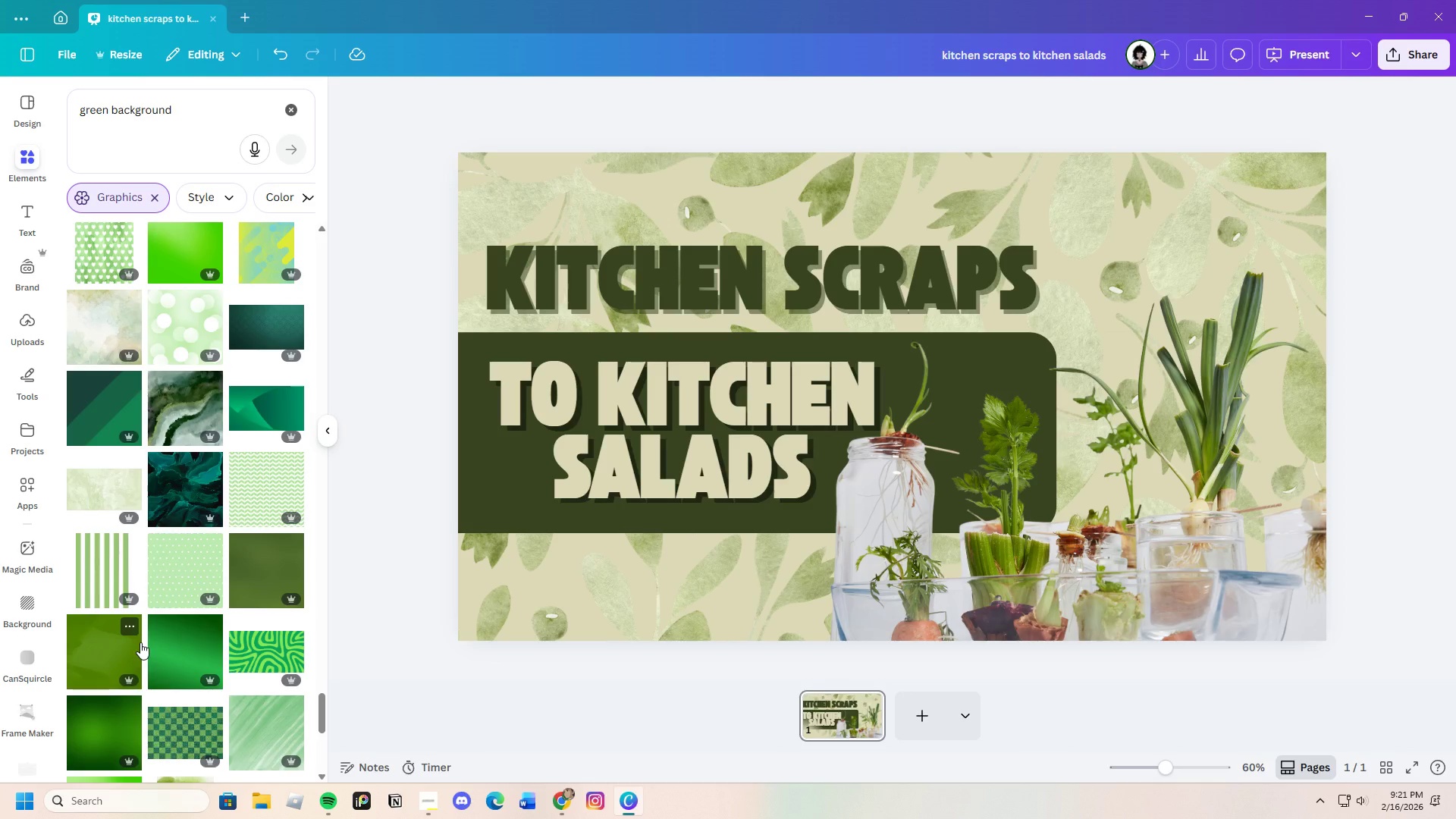 
scroll: coordinate [144, 601], scroll_direction: down, amount: 8.0
 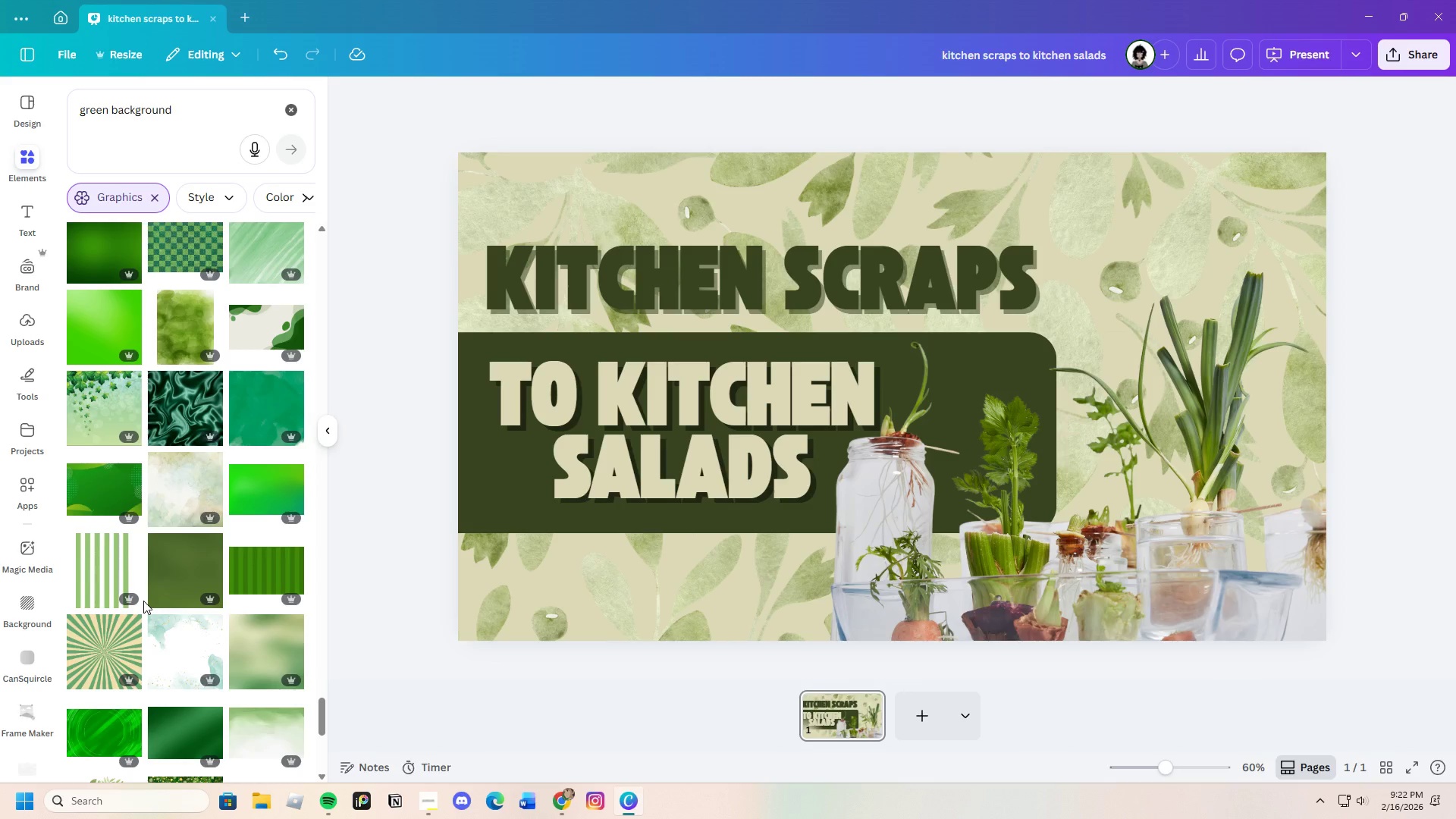 
wait(21.03)
 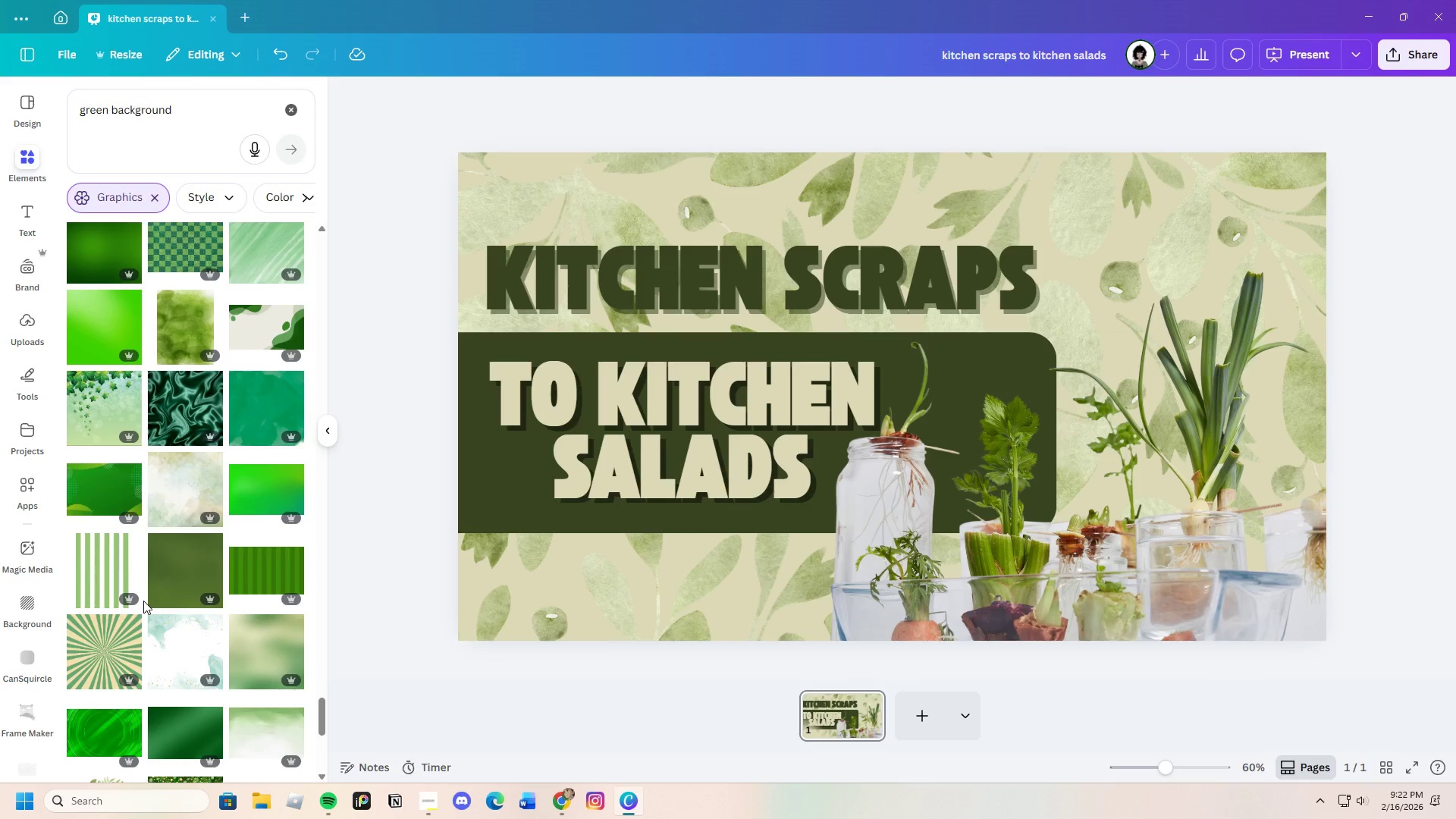 
scroll: coordinate [140, 654], scroll_direction: down, amount: 5.0
 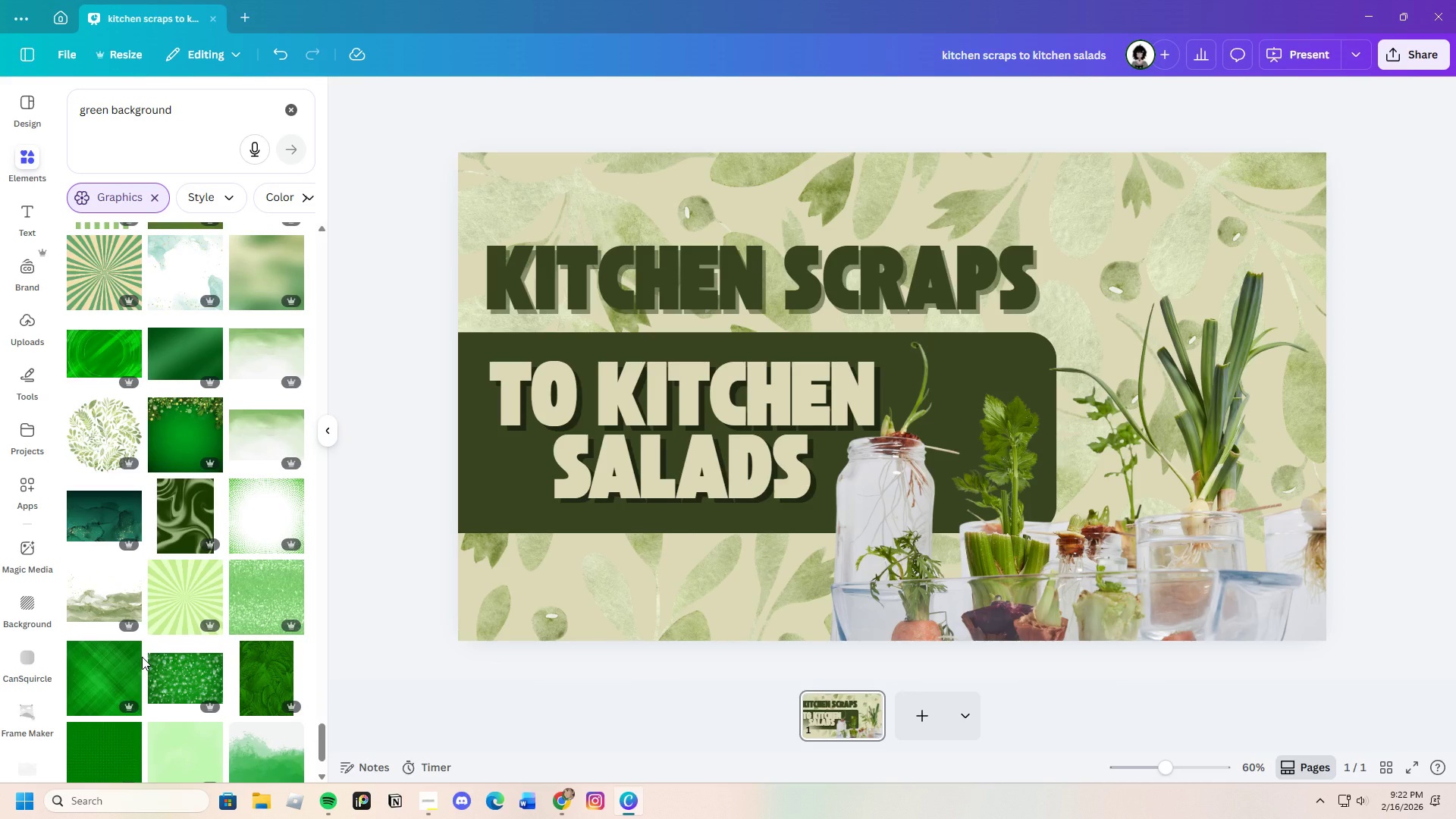 
wait(26.83)
 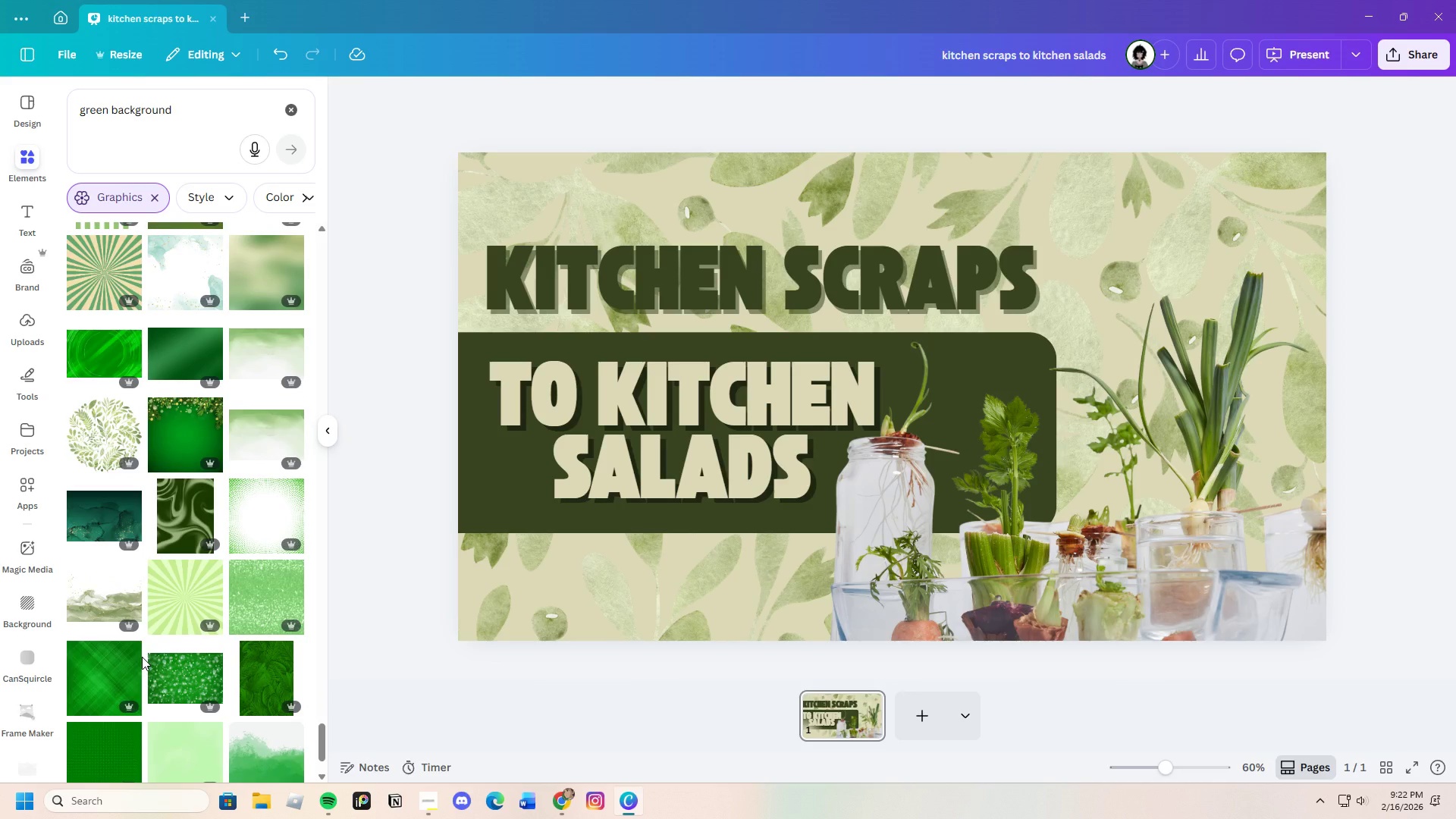 
scroll: coordinate [136, 541], scroll_direction: down, amount: 6.0
 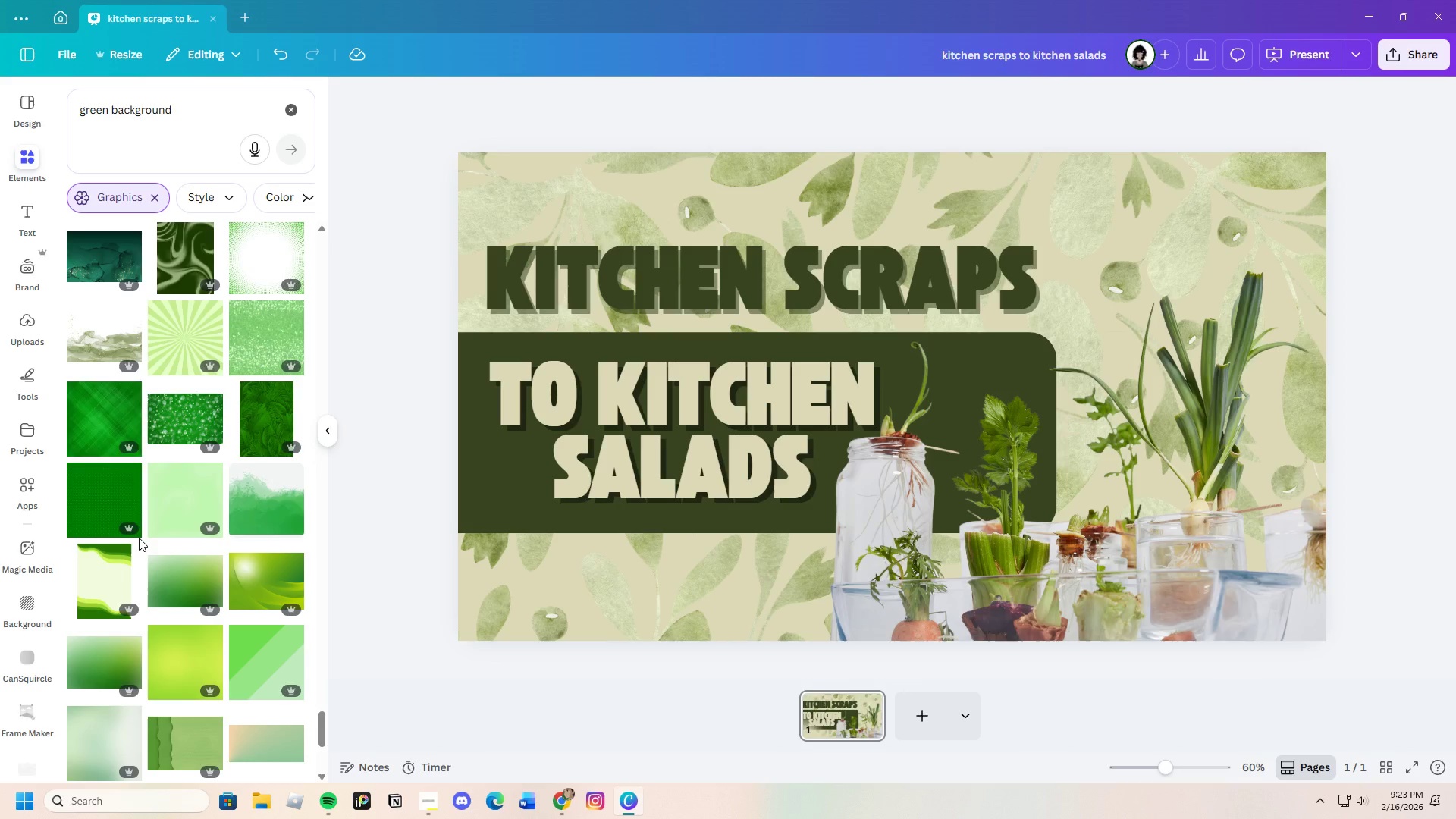 
wait(34.51)
 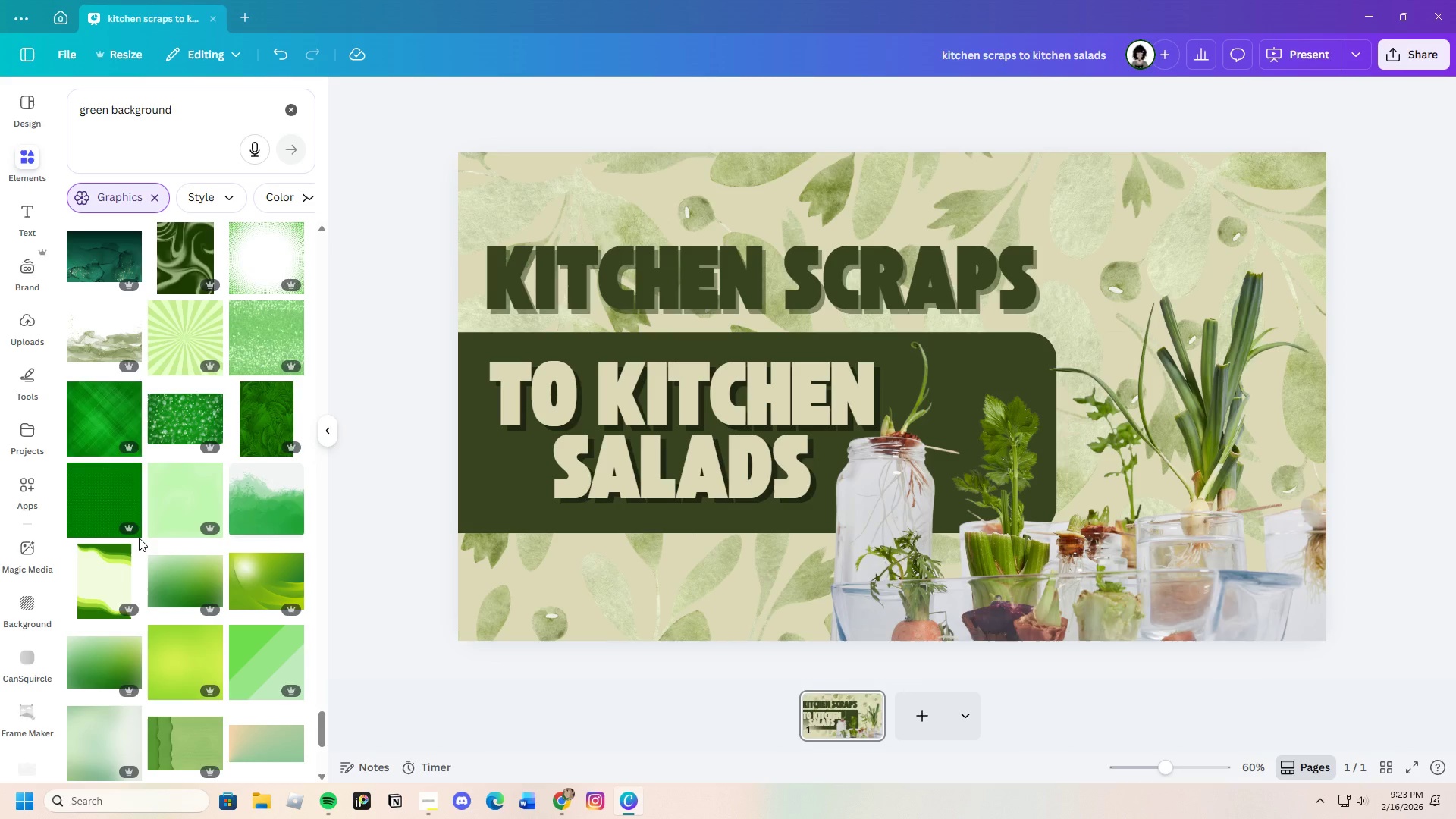 
scroll: coordinate [236, 425], scroll_direction: down, amount: 10.0
 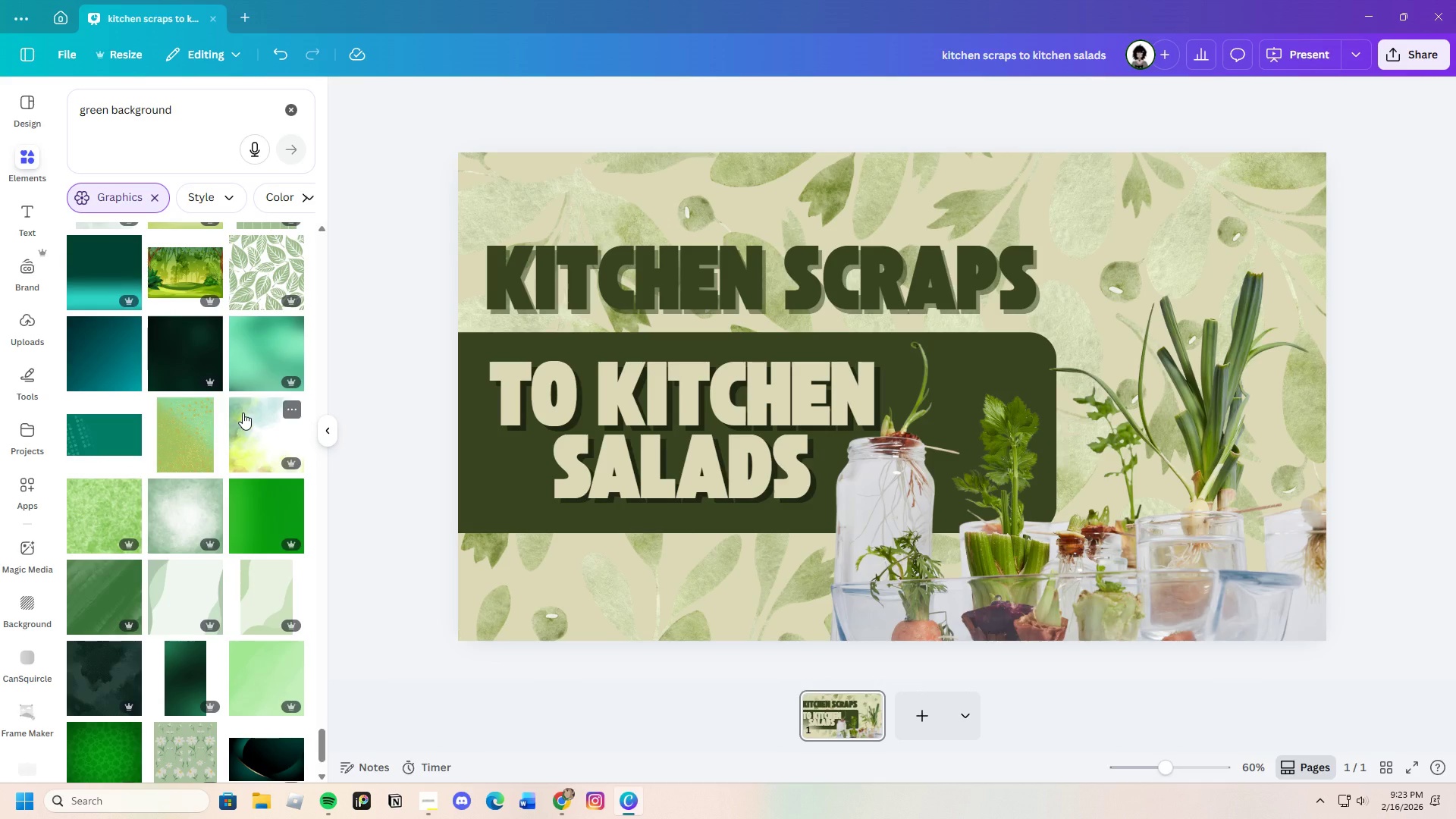 
wait(25.28)
 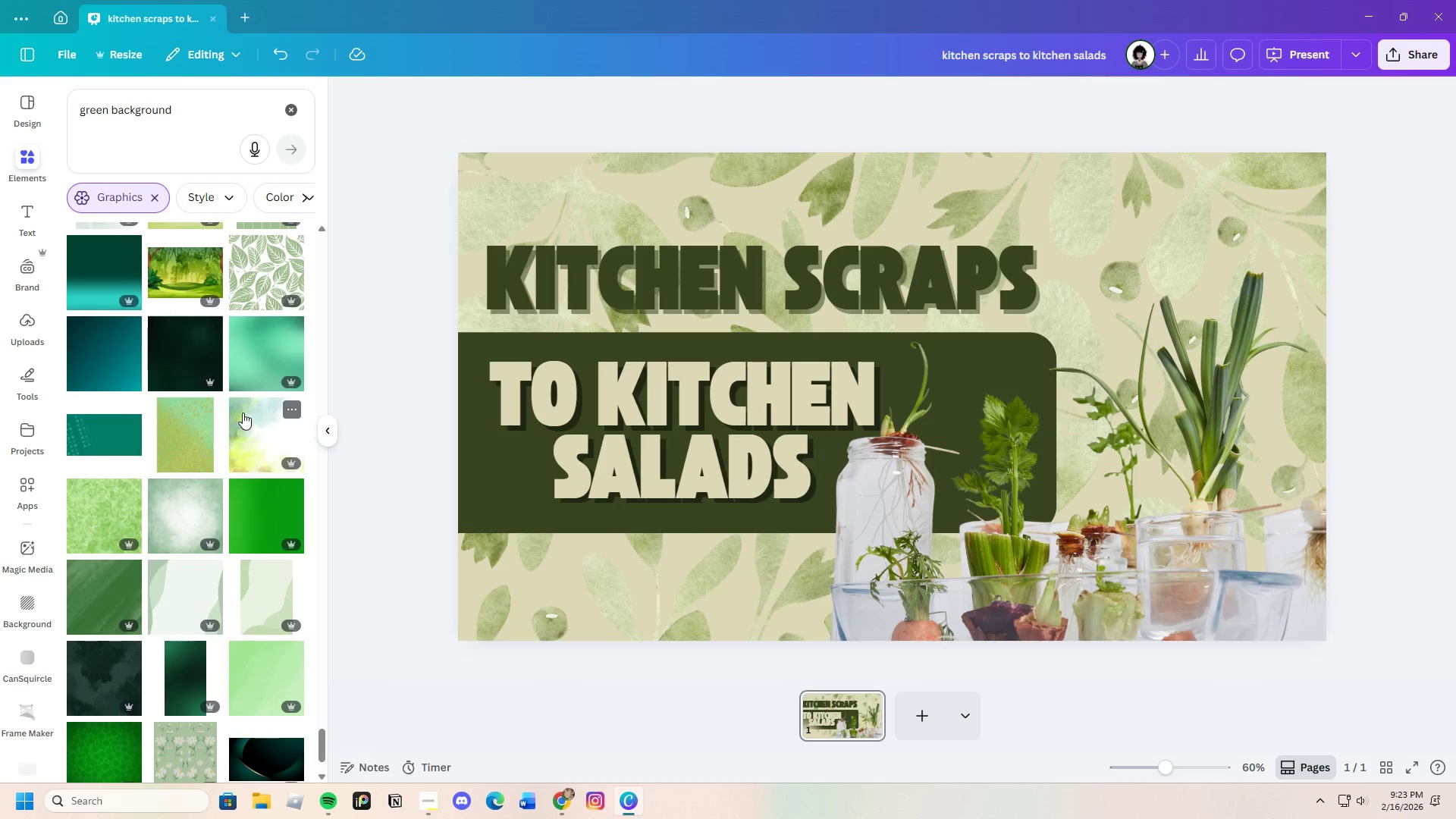 
scroll: coordinate [227, 504], scroll_direction: down, amount: 5.0
 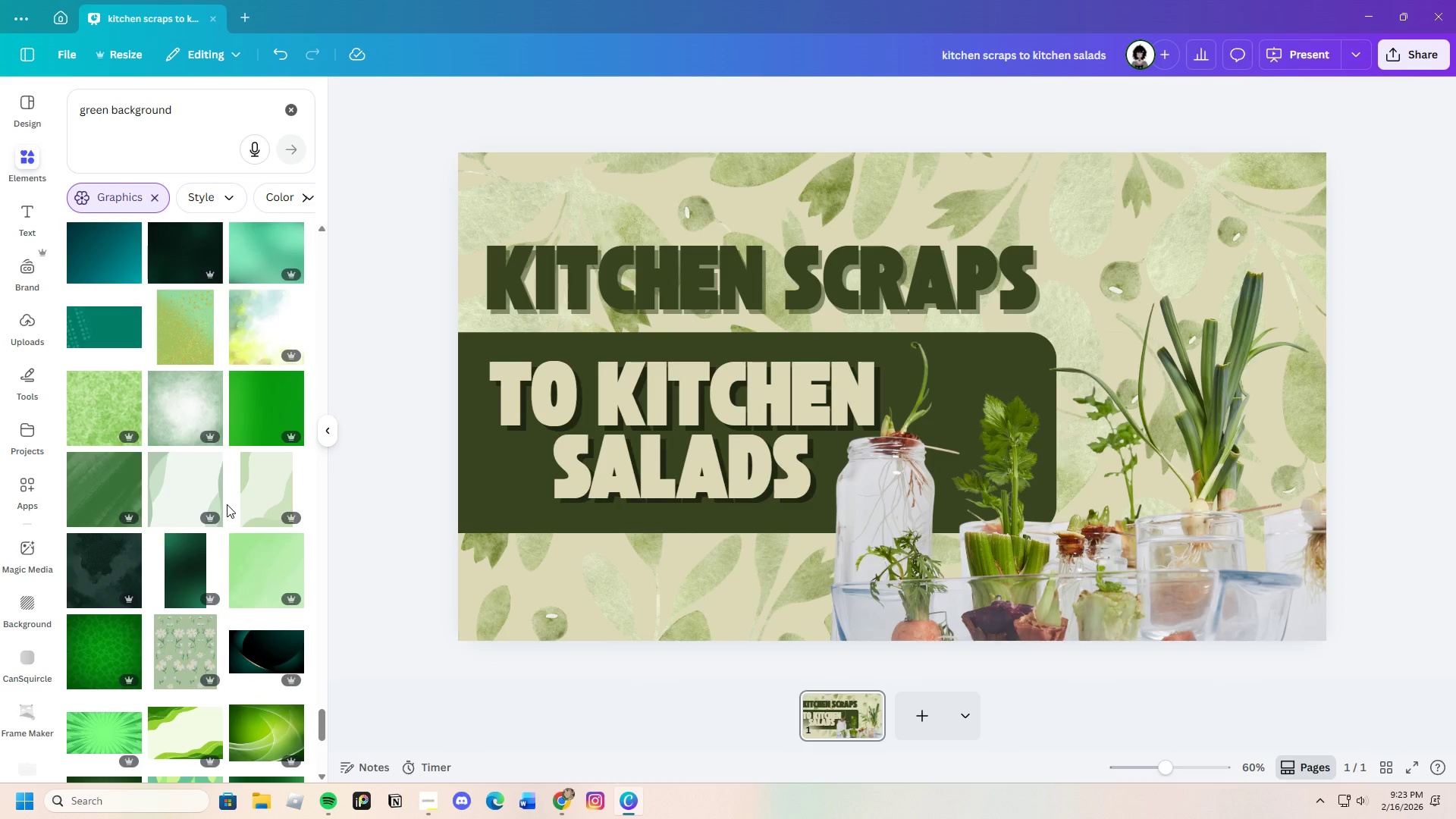 
wait(5.78)
 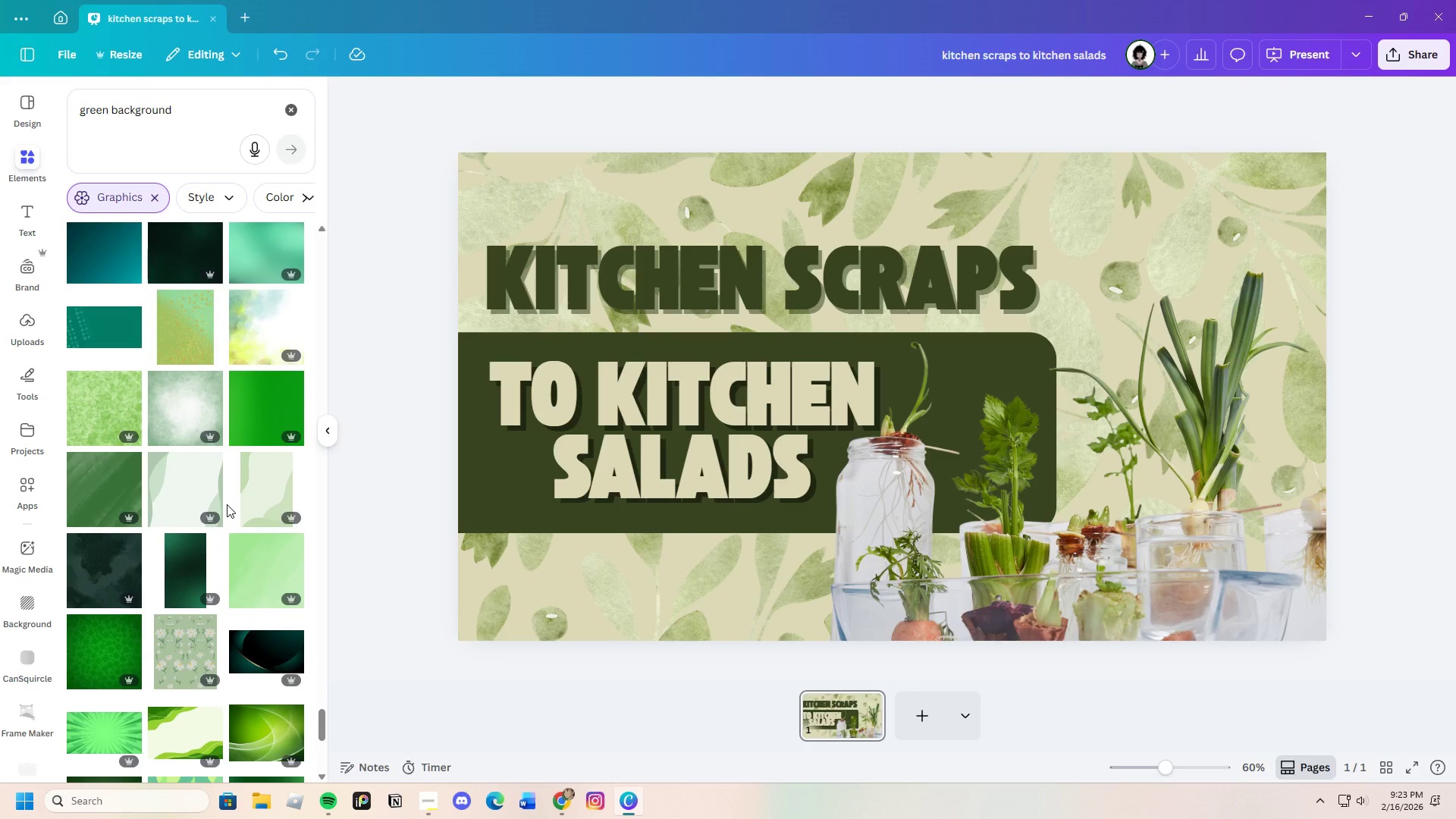 
scroll: coordinate [209, 504], scroll_direction: down, amount: 15.0
 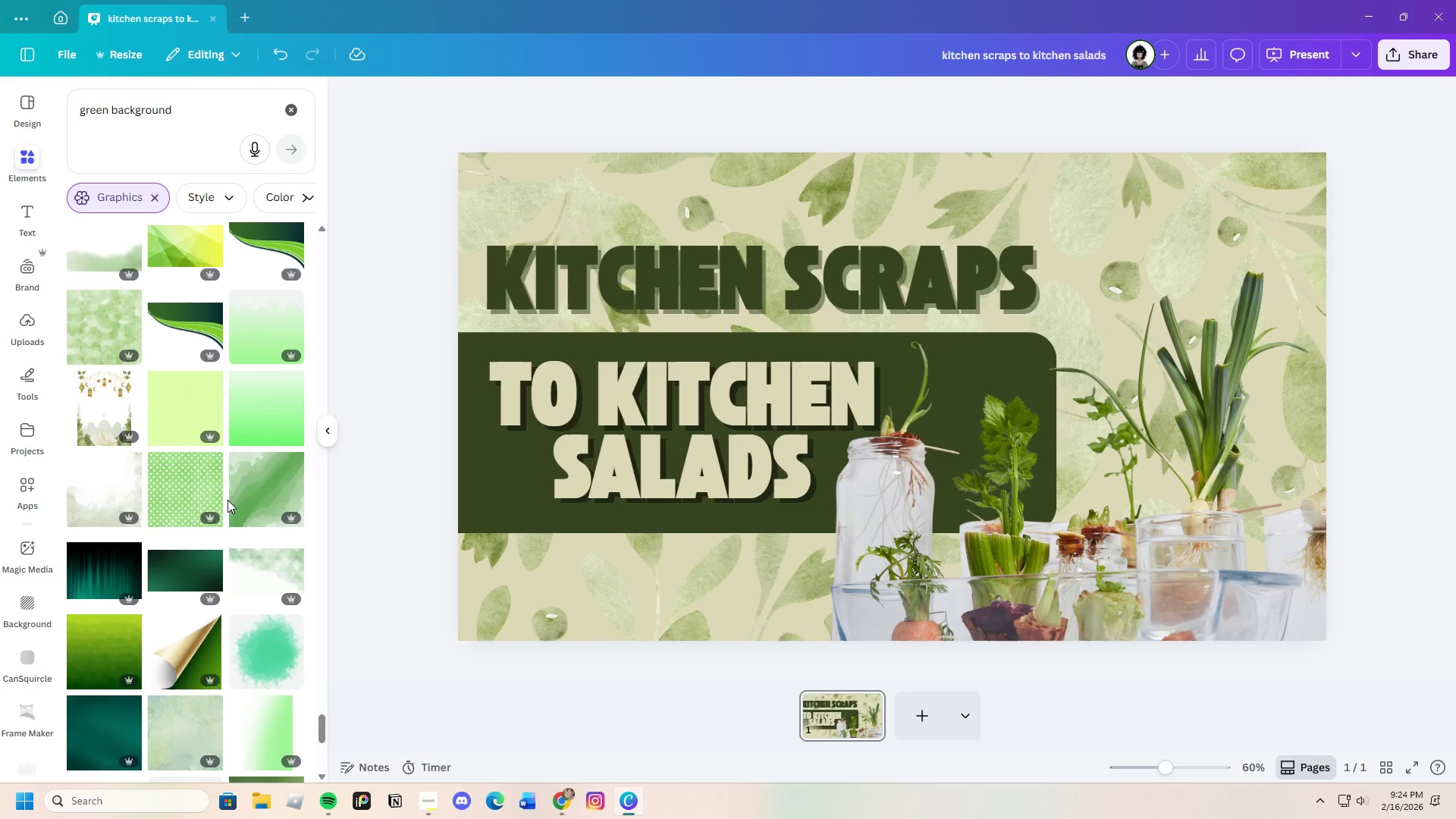 
wait(30.2)
 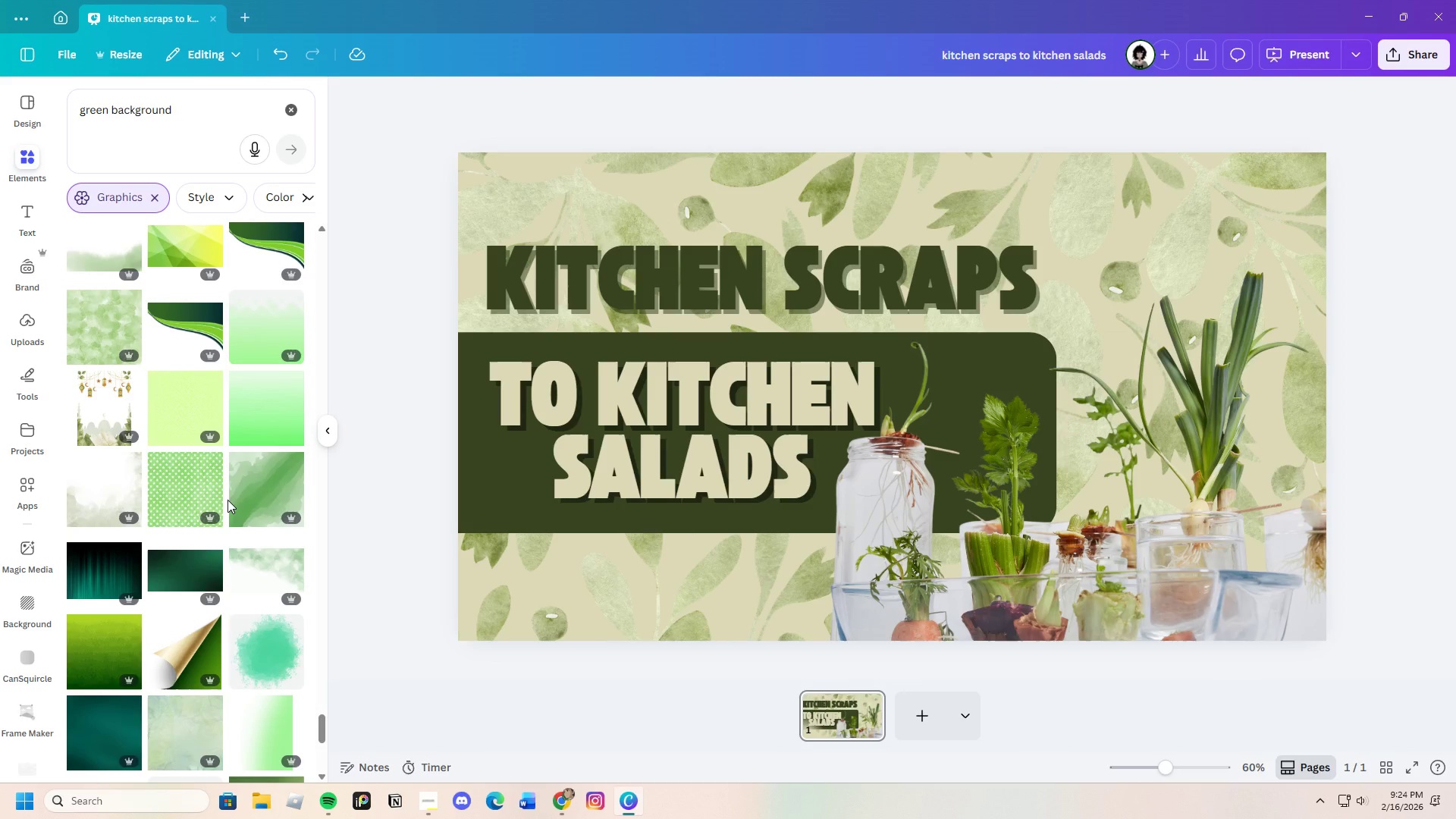 
scroll: coordinate [246, 540], scroll_direction: down, amount: 7.0
 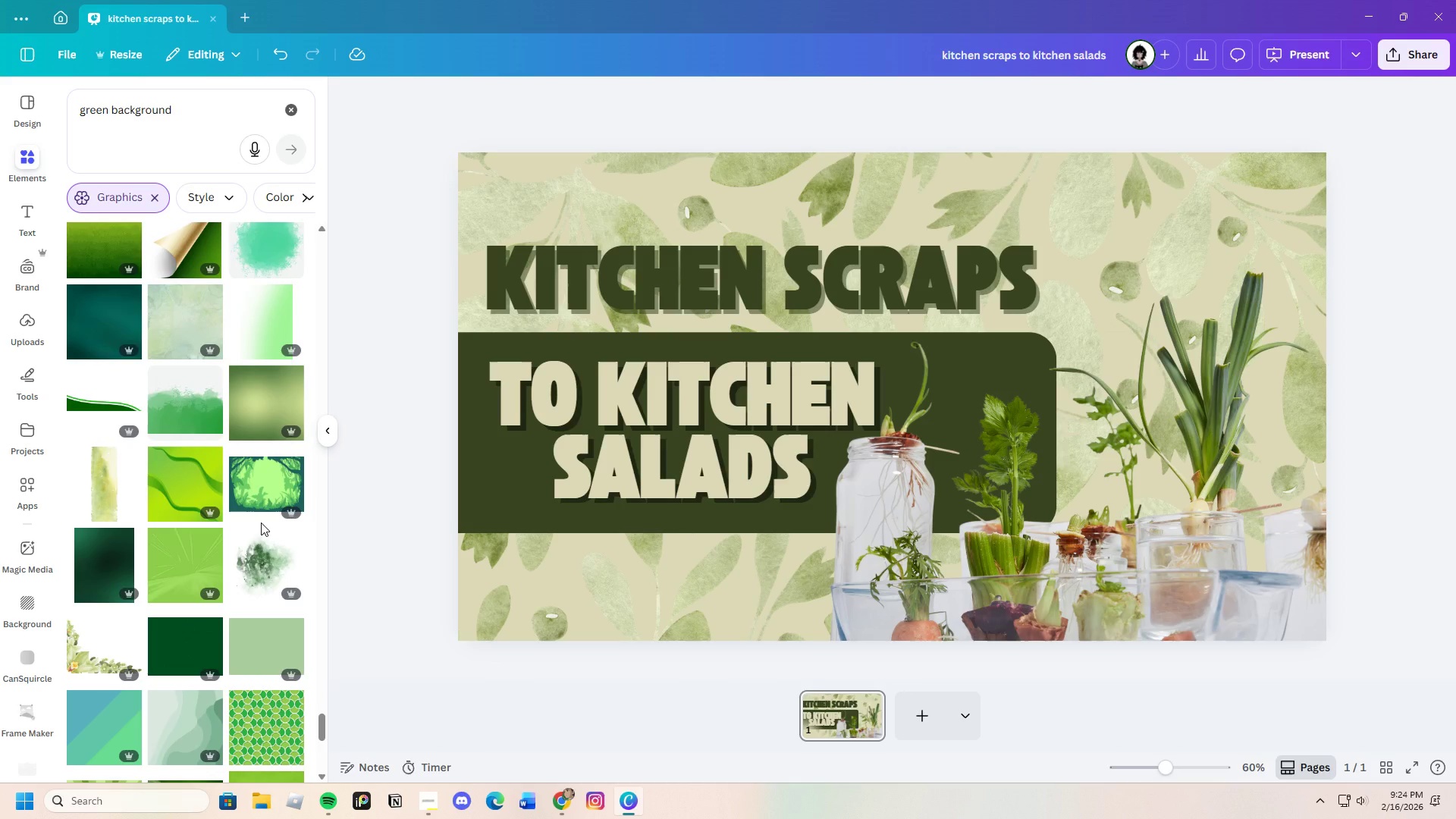 
wait(11.98)
 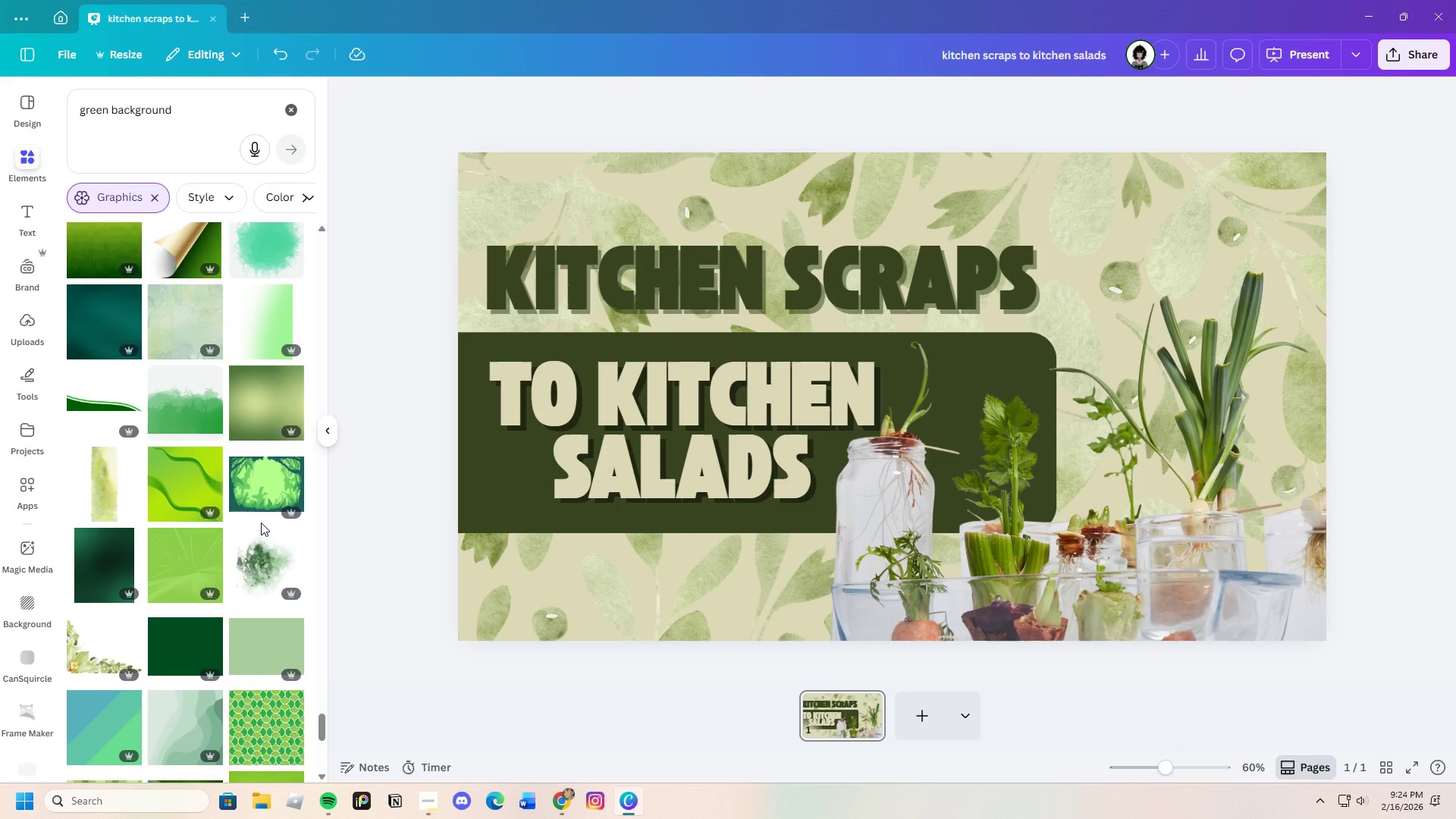 
scroll: coordinate [223, 608], scroll_direction: down, amount: 34.0
 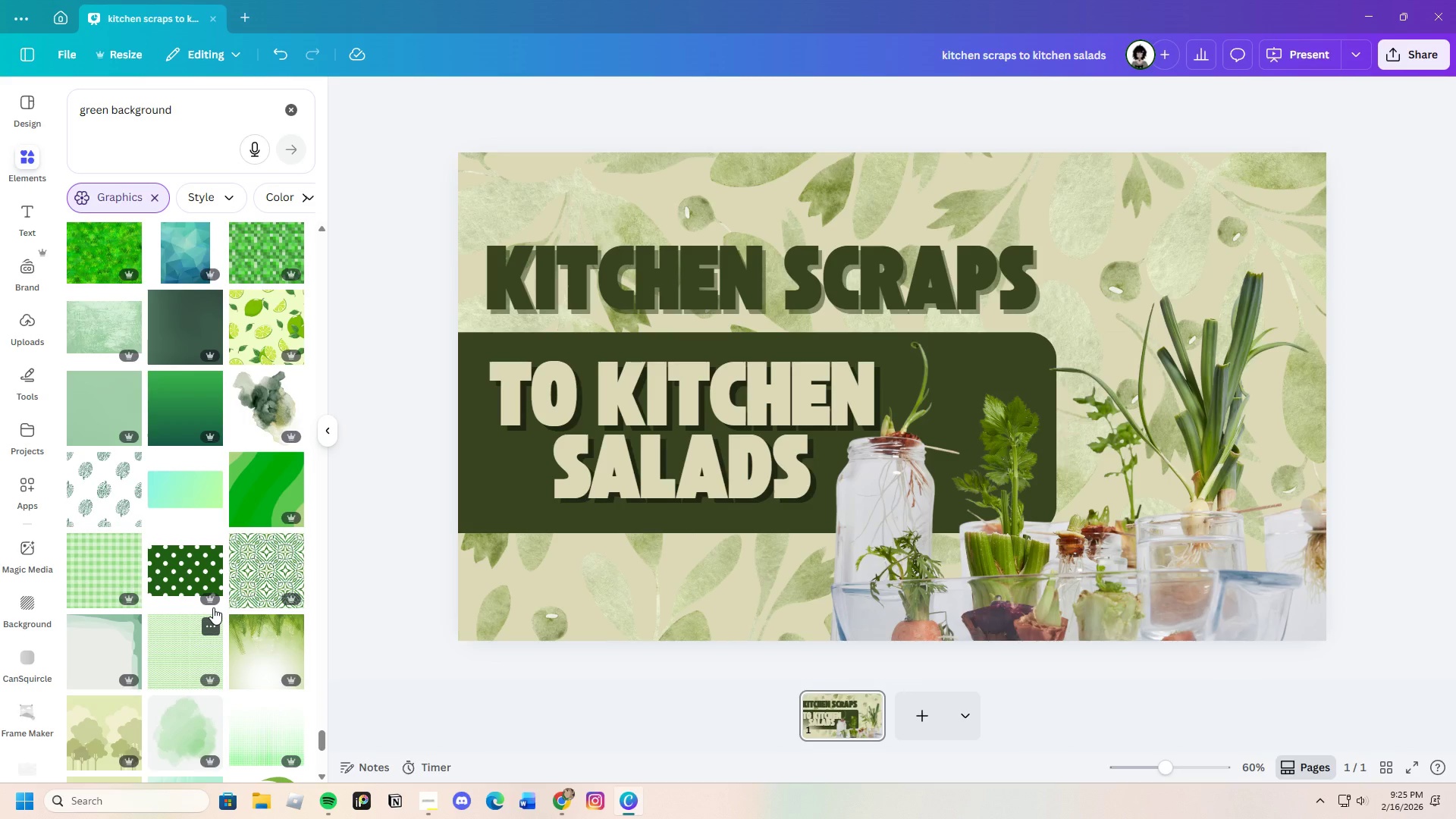 
wait(23.33)
 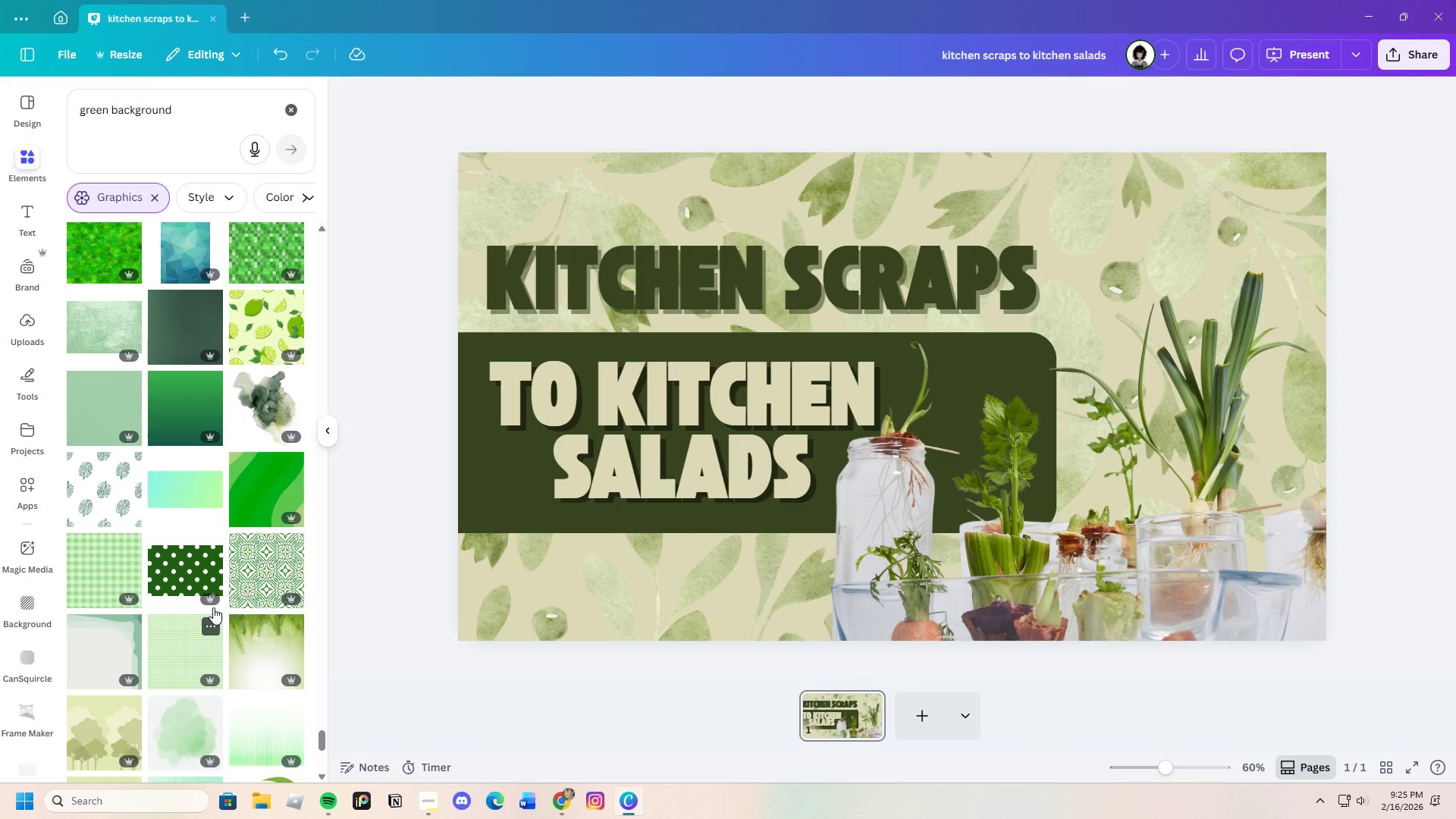 
scroll: coordinate [209, 606], scroll_direction: down, amount: 10.0
 